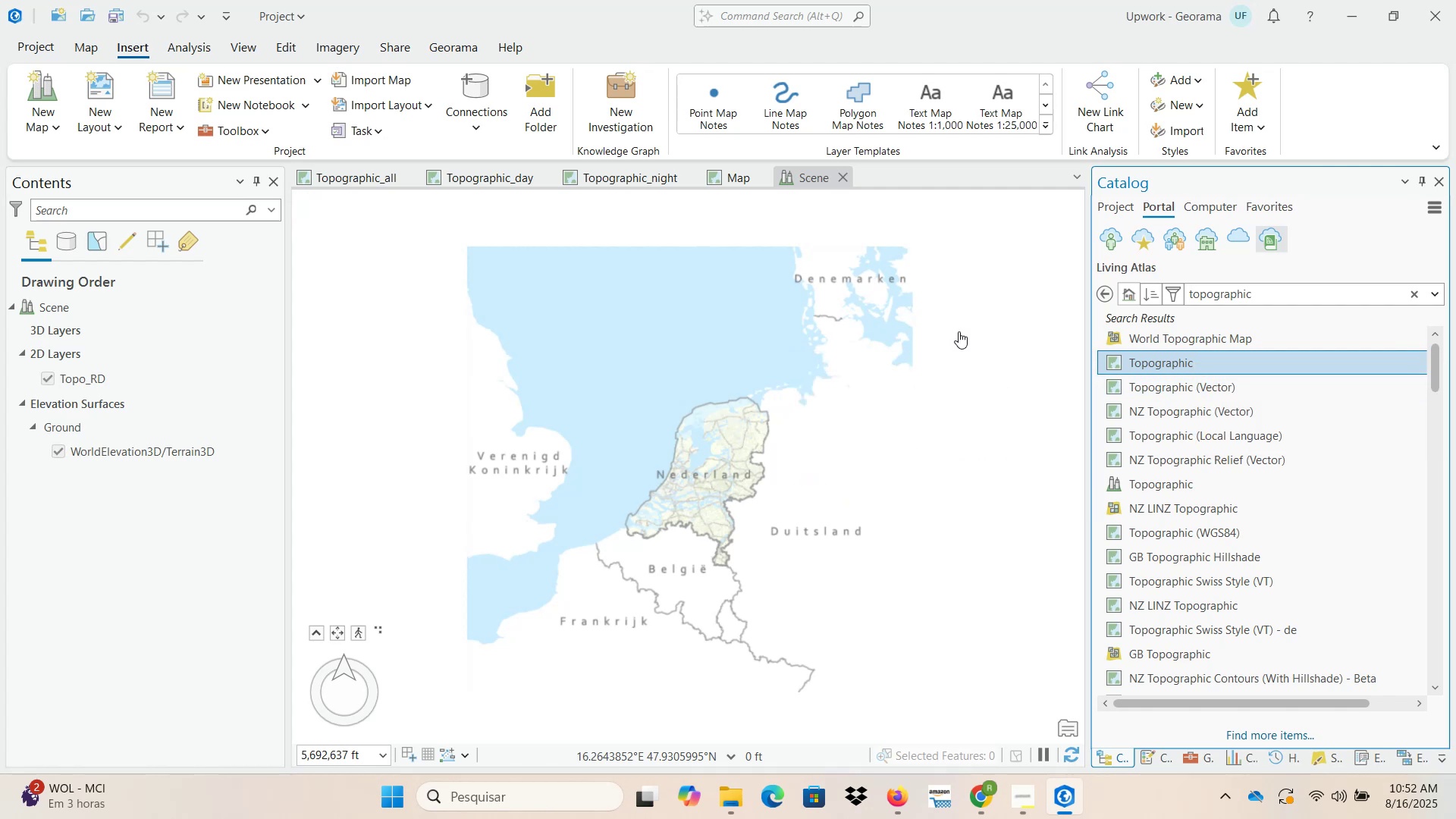 
wait(9.57)
 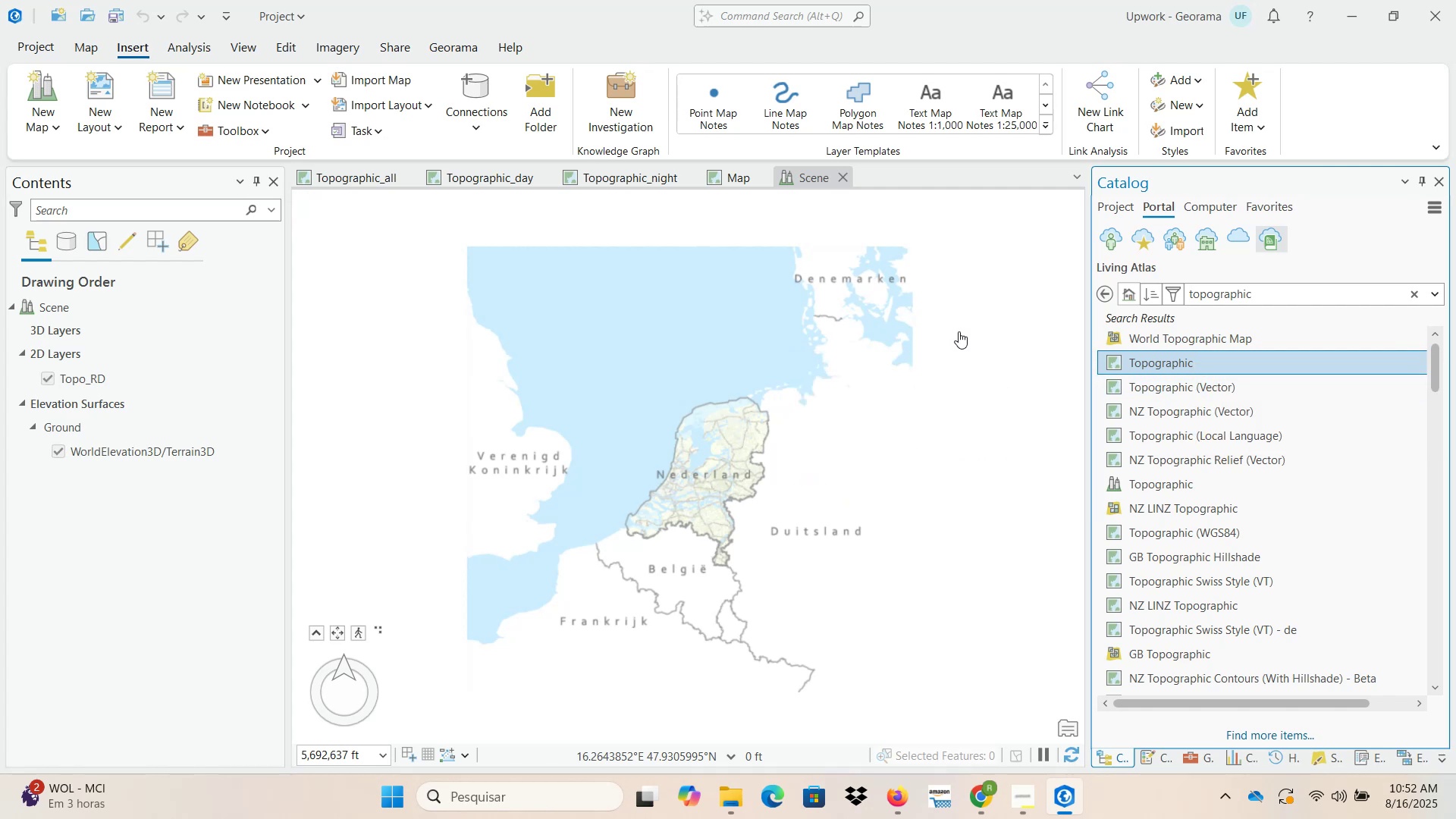 
right_click([1160, 341])
 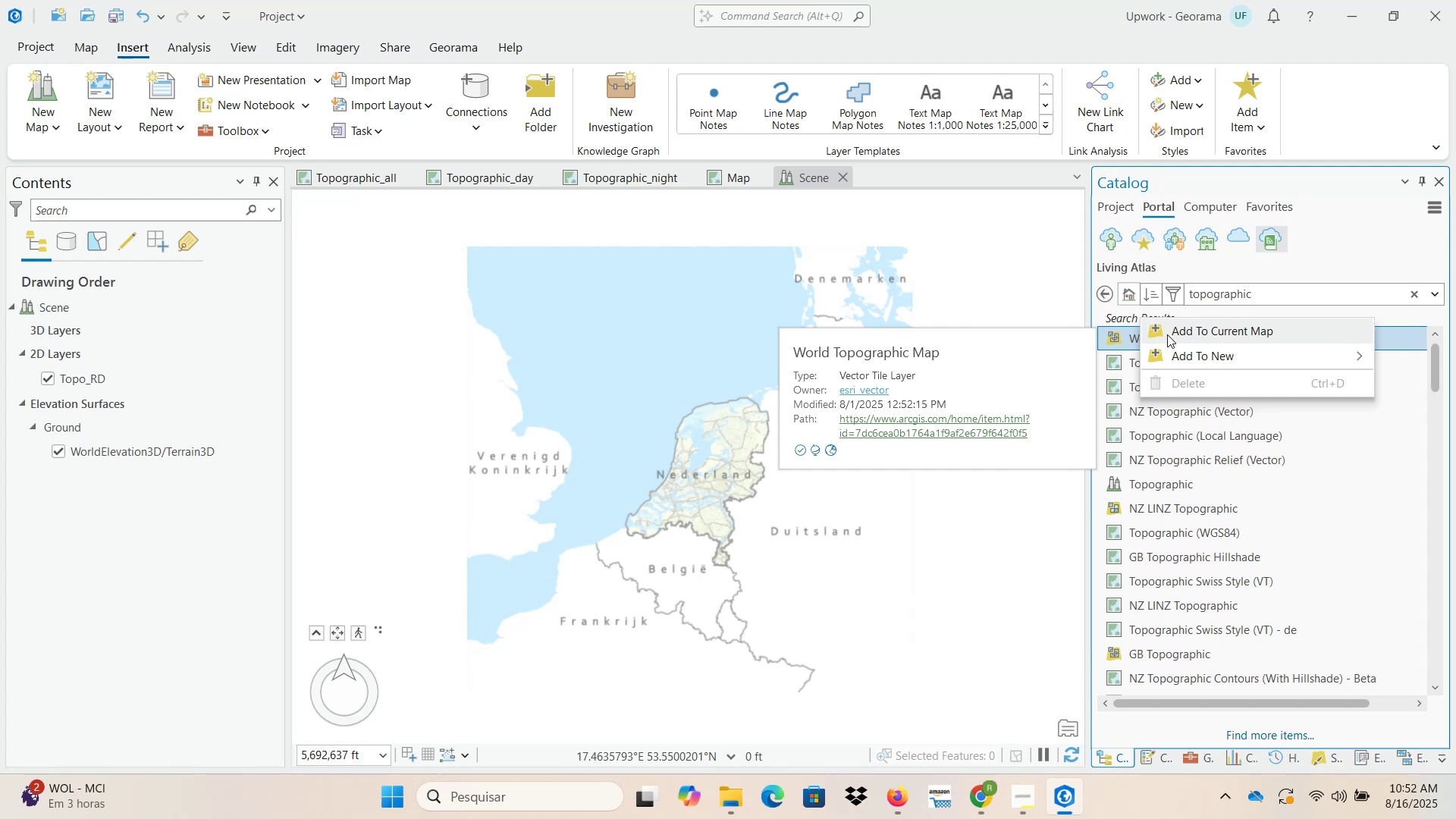 
left_click([1169, 332])
 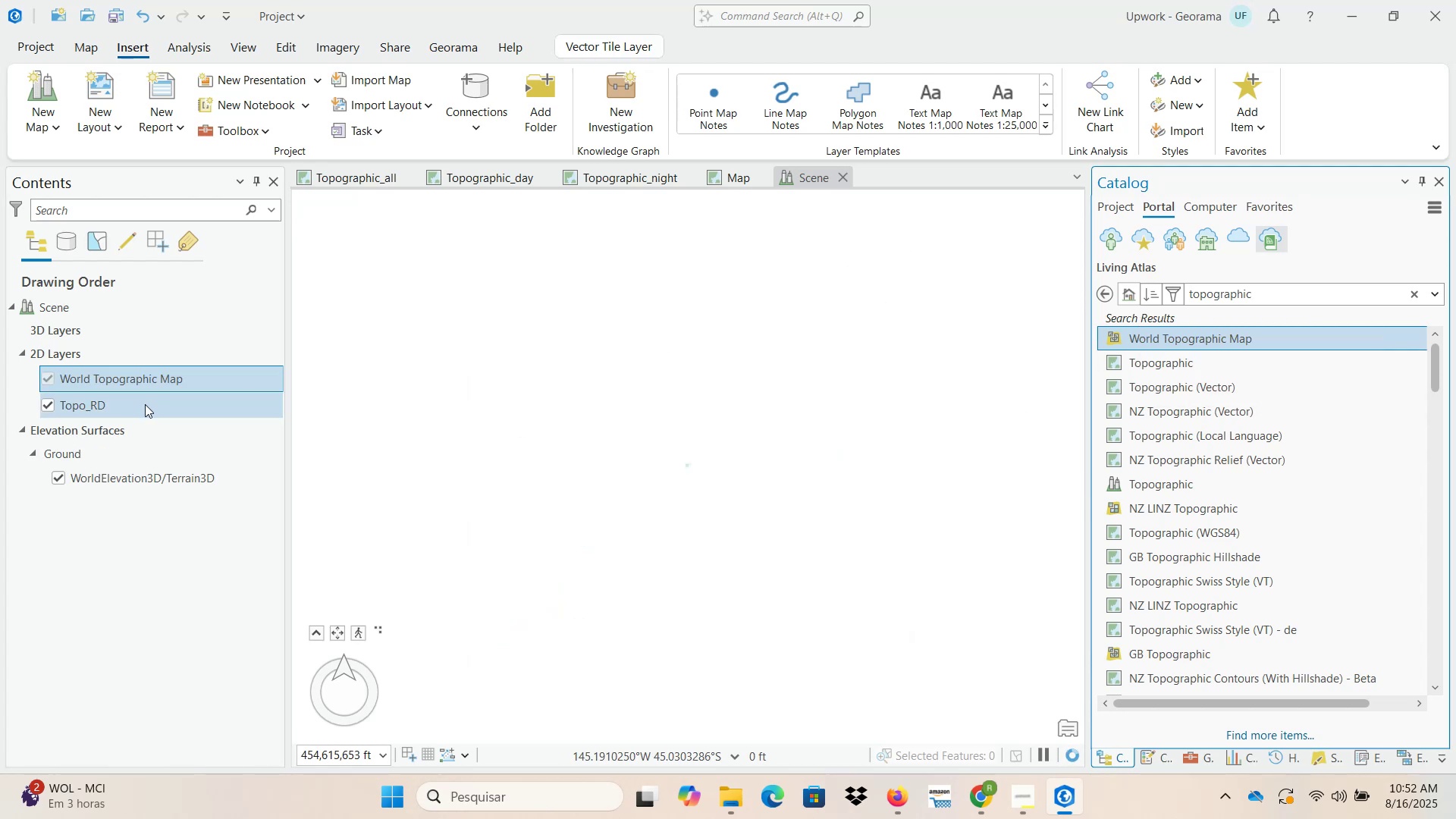 
wait(10.07)
 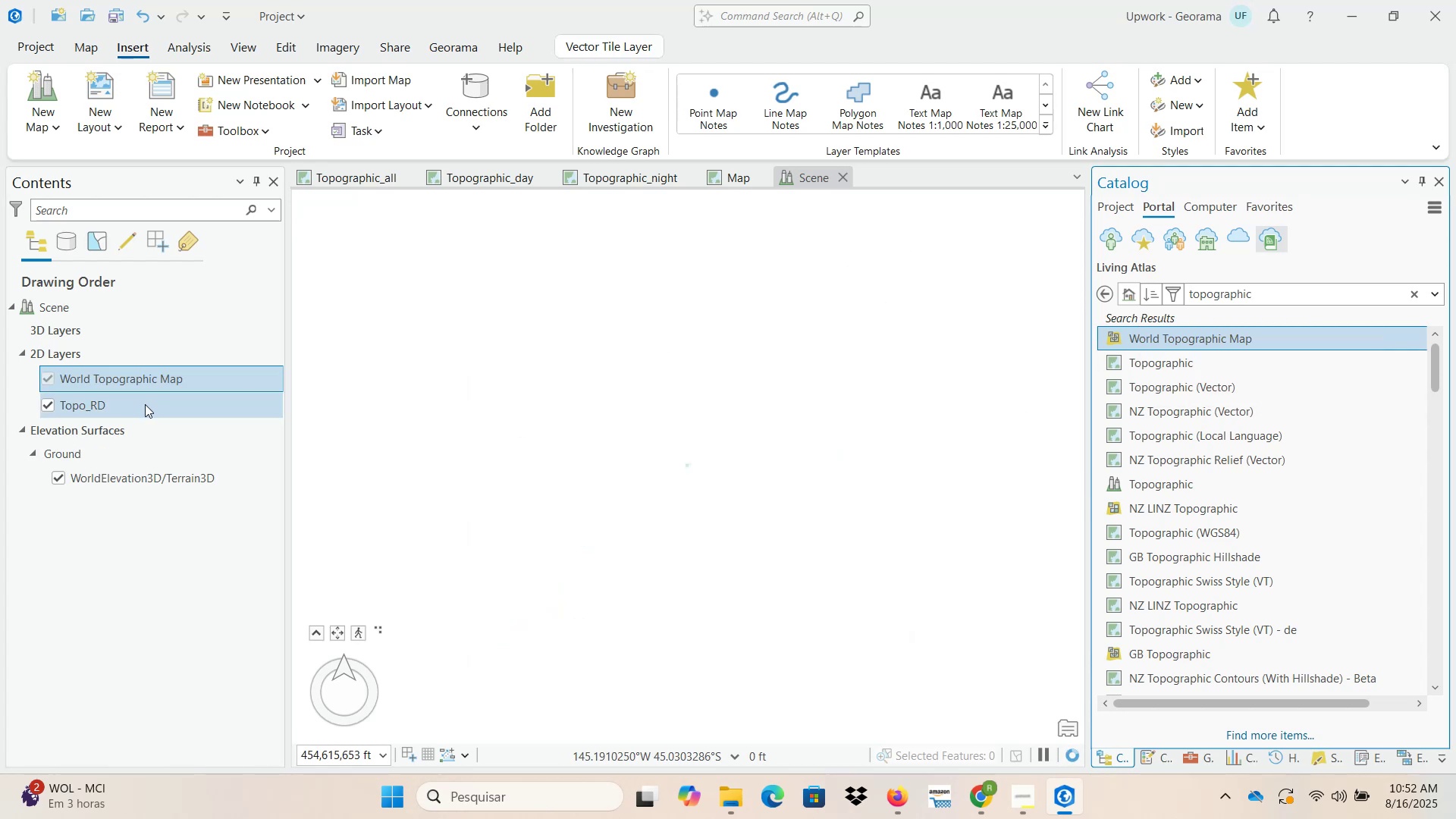 
right_click([142, 406])
 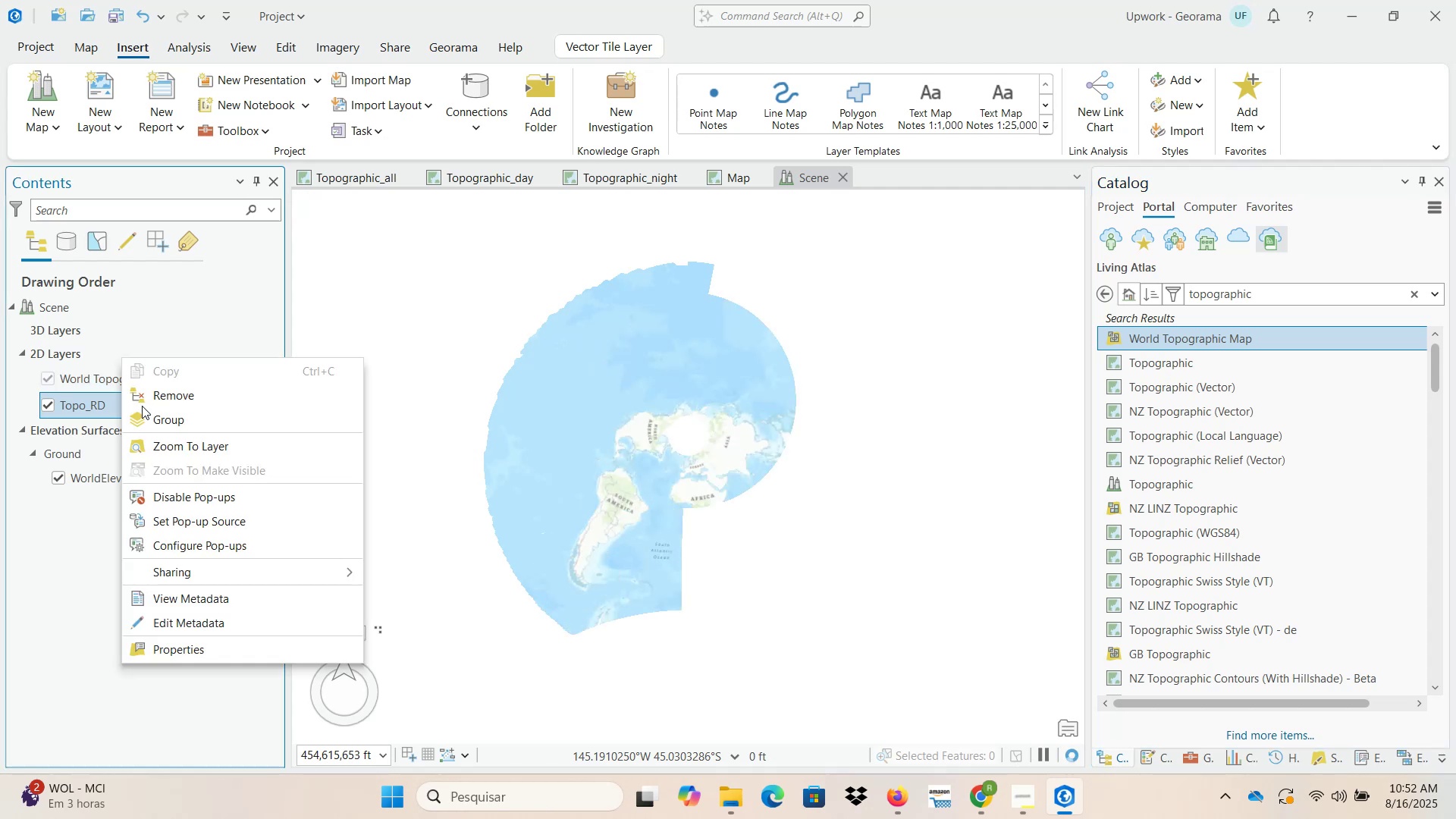 
left_click([165, 405])
 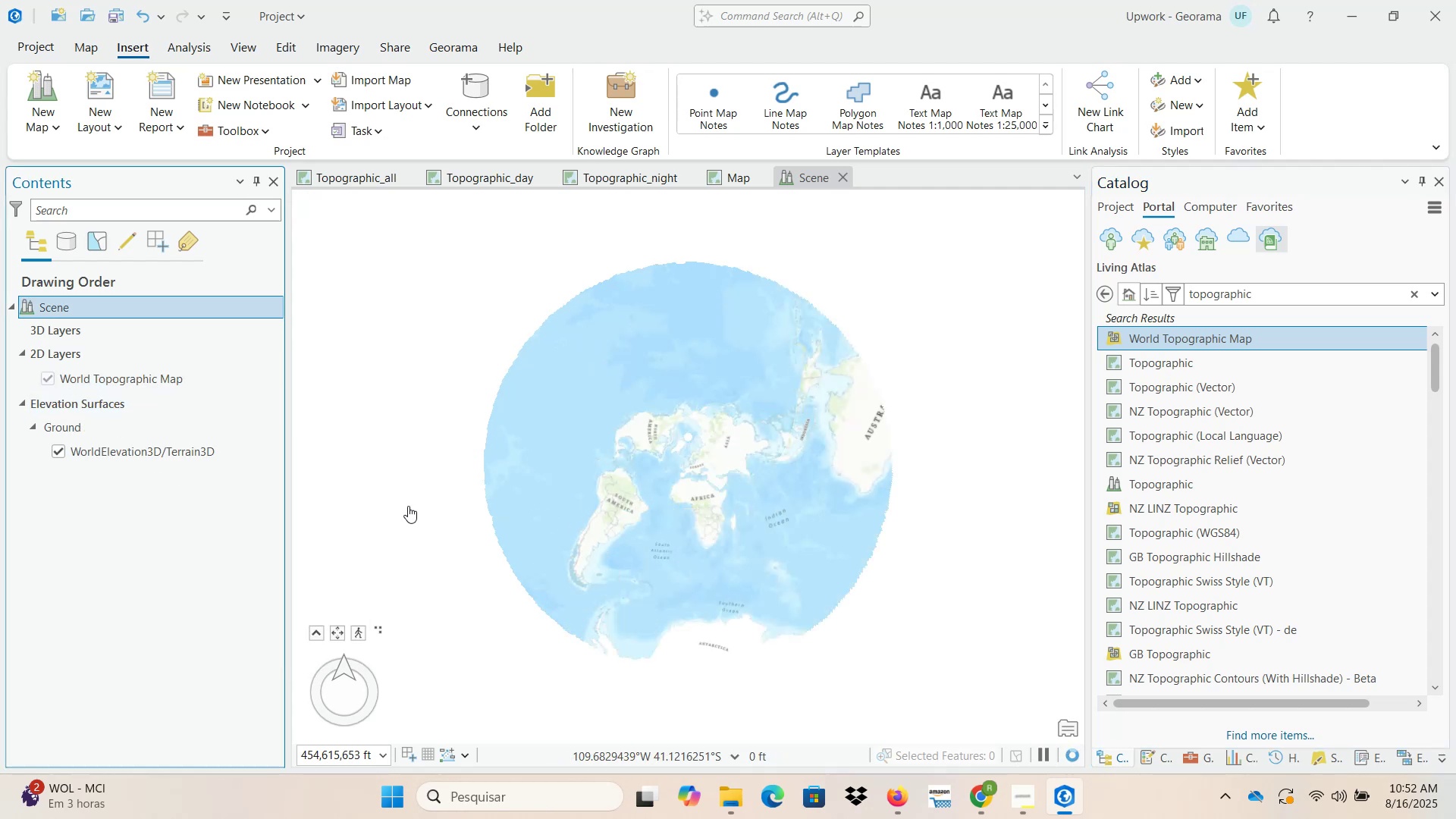 
scroll: coordinate [625, 519], scroll_direction: up, amount: 3.0
 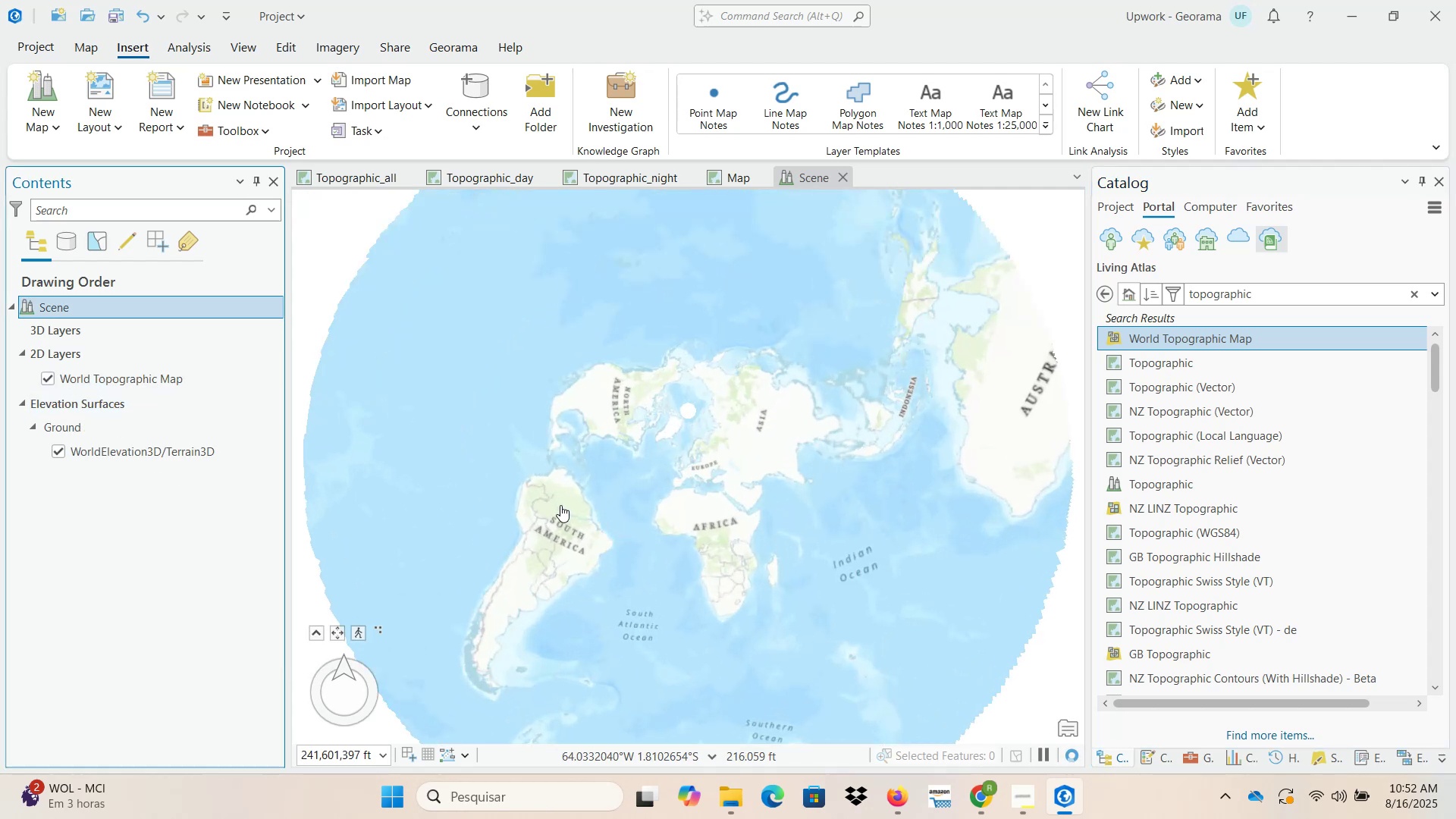 
wait(9.66)
 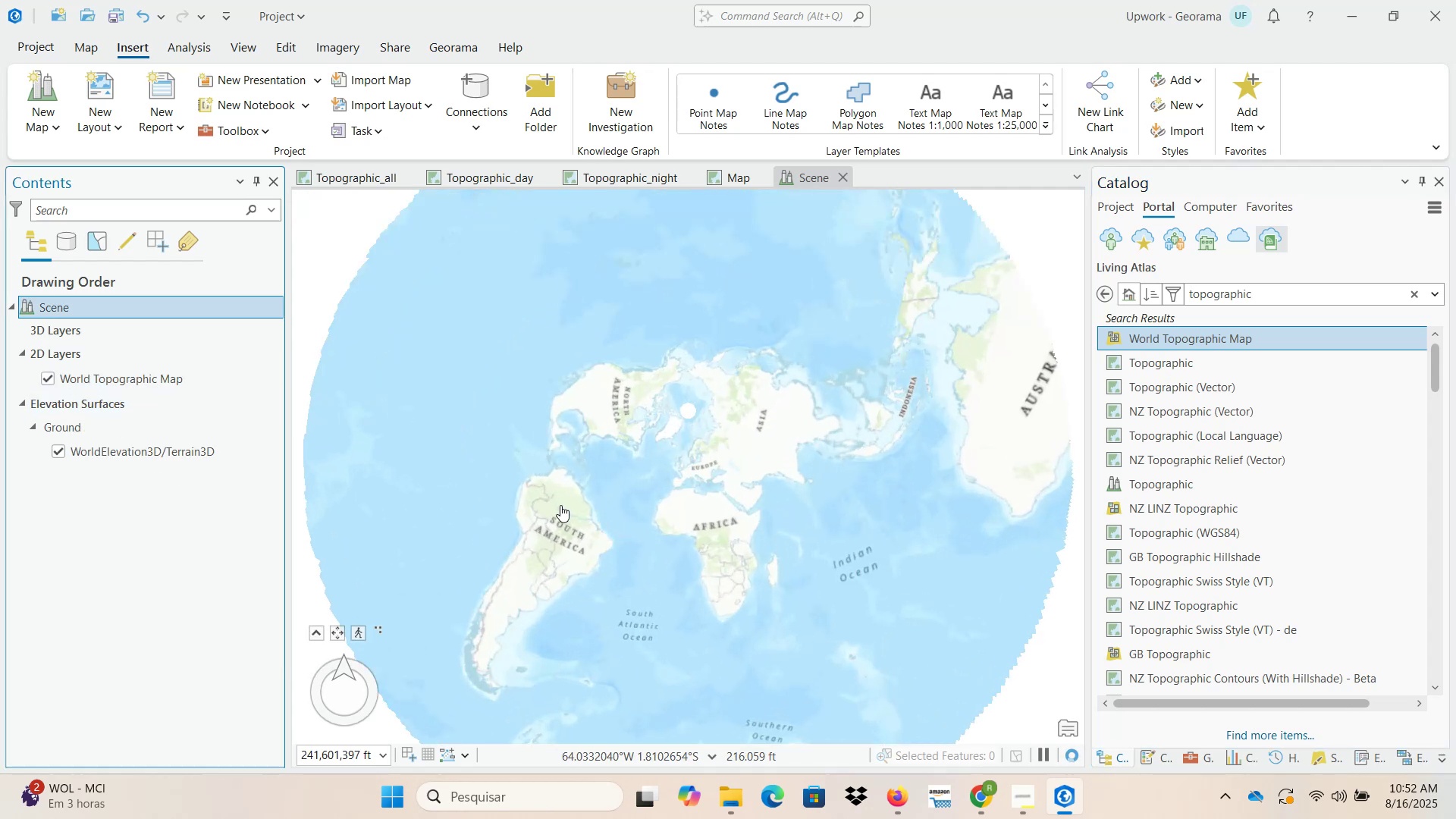 
left_click([843, 178])
 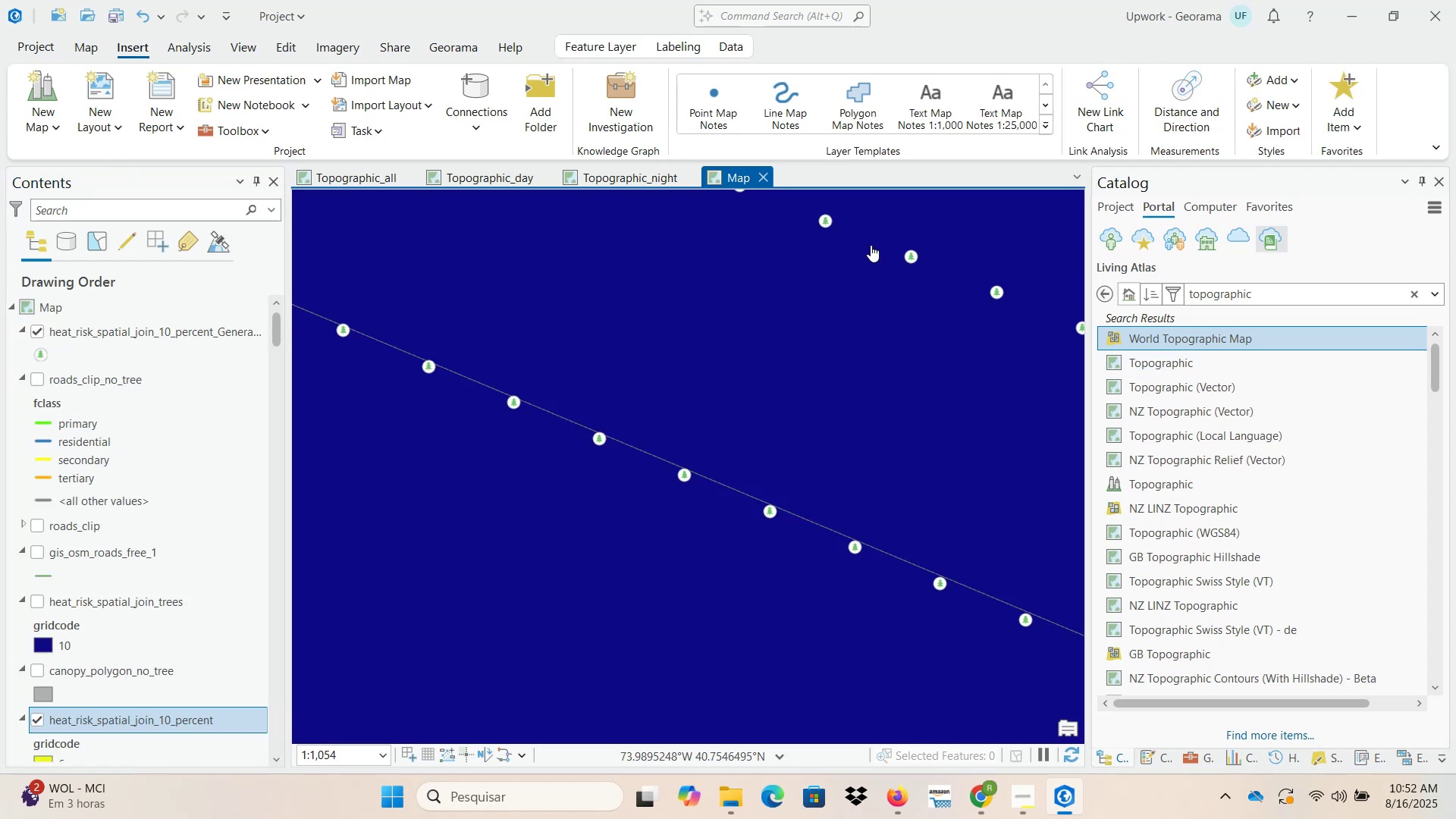 
left_click([1106, 205])
 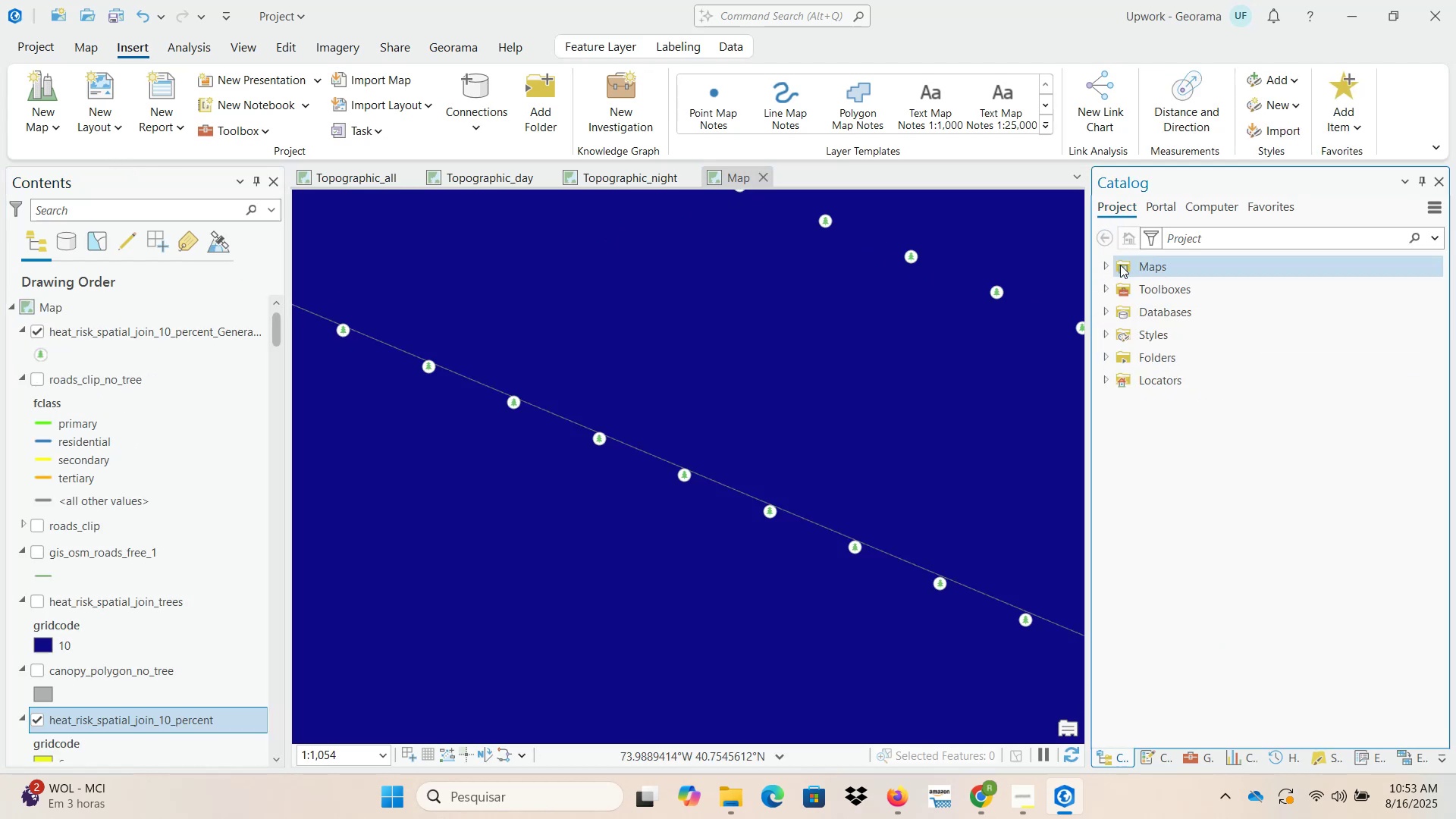 
left_click([1105, 263])
 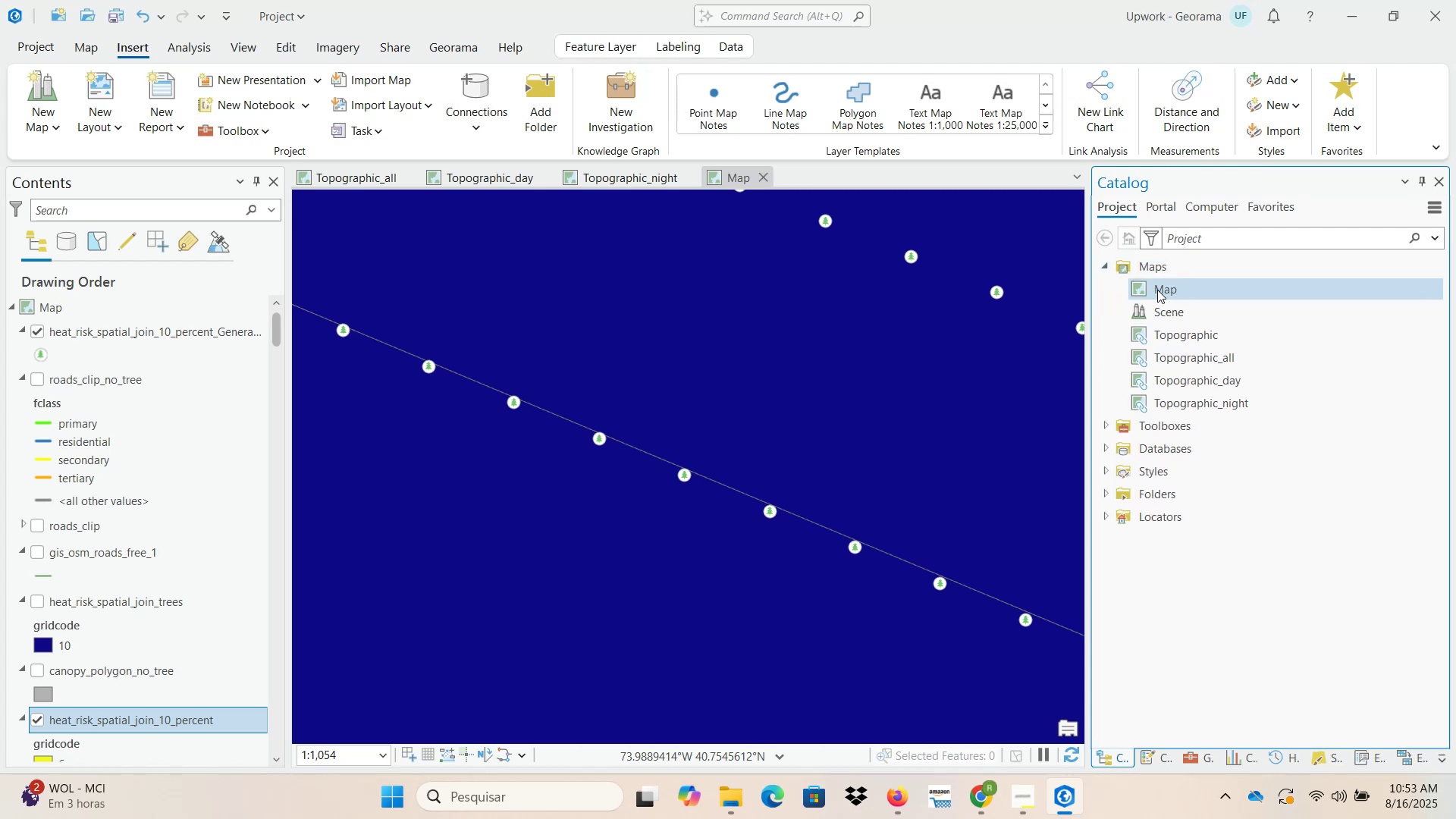 
right_click([1158, 290])
 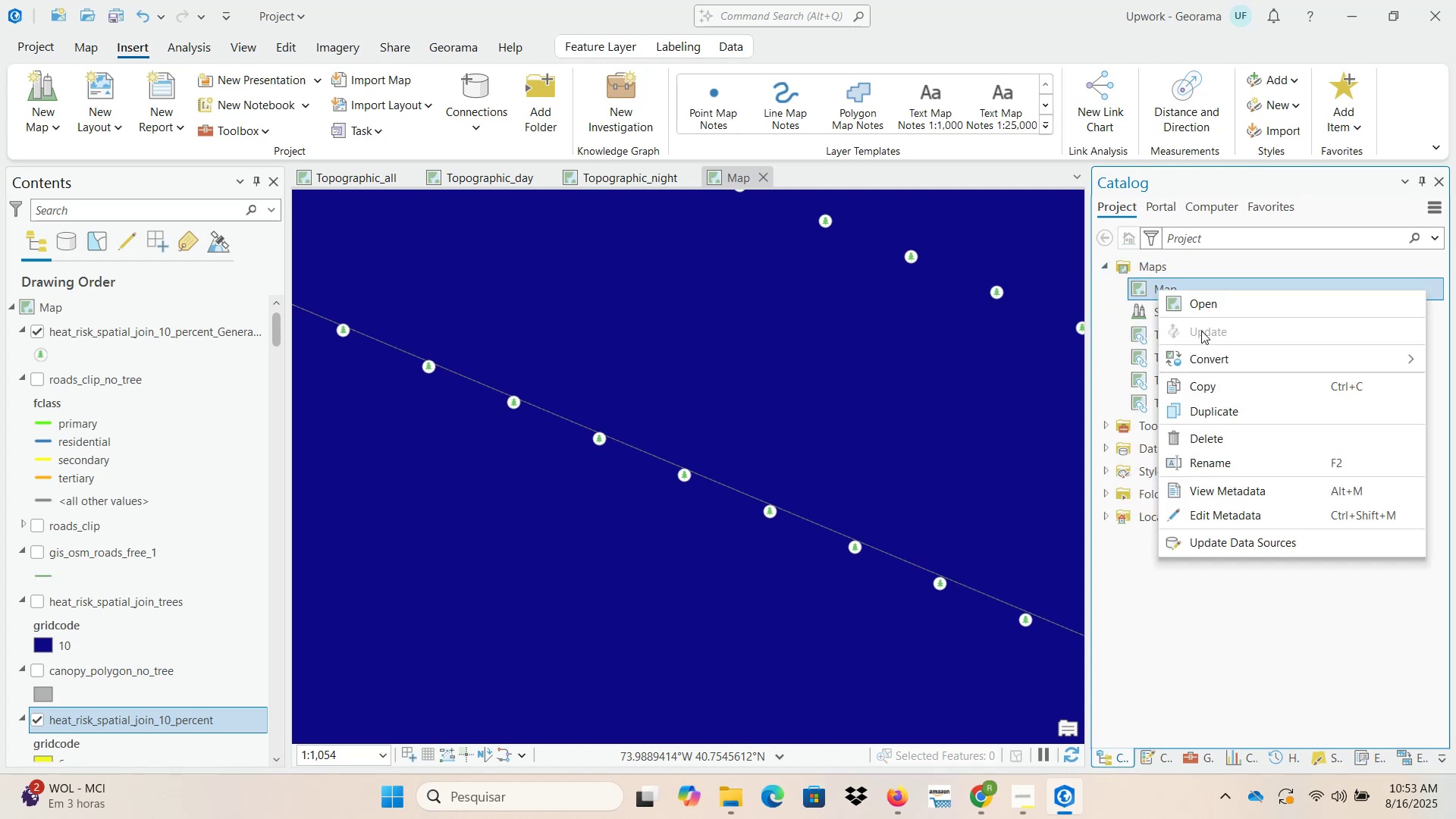 
left_click([1211, 362])
 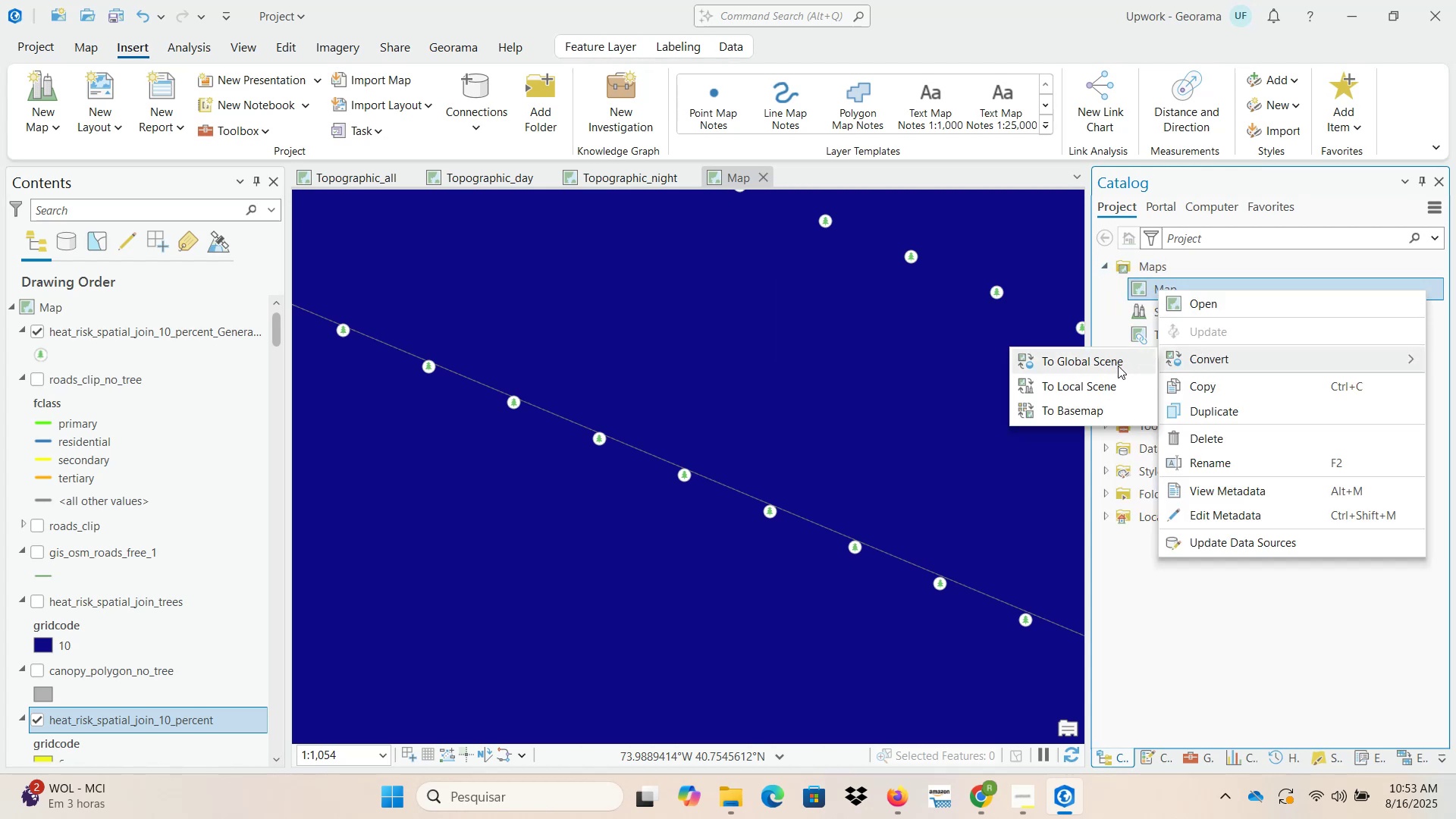 
left_click([1108, 390])
 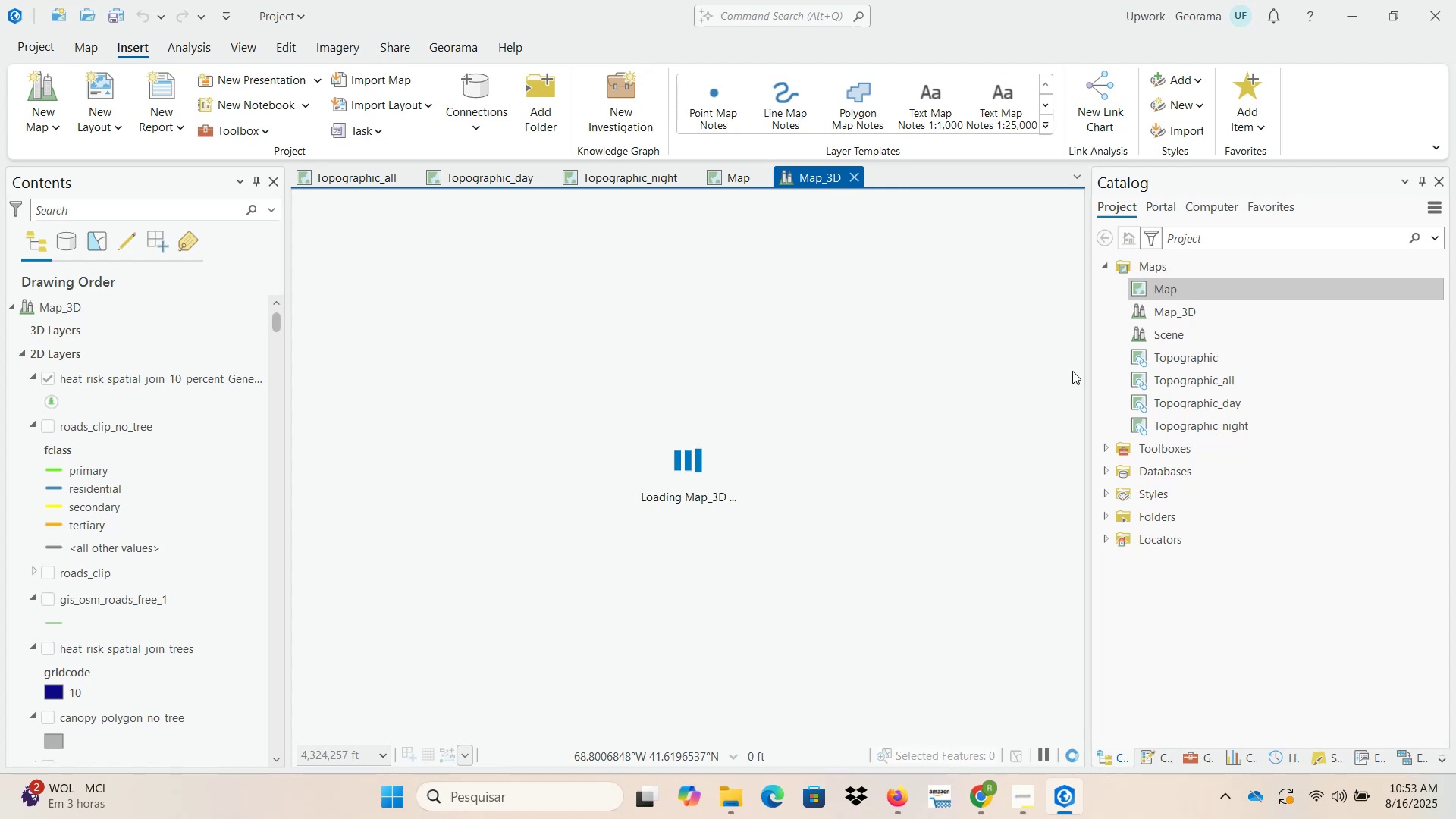 
wait(20.65)
 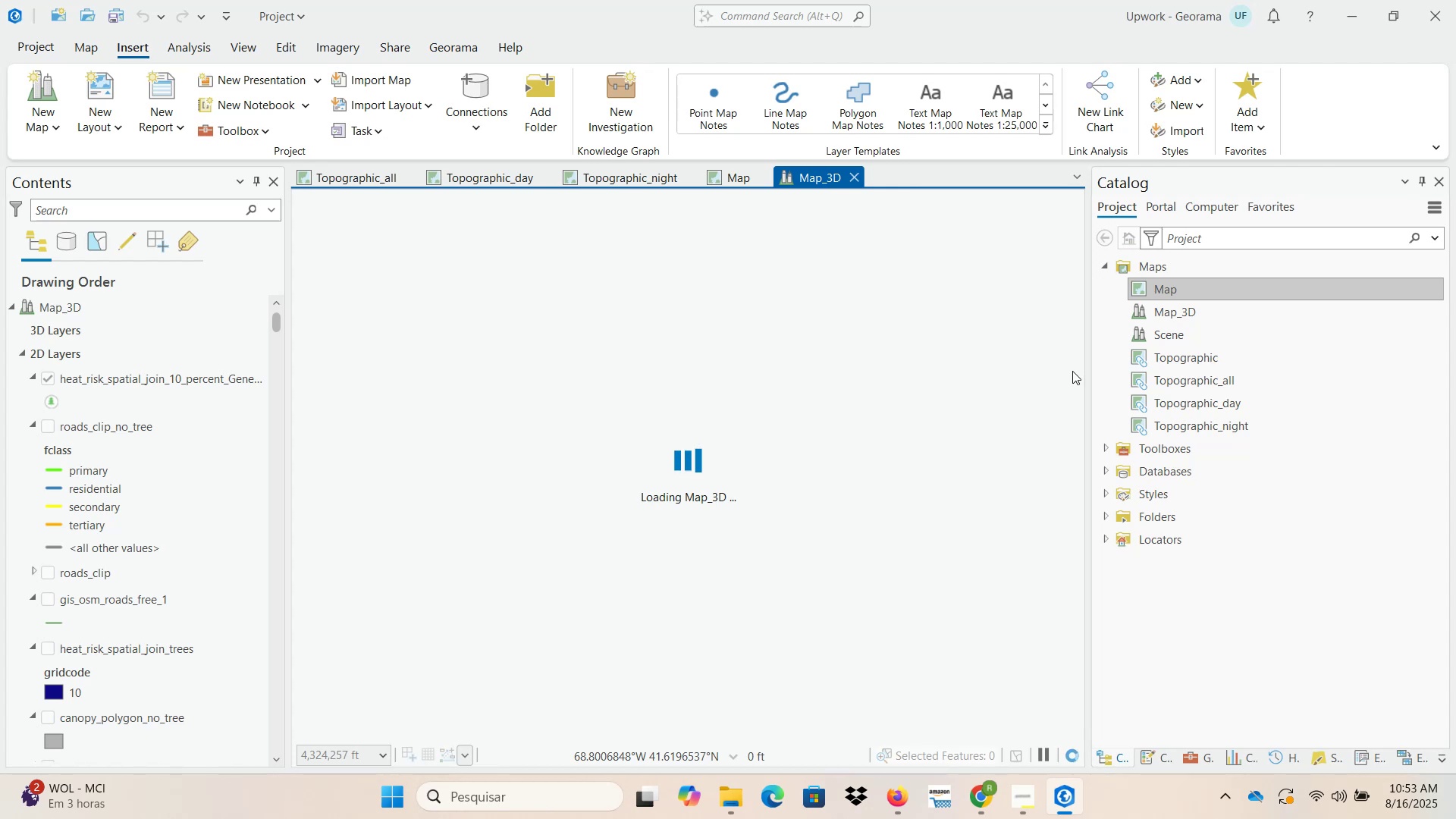 
scroll: coordinate [861, 555], scroll_direction: up, amount: 10.0
 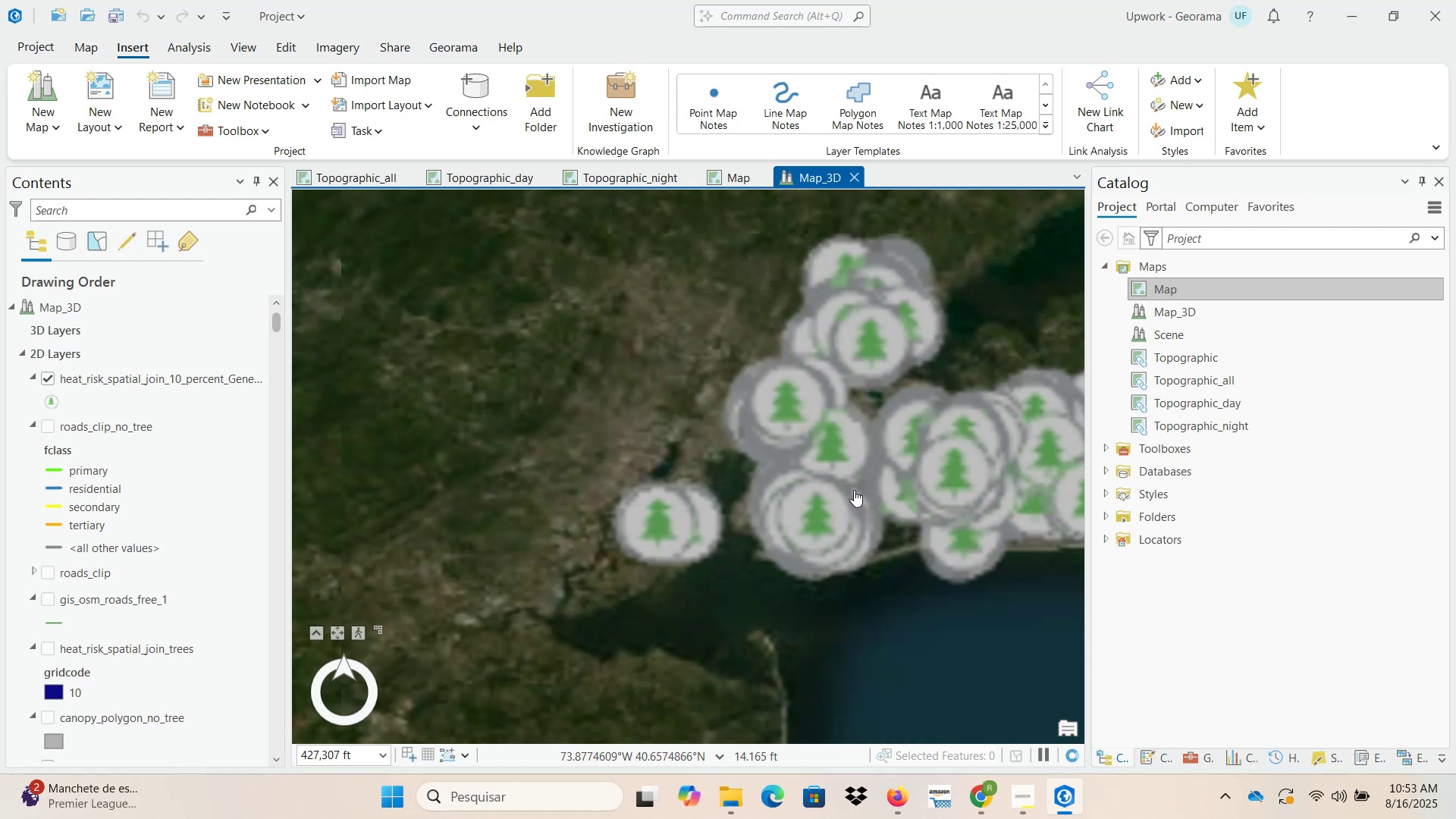 
wait(11.09)
 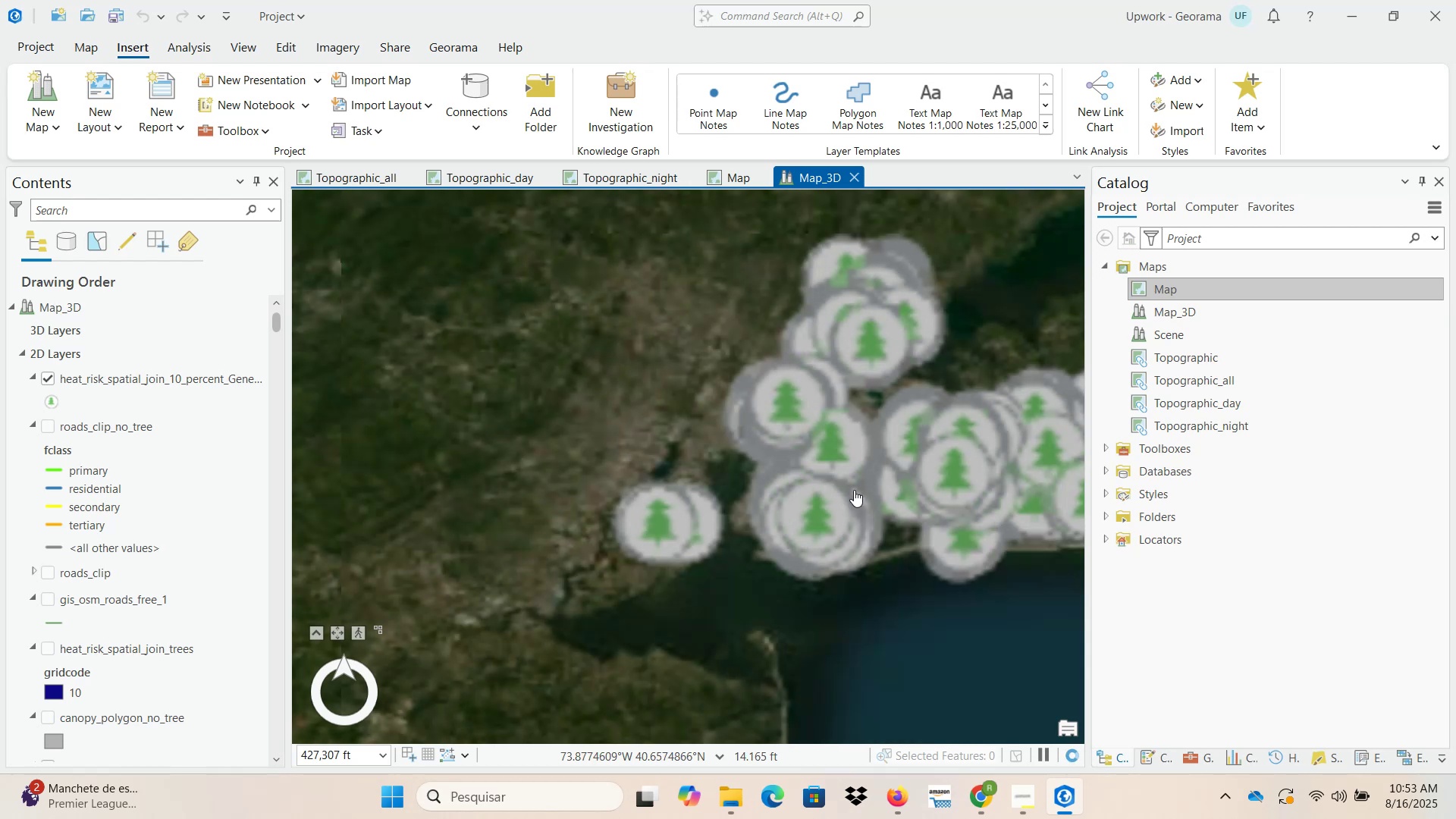 
scroll: coordinate [137, 538], scroll_direction: down, amount: 4.0
 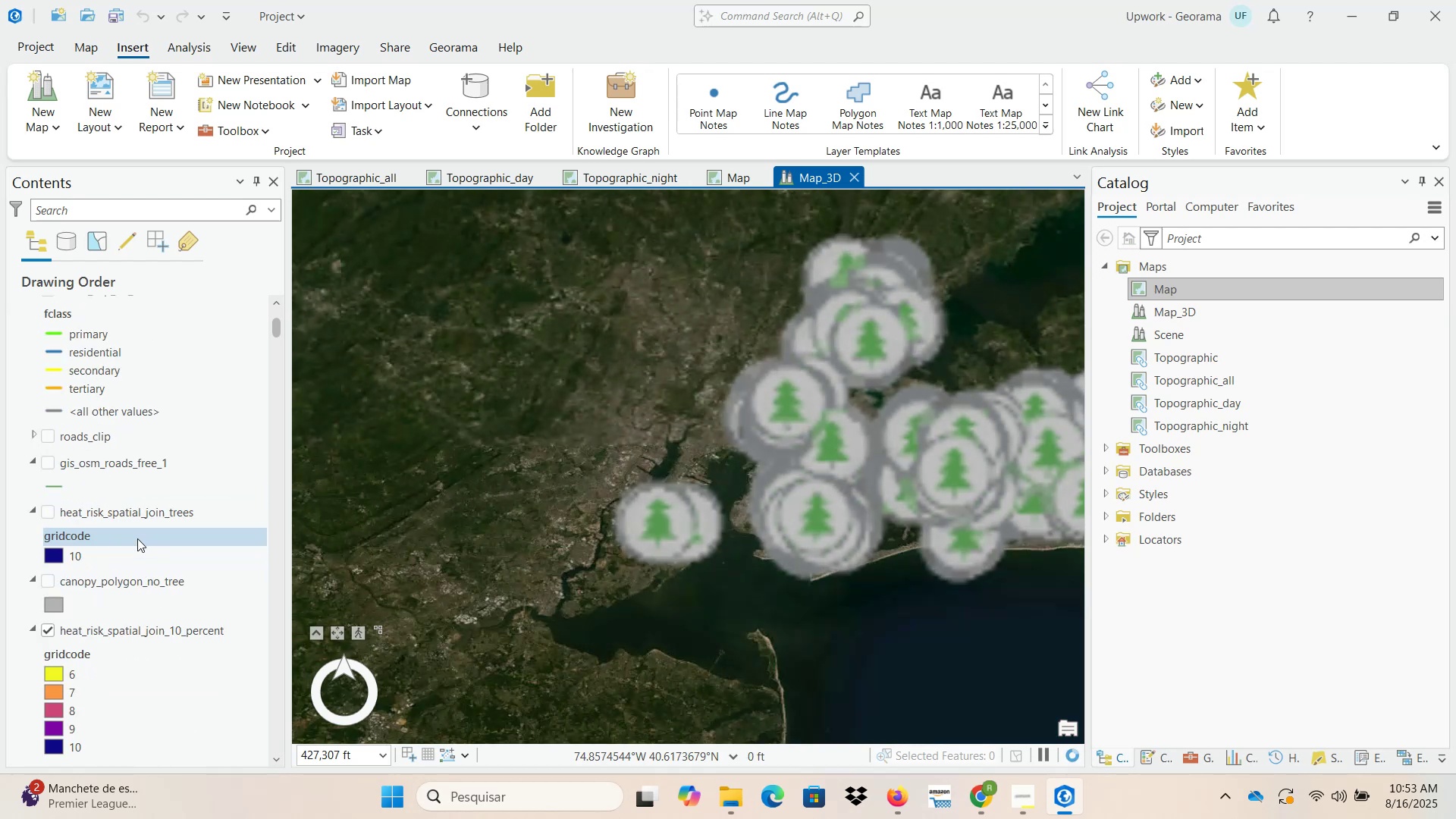 
scroll: coordinate [959, 476], scroll_direction: up, amount: 9.0
 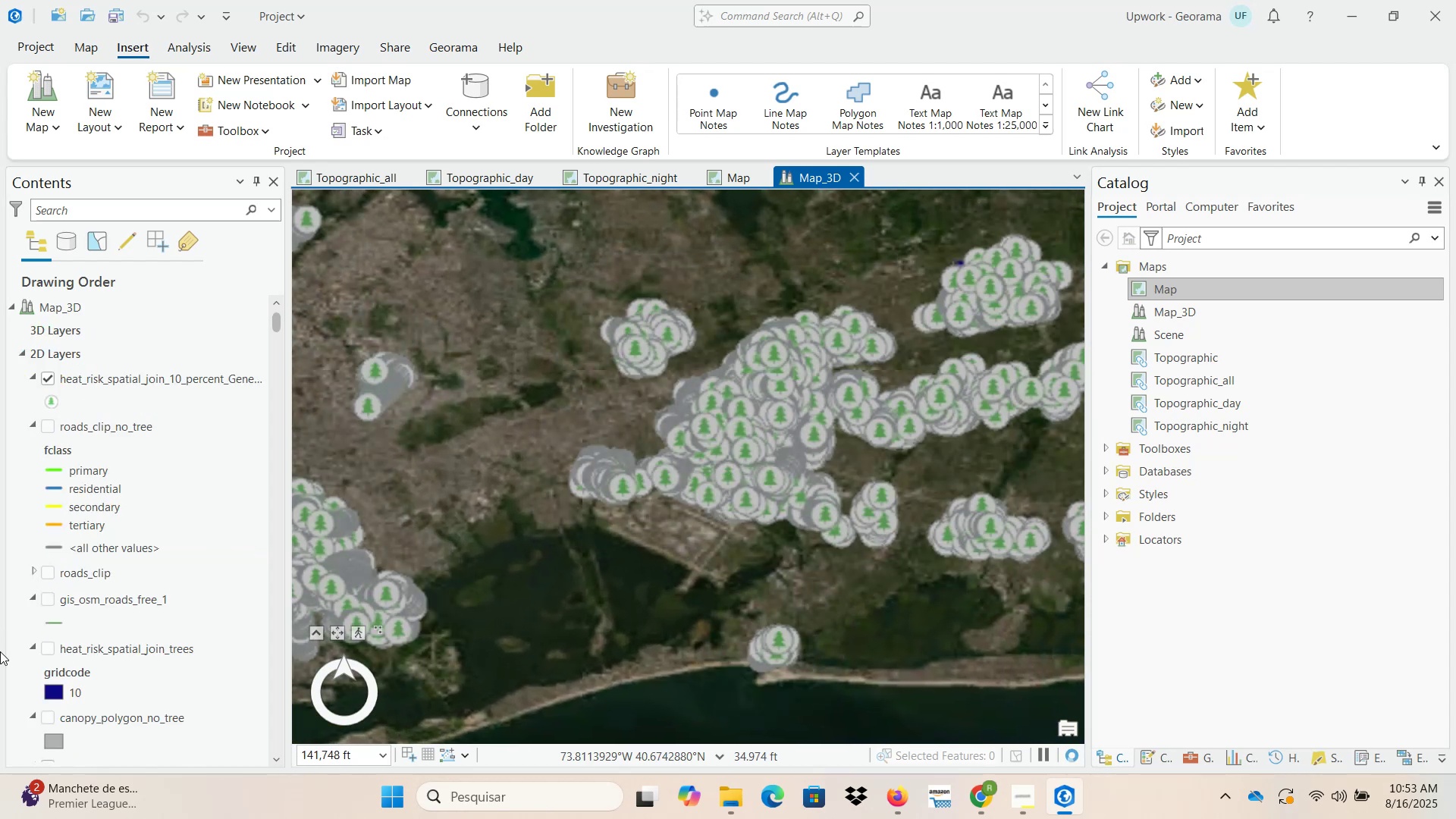 
wait(6.08)
 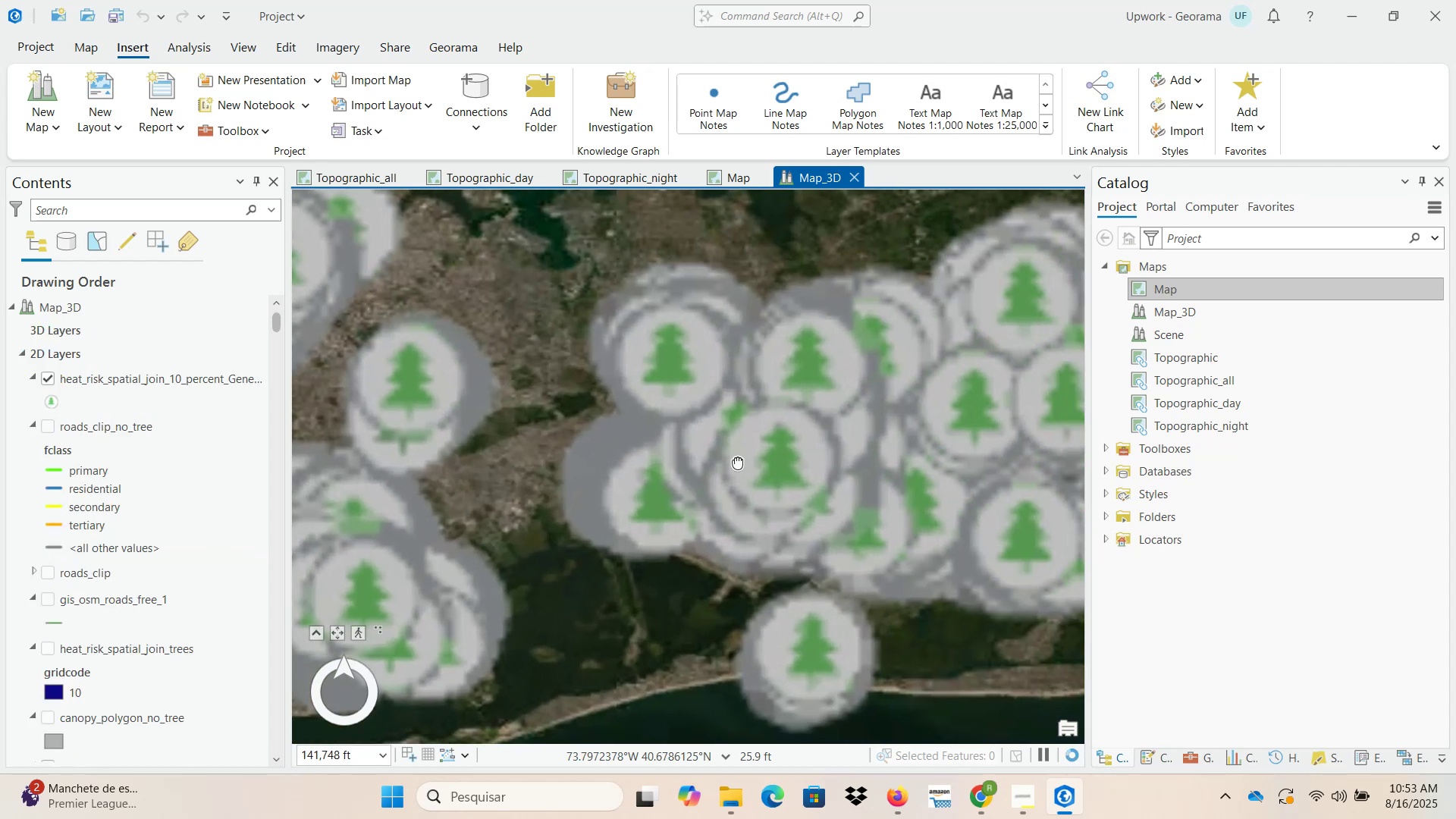 
left_click([49, 652])
 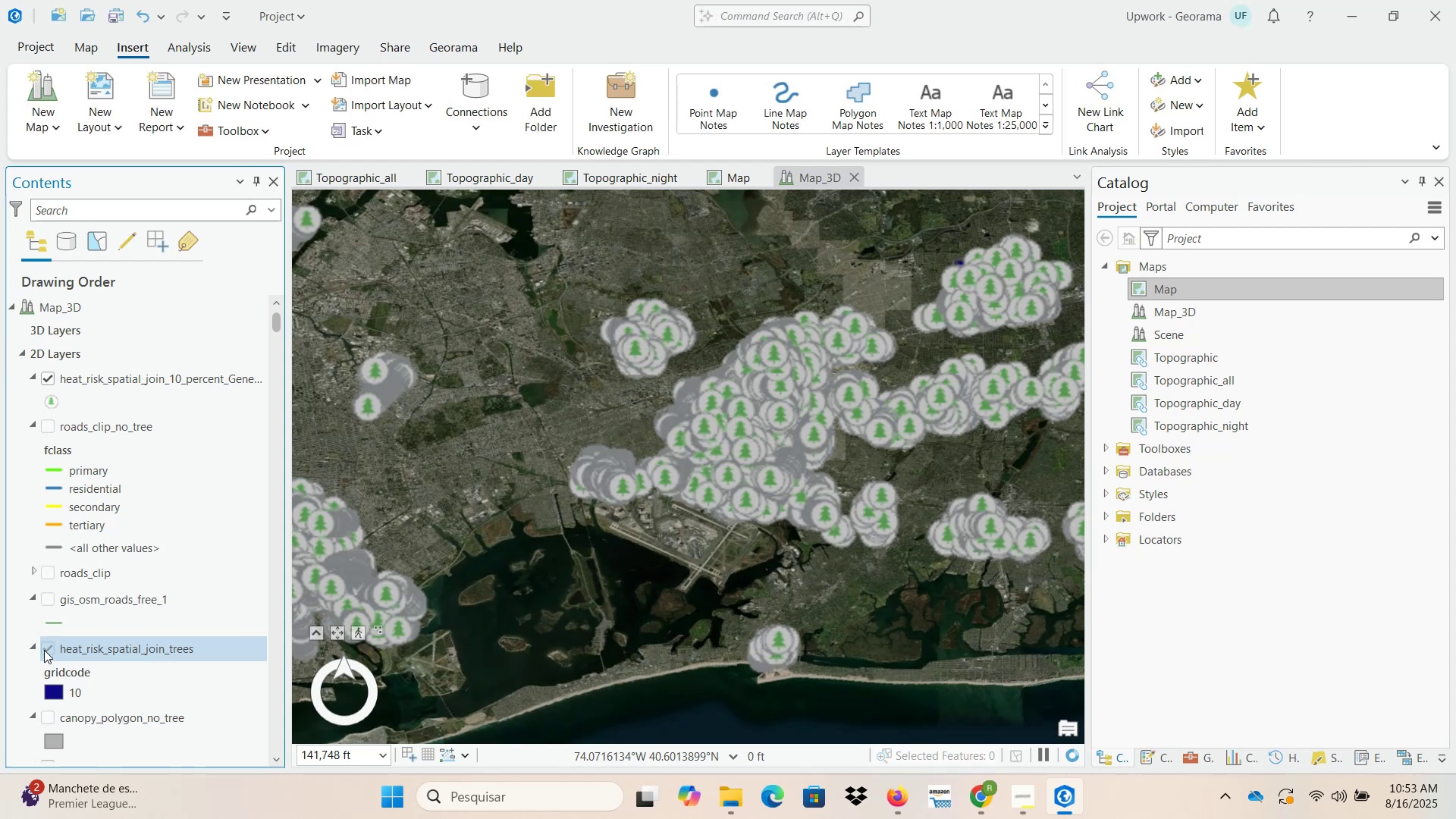 
wait(5.31)
 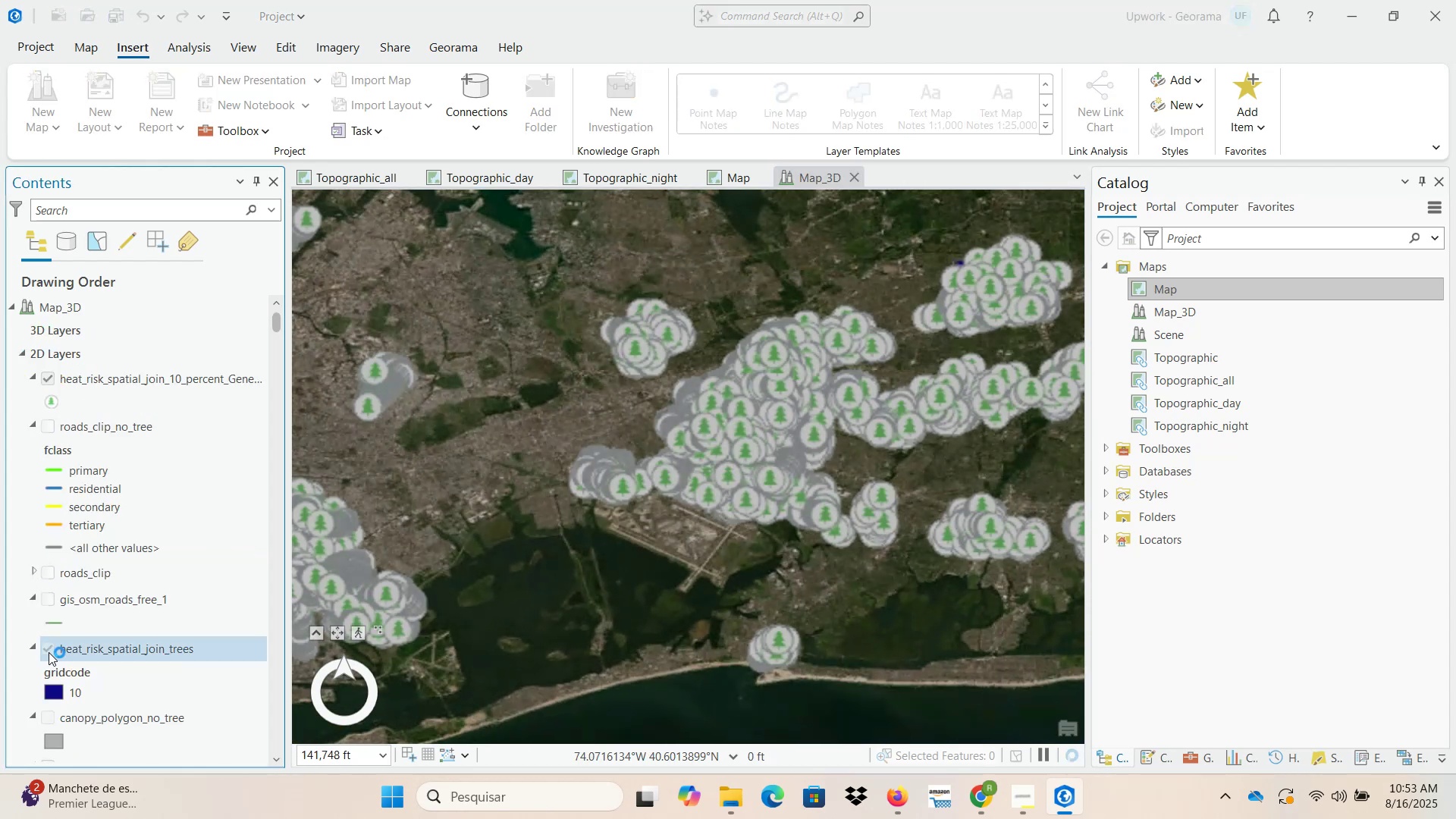 
scroll: coordinate [746, 463], scroll_direction: up, amount: 16.0
 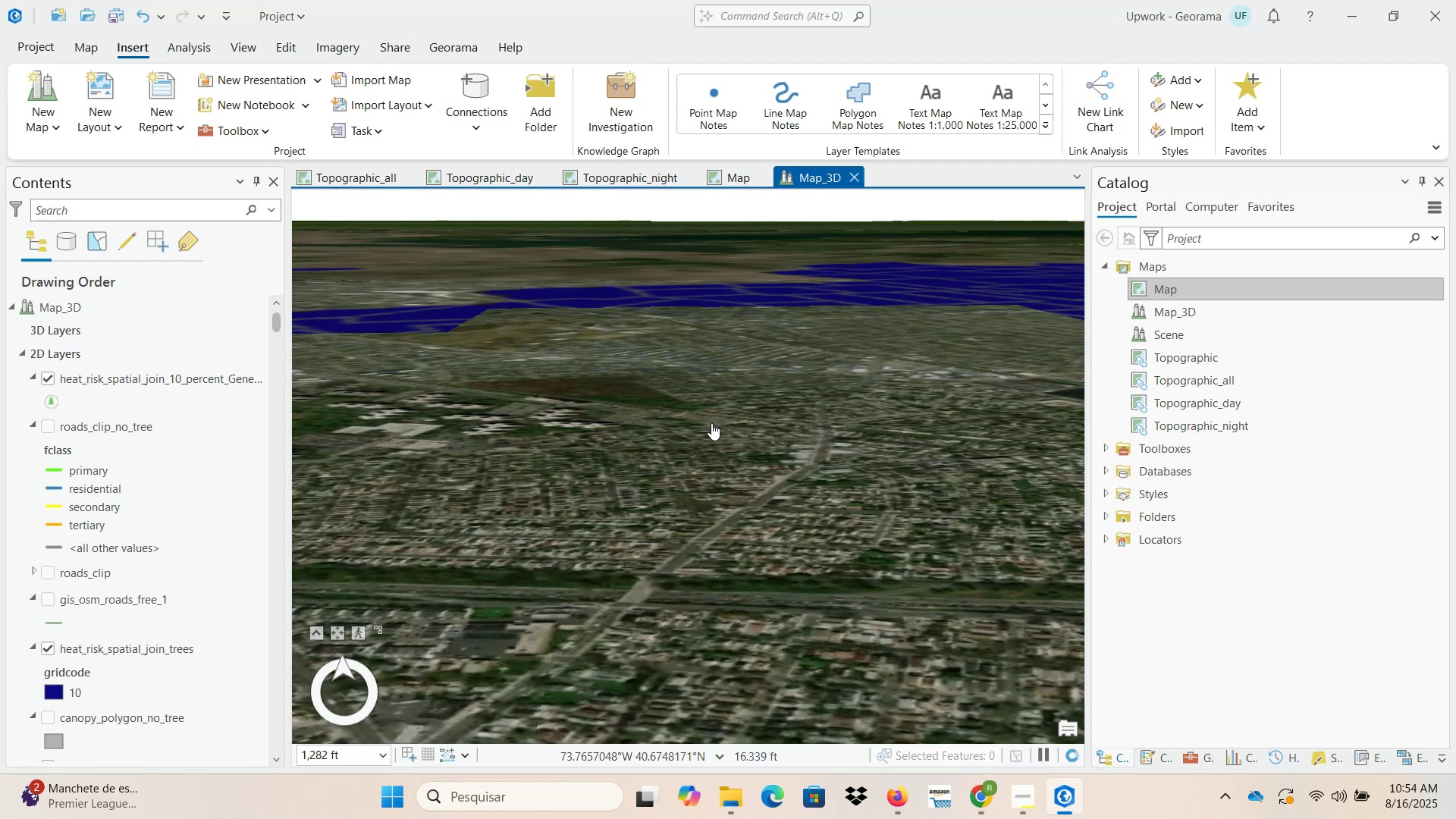 
wait(22.06)
 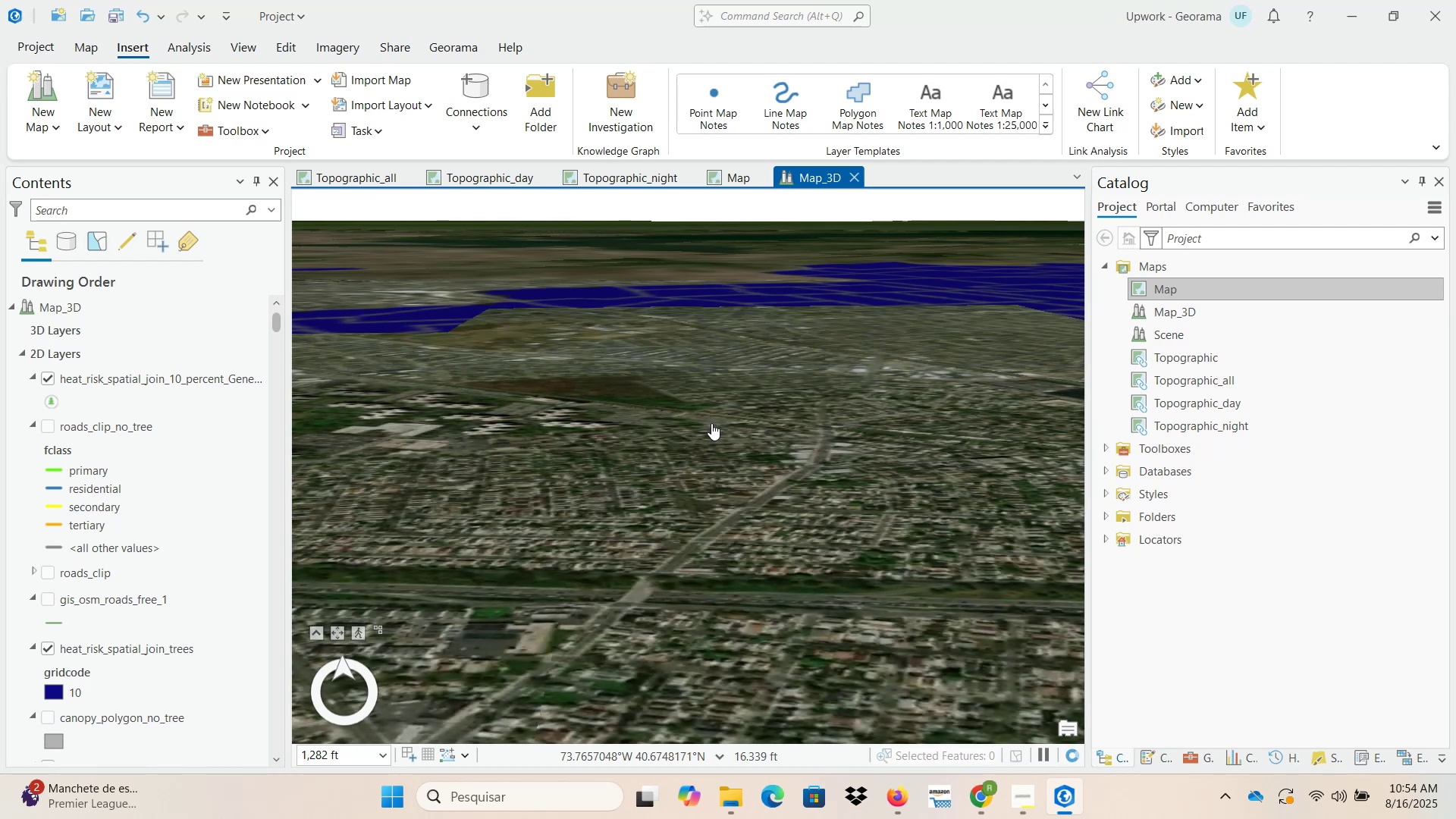 
left_click([91, 48])
 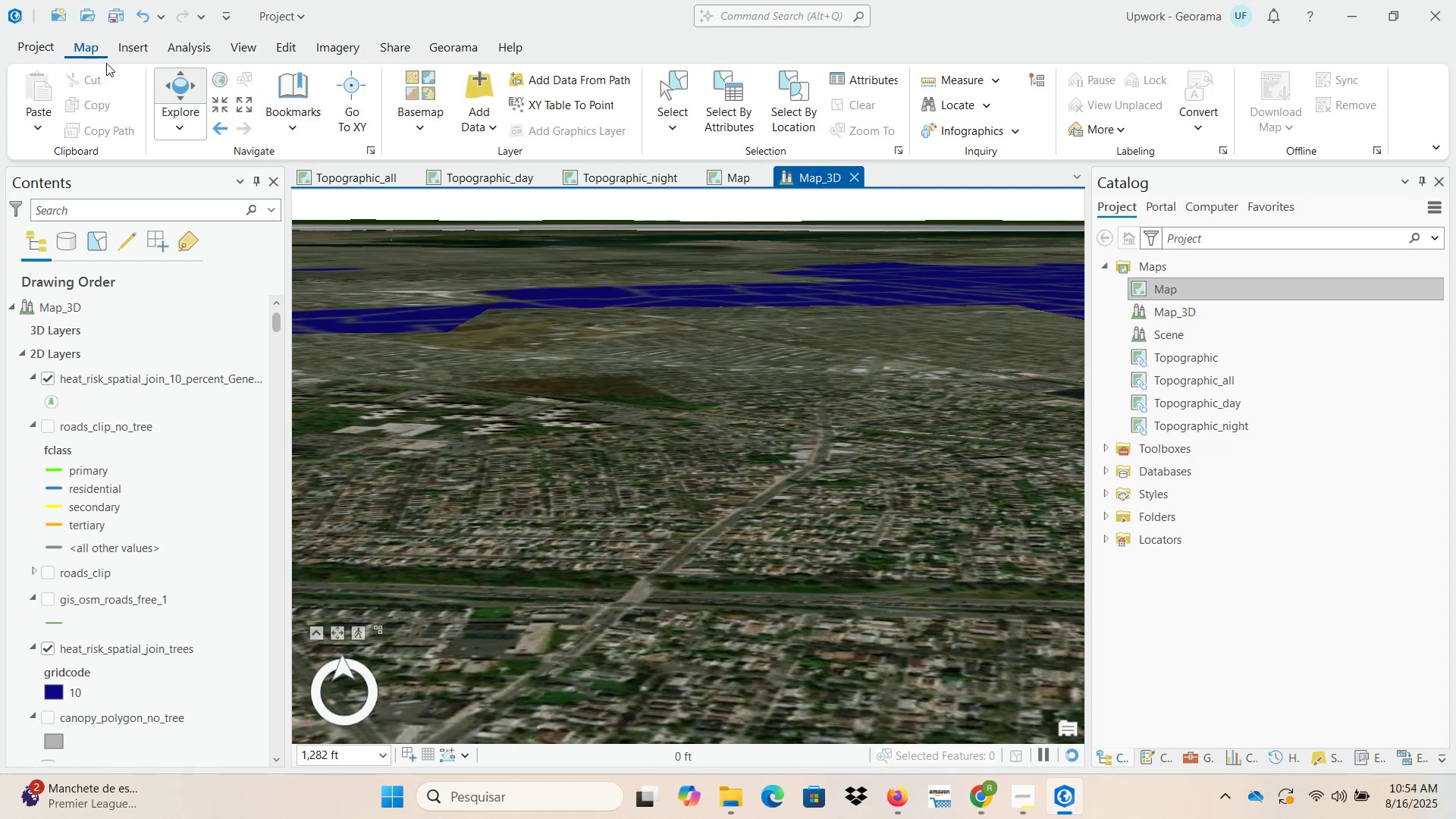 
left_click([427, 122])
 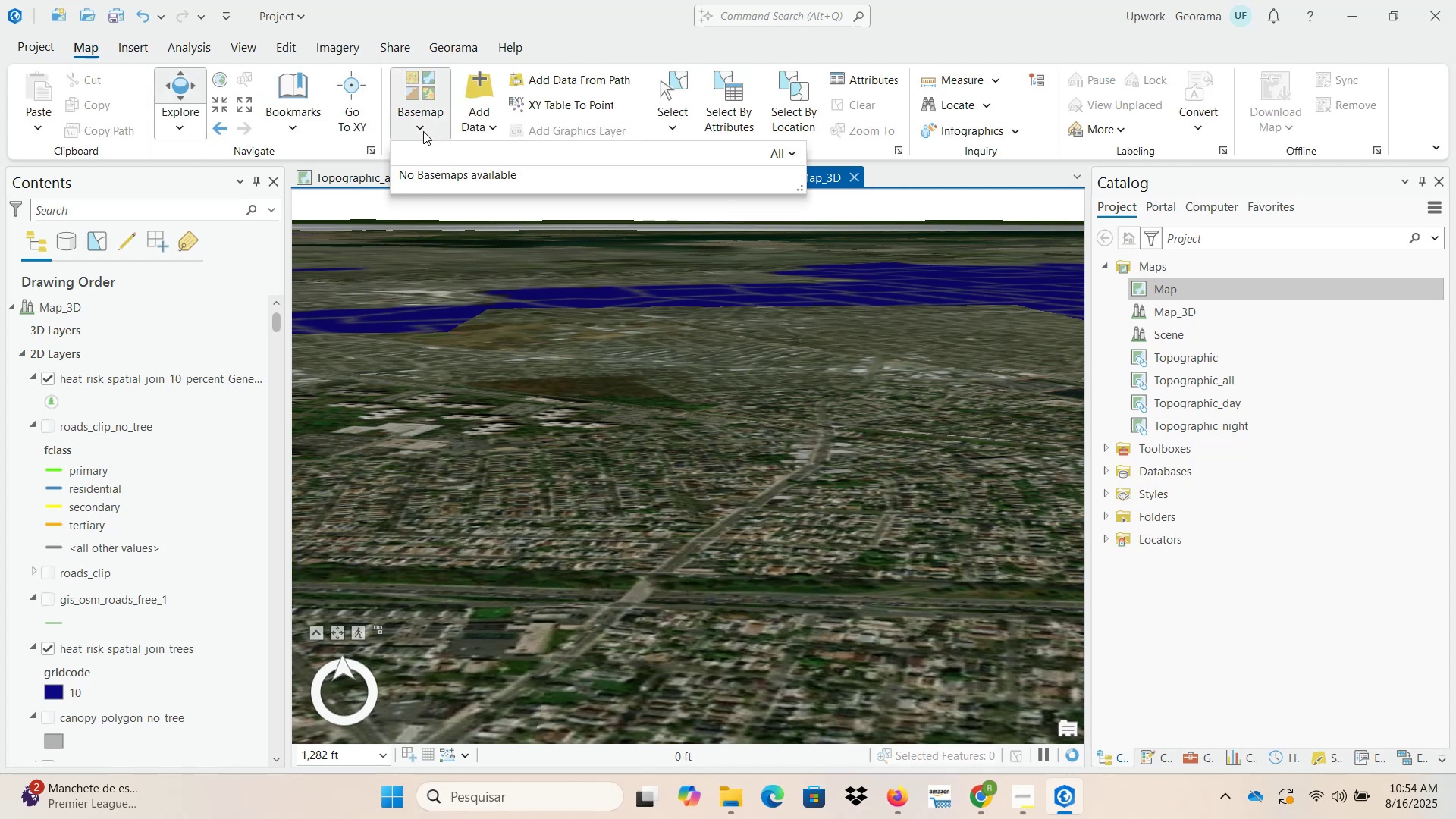 
left_click([425, 125])
 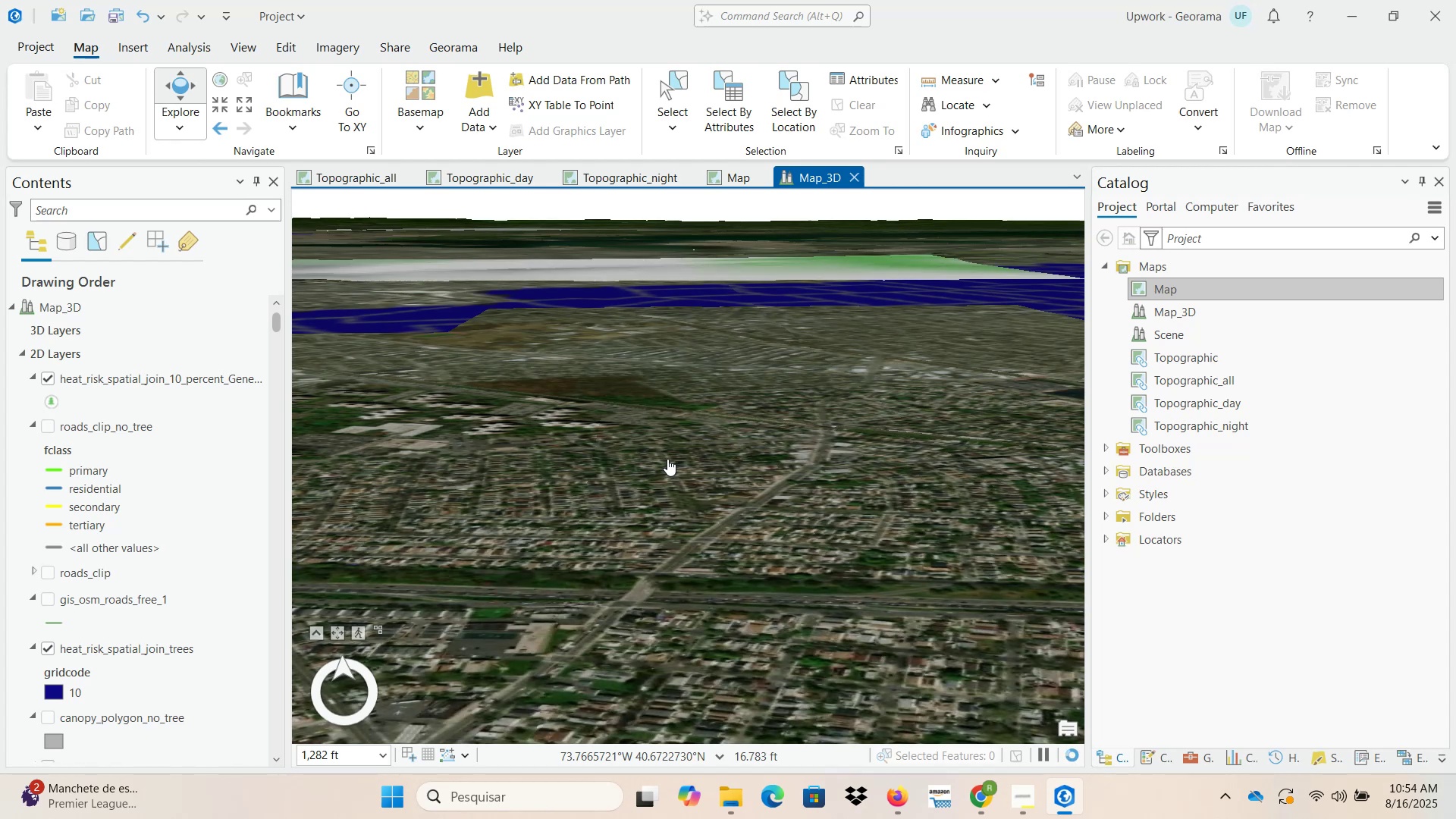 
wait(5.5)
 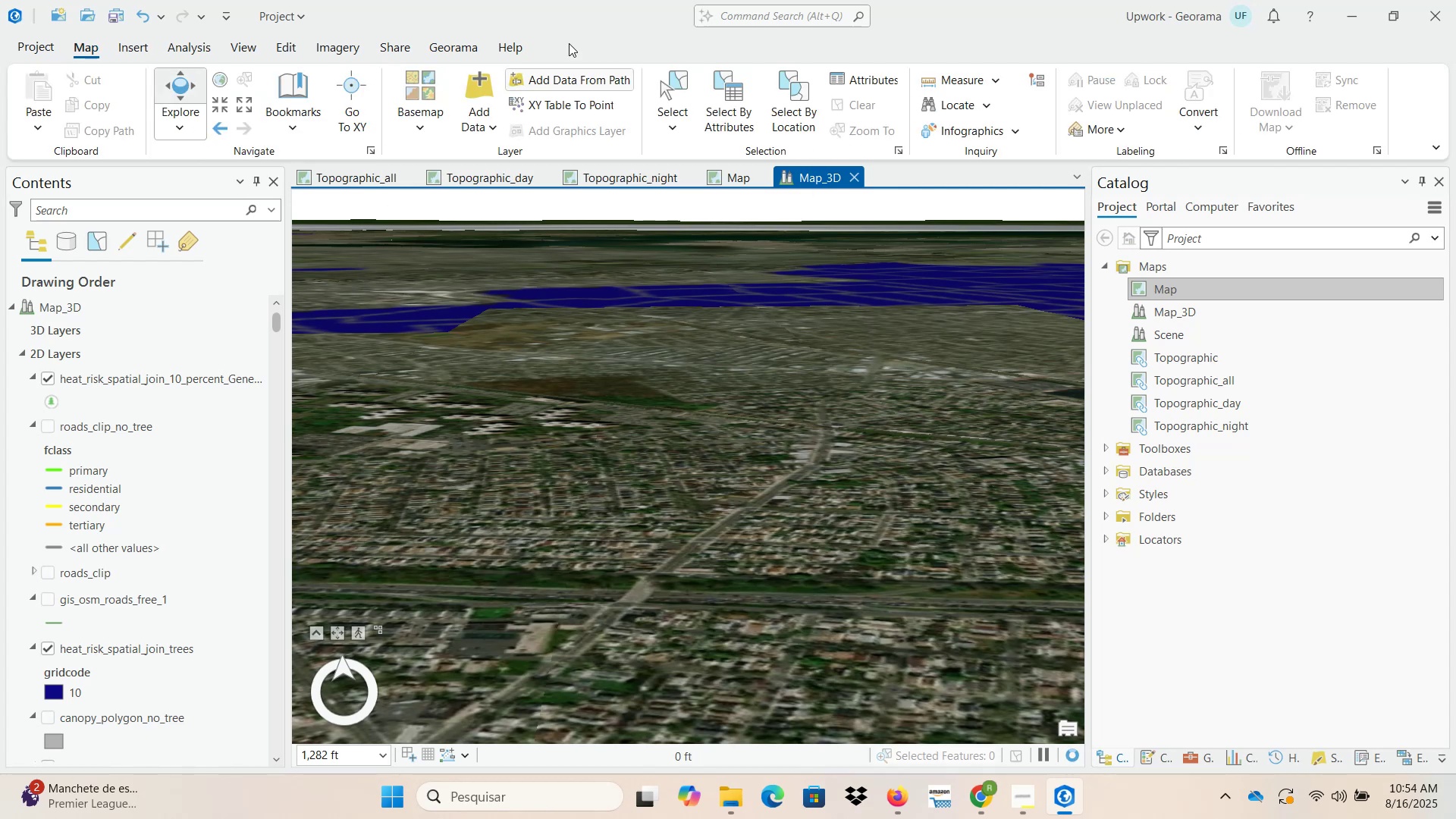 
scroll: coordinate [169, 462], scroll_direction: up, amount: 1.0
 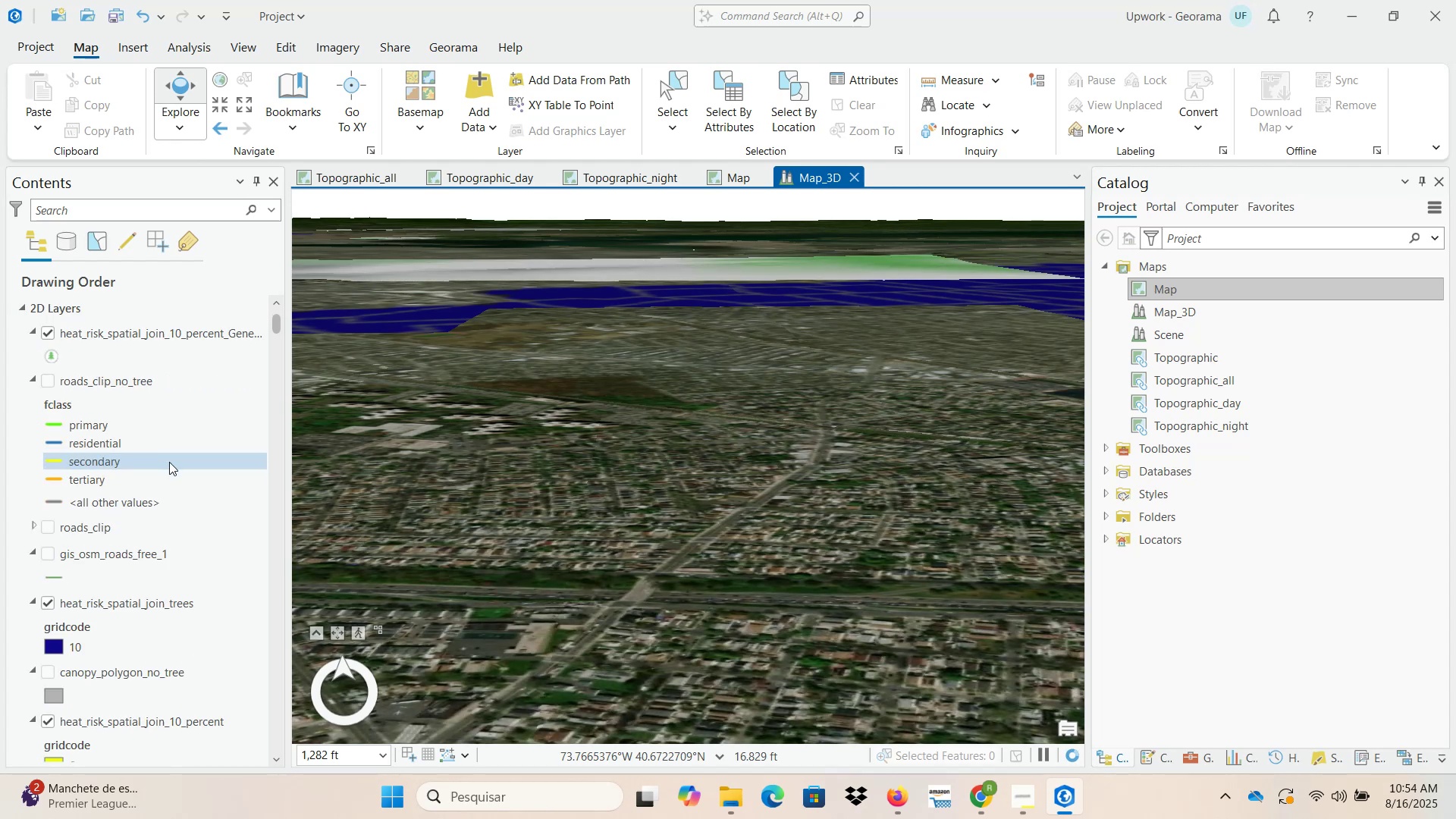 
scroll: coordinate [164, 545], scroll_direction: down, amount: 7.0
 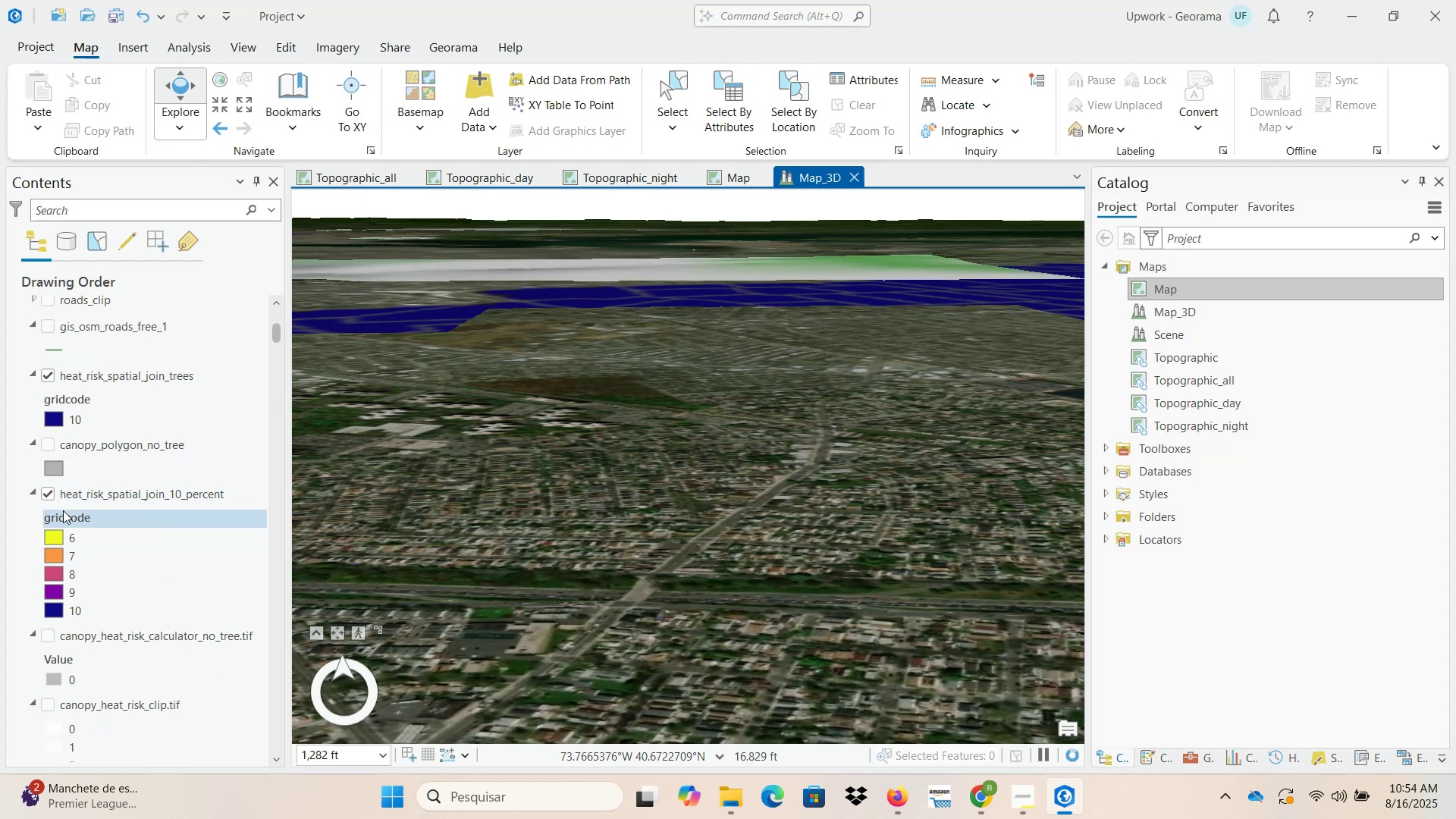 
left_click([47, 491])
 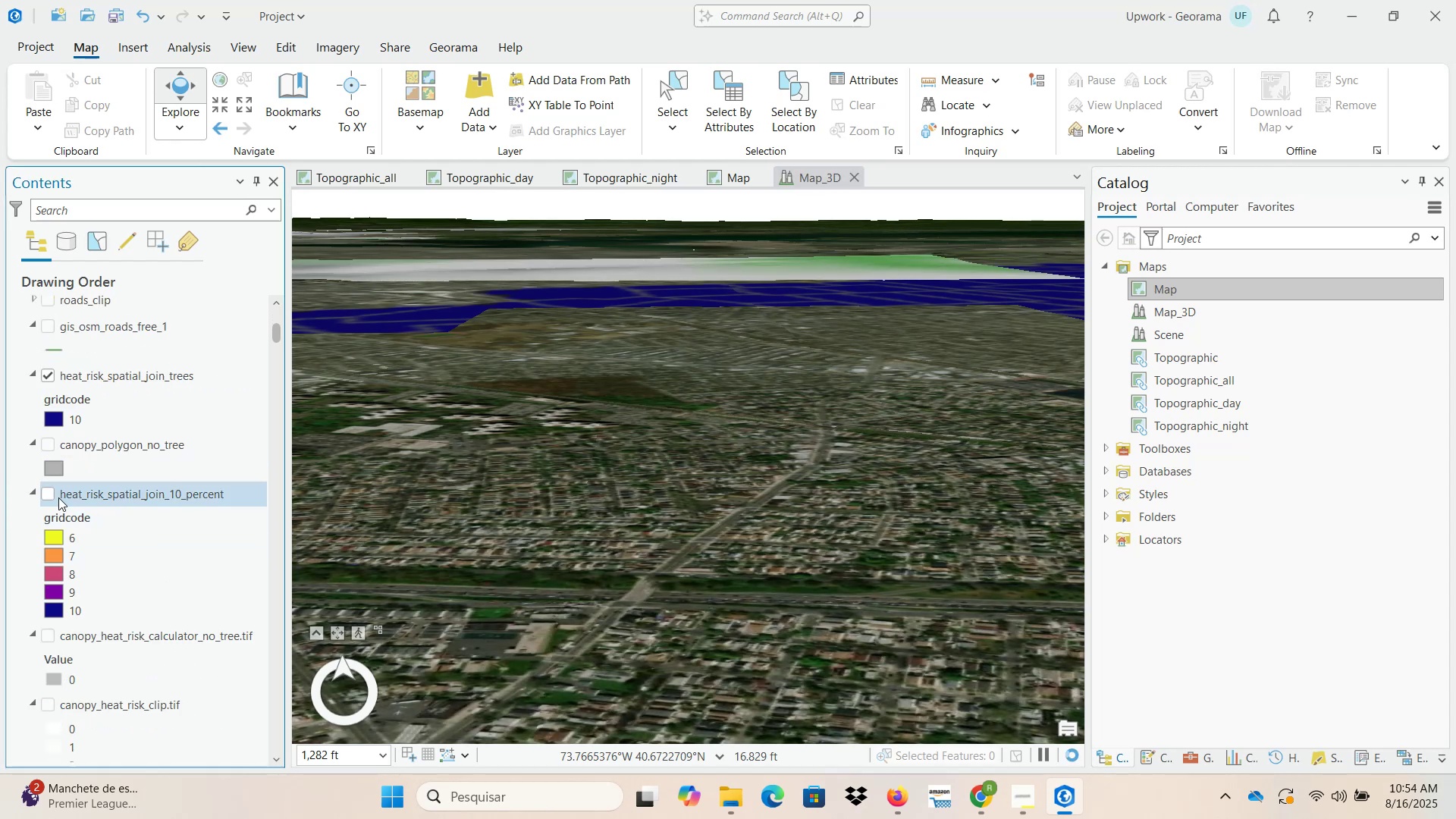 
scroll: coordinate [109, 537], scroll_direction: down, amount: 15.0
 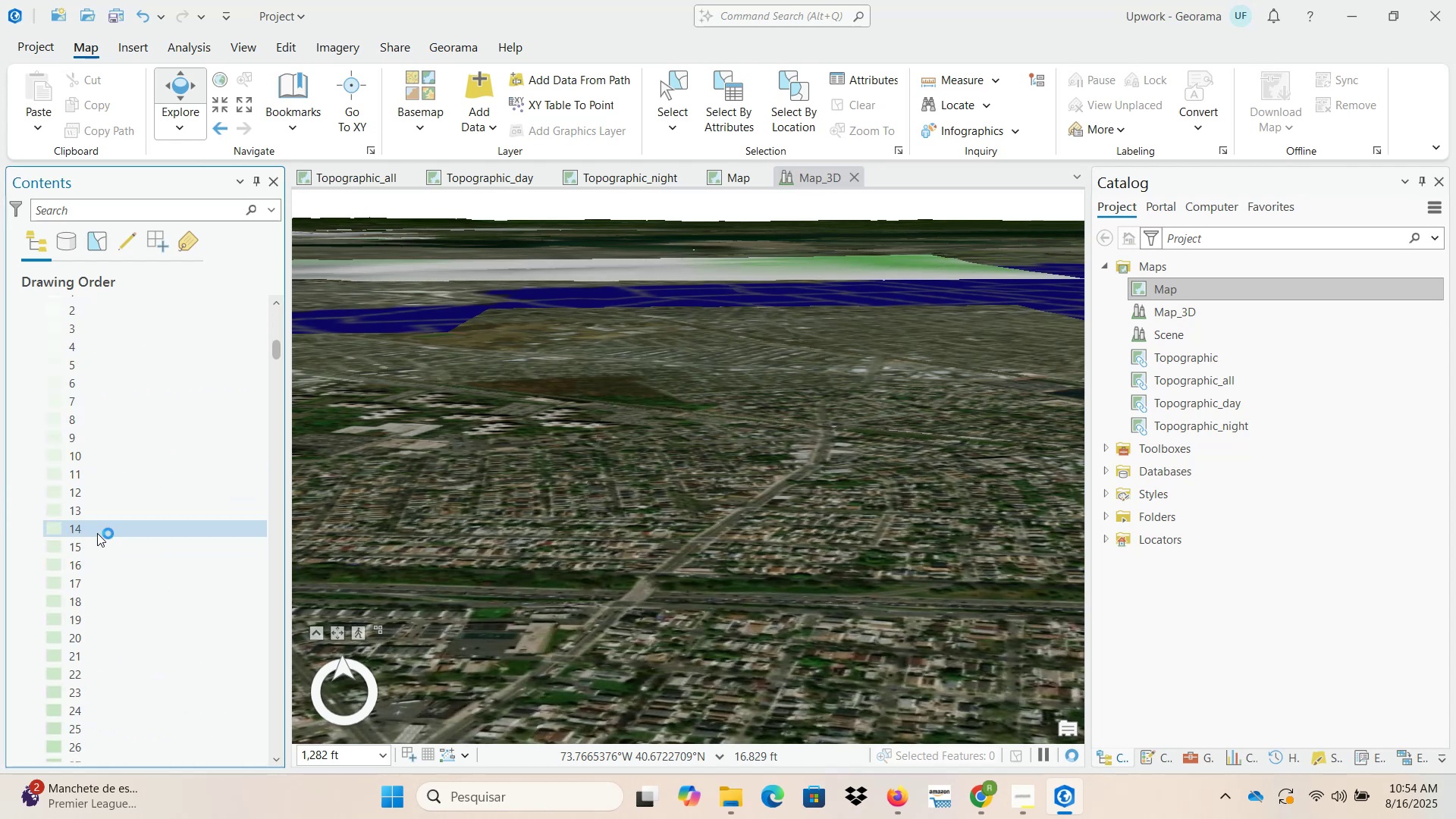 
scroll: coordinate [33, 430], scroll_direction: up, amount: 12.0
 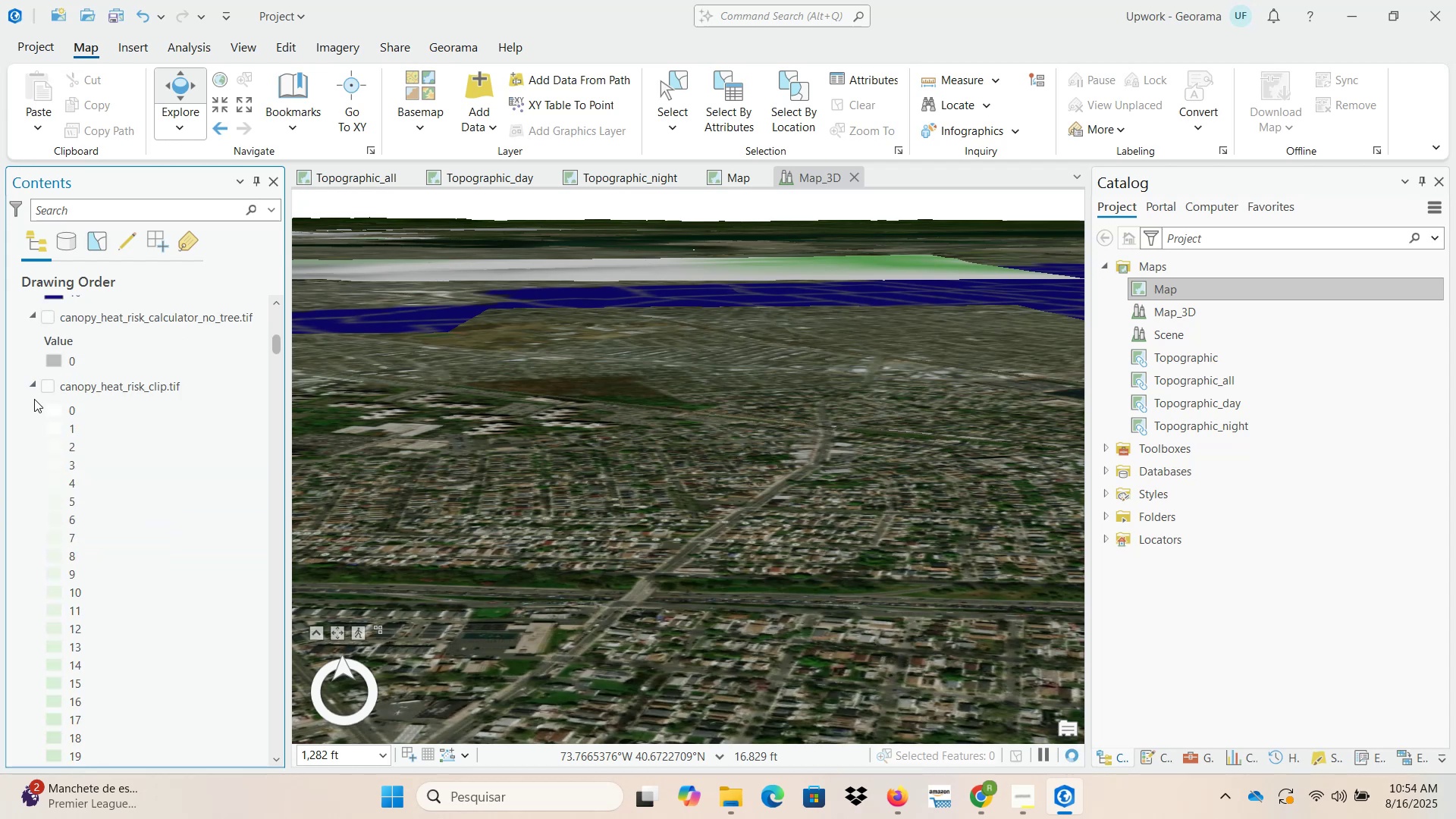 
left_click([31, 389])
 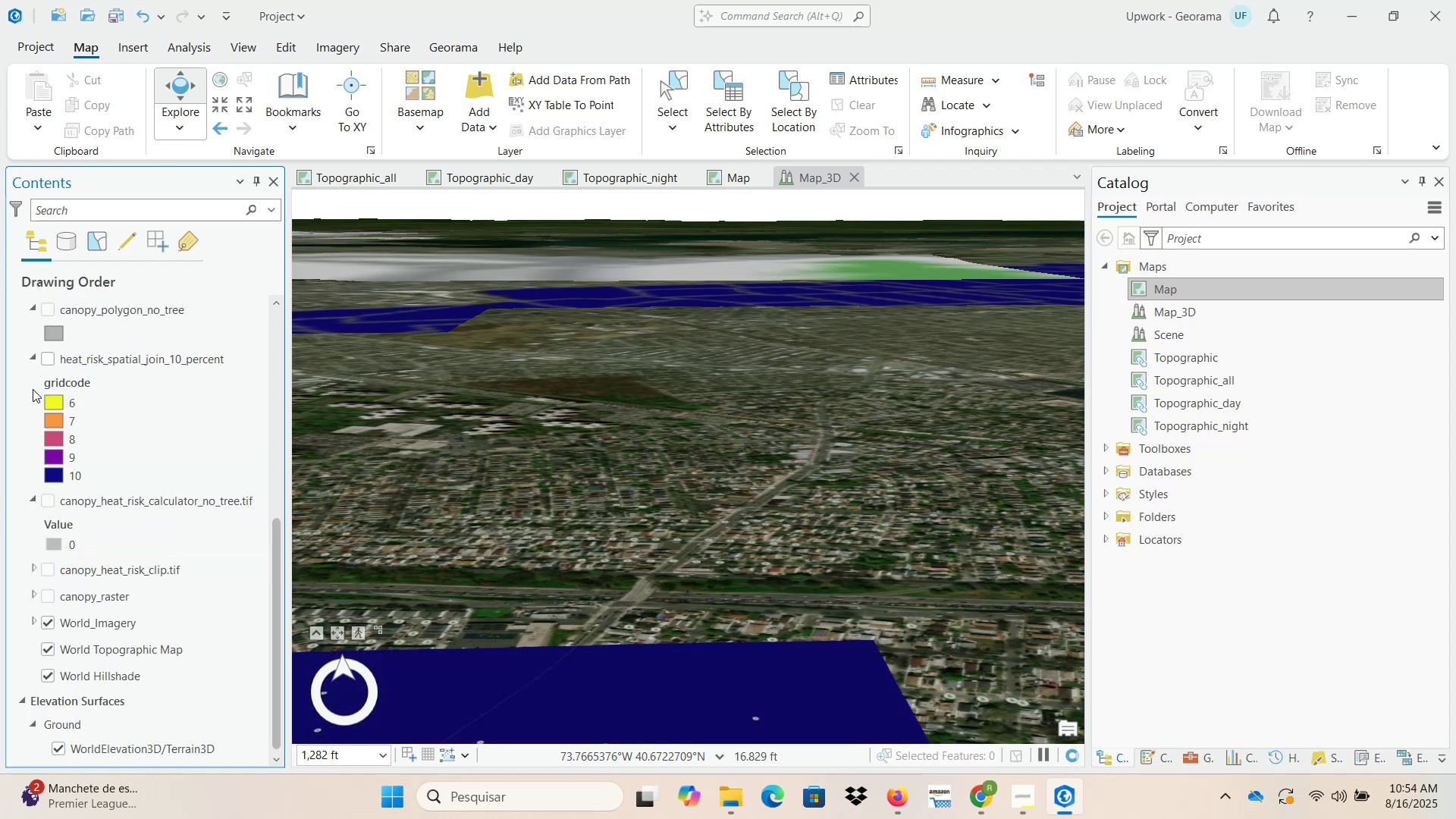 
scroll: coordinate [118, 562], scroll_direction: up, amount: 8.0
 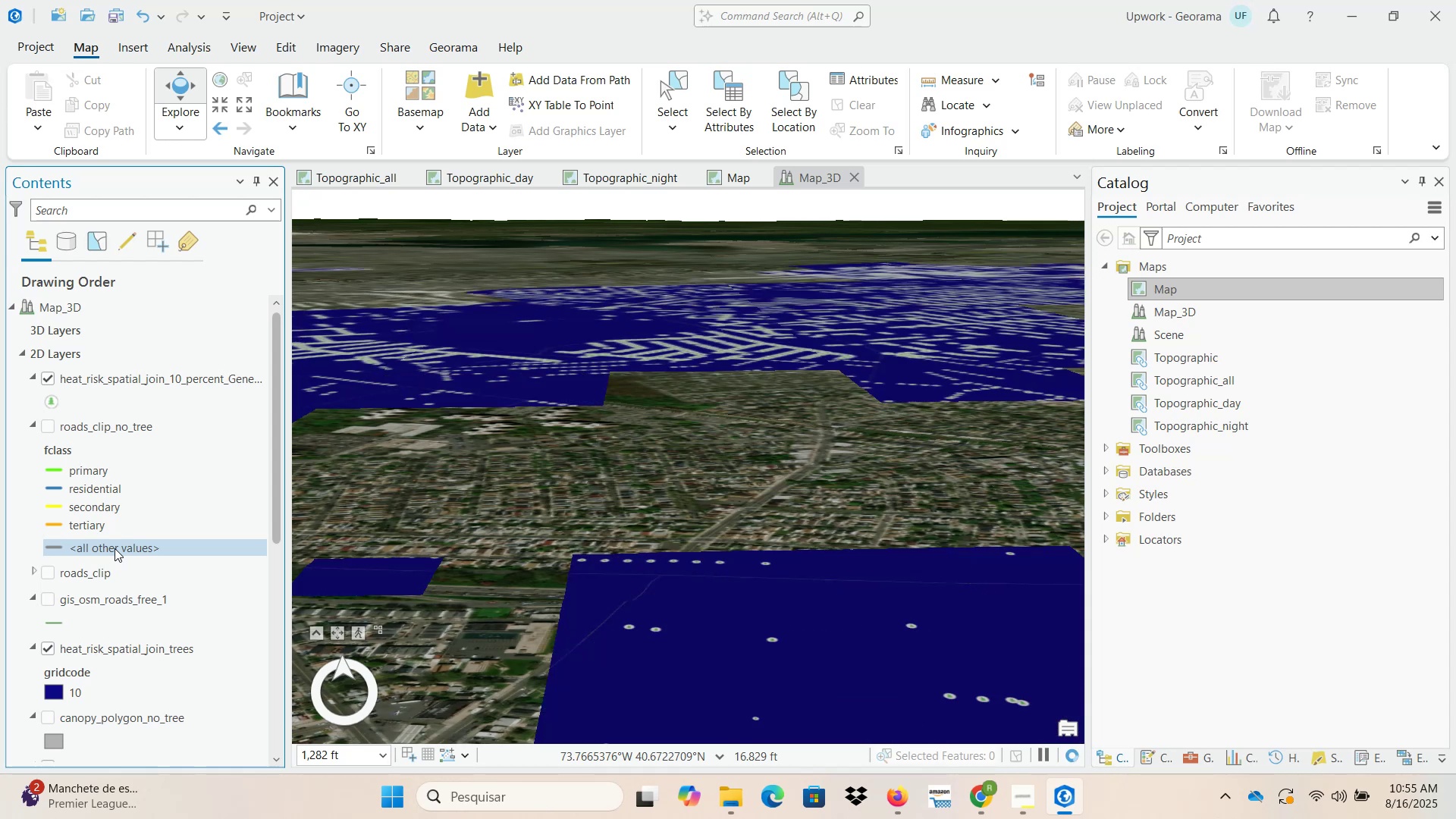 
wait(26.23)
 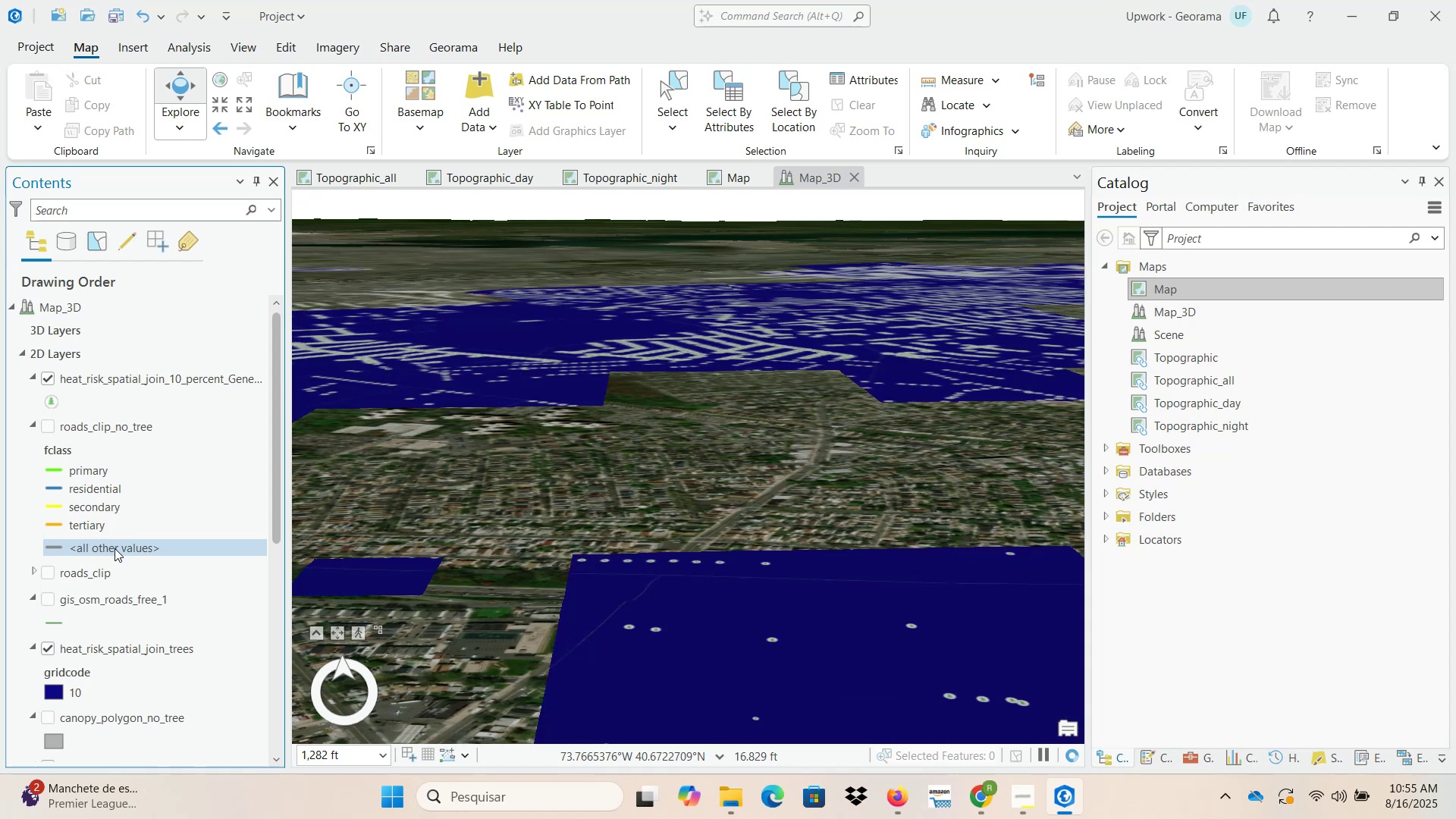 
scroll: coordinate [681, 378], scroll_direction: up, amount: 7.0
 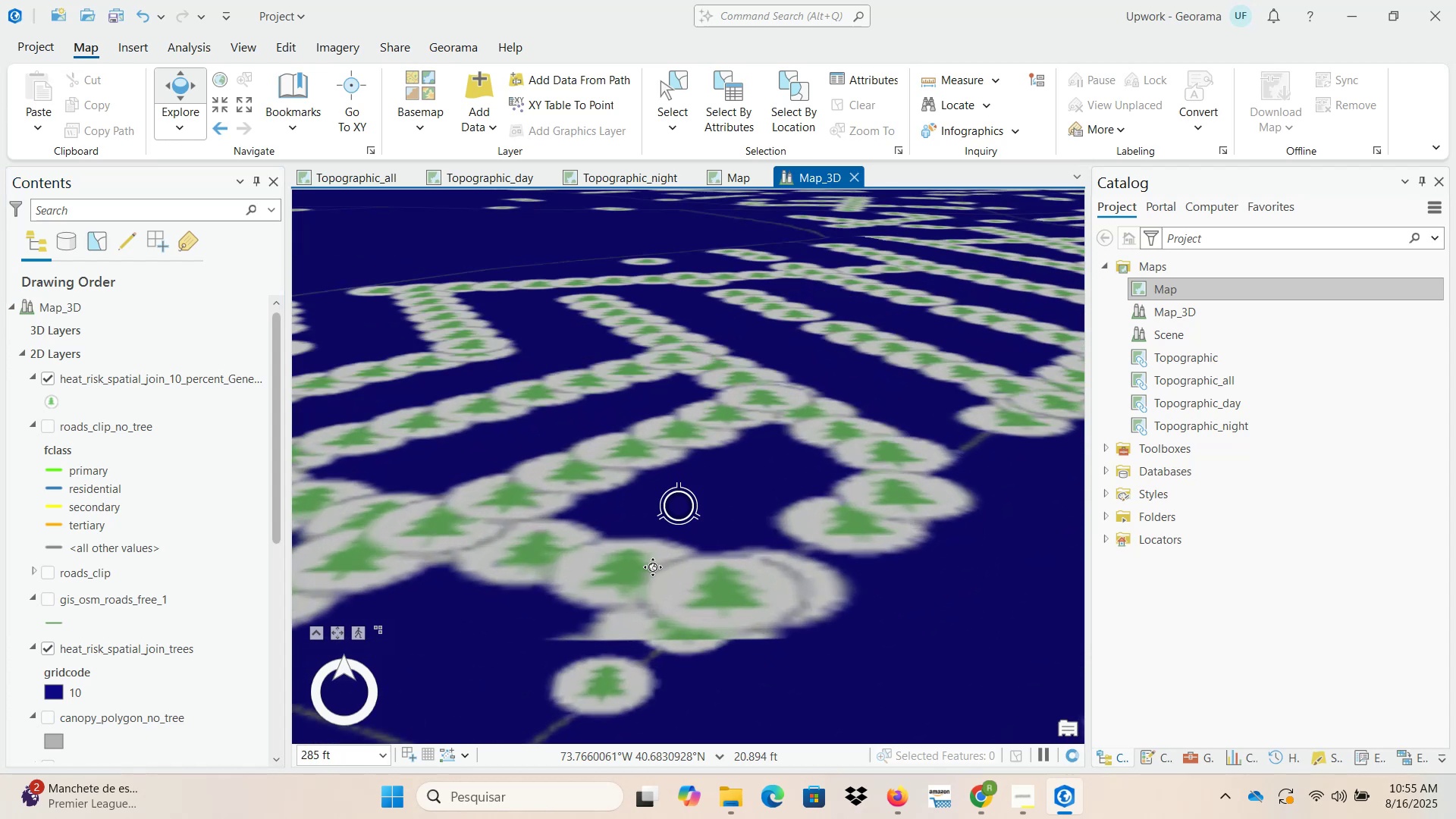 
scroll: coordinate [630, 548], scroll_direction: down, amount: 3.0
 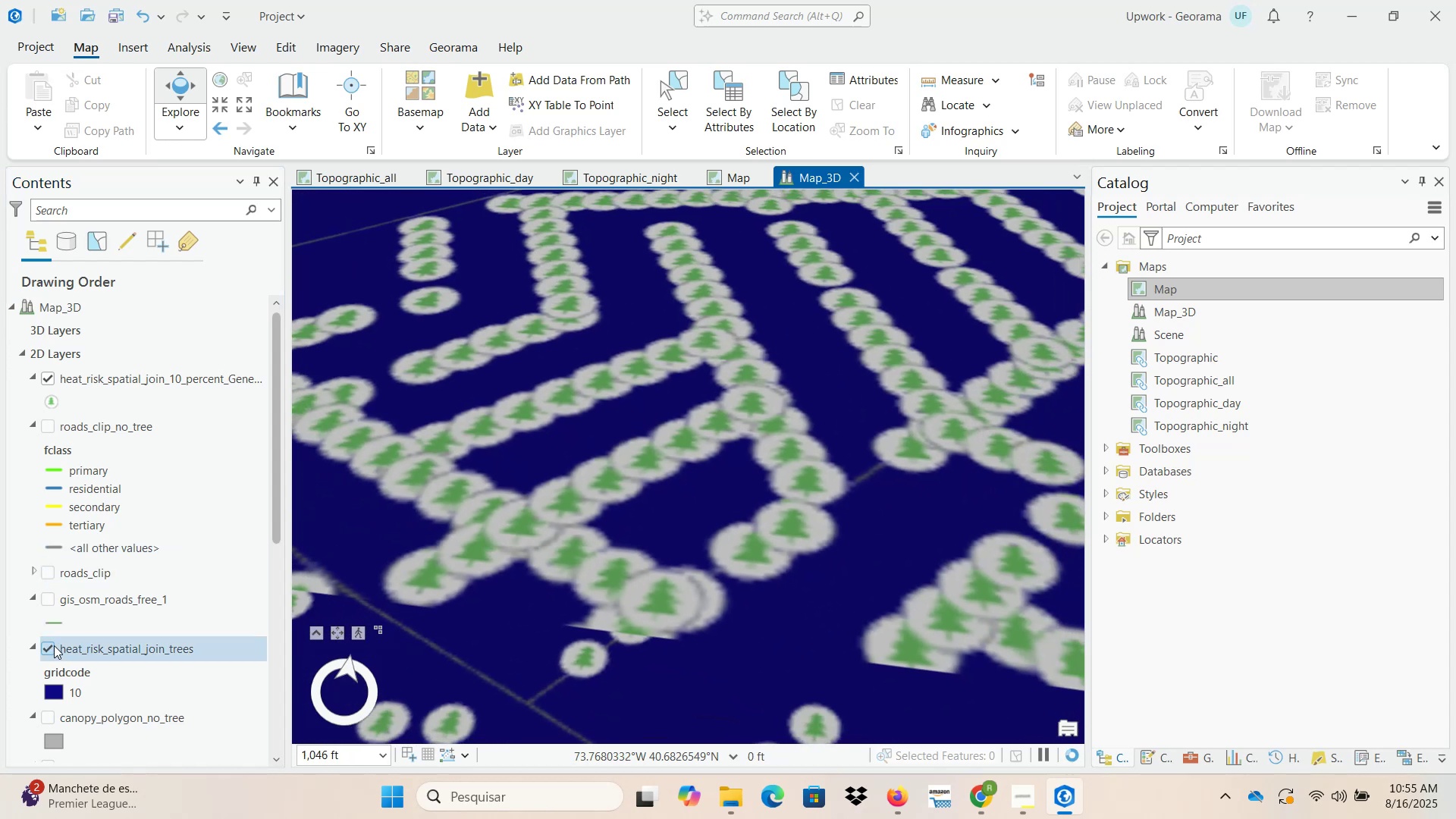 
left_click([49, 645])
 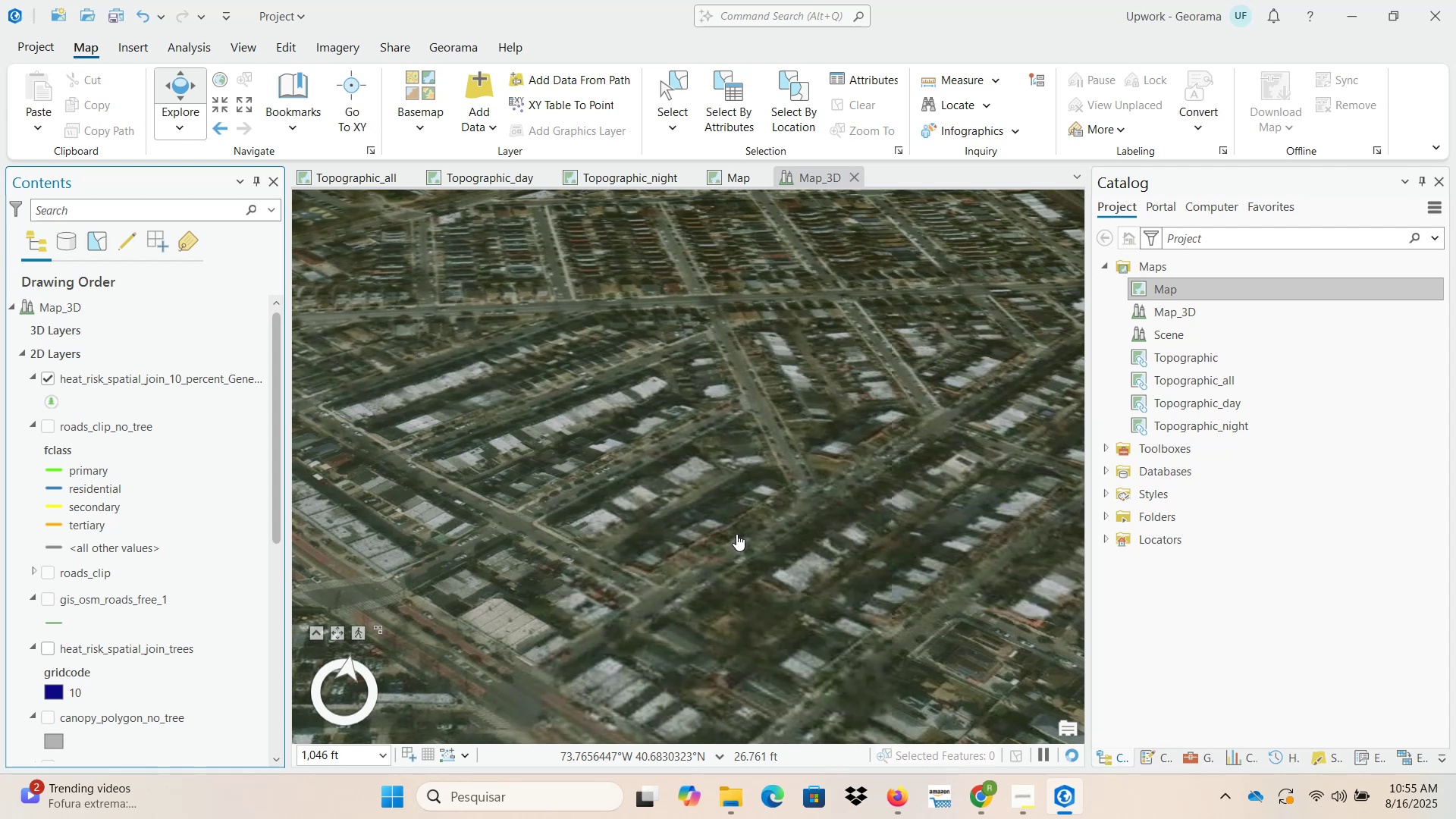 
wait(28.13)
 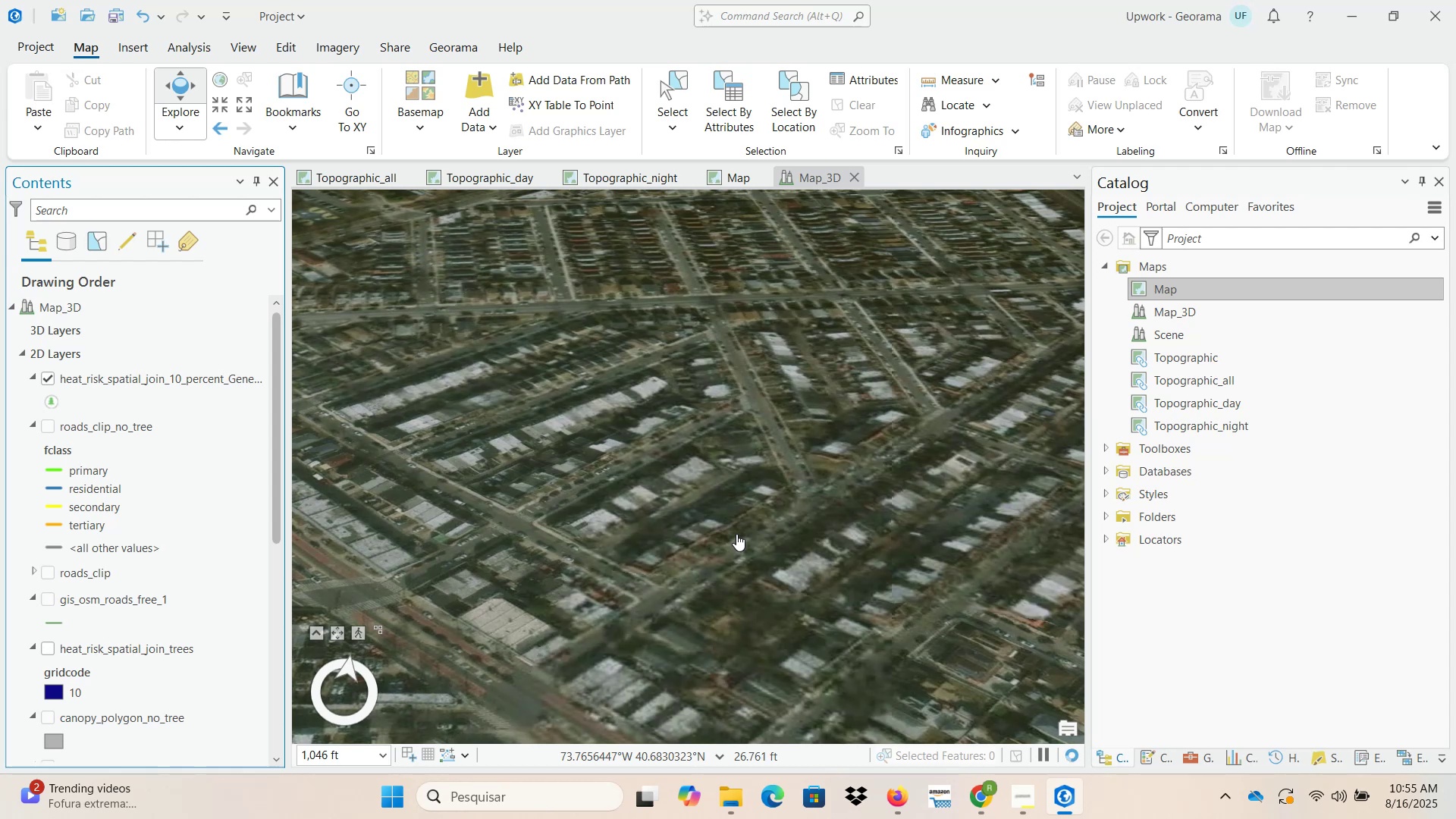 
scroll: coordinate [797, 517], scroll_direction: up, amount: 6.0
 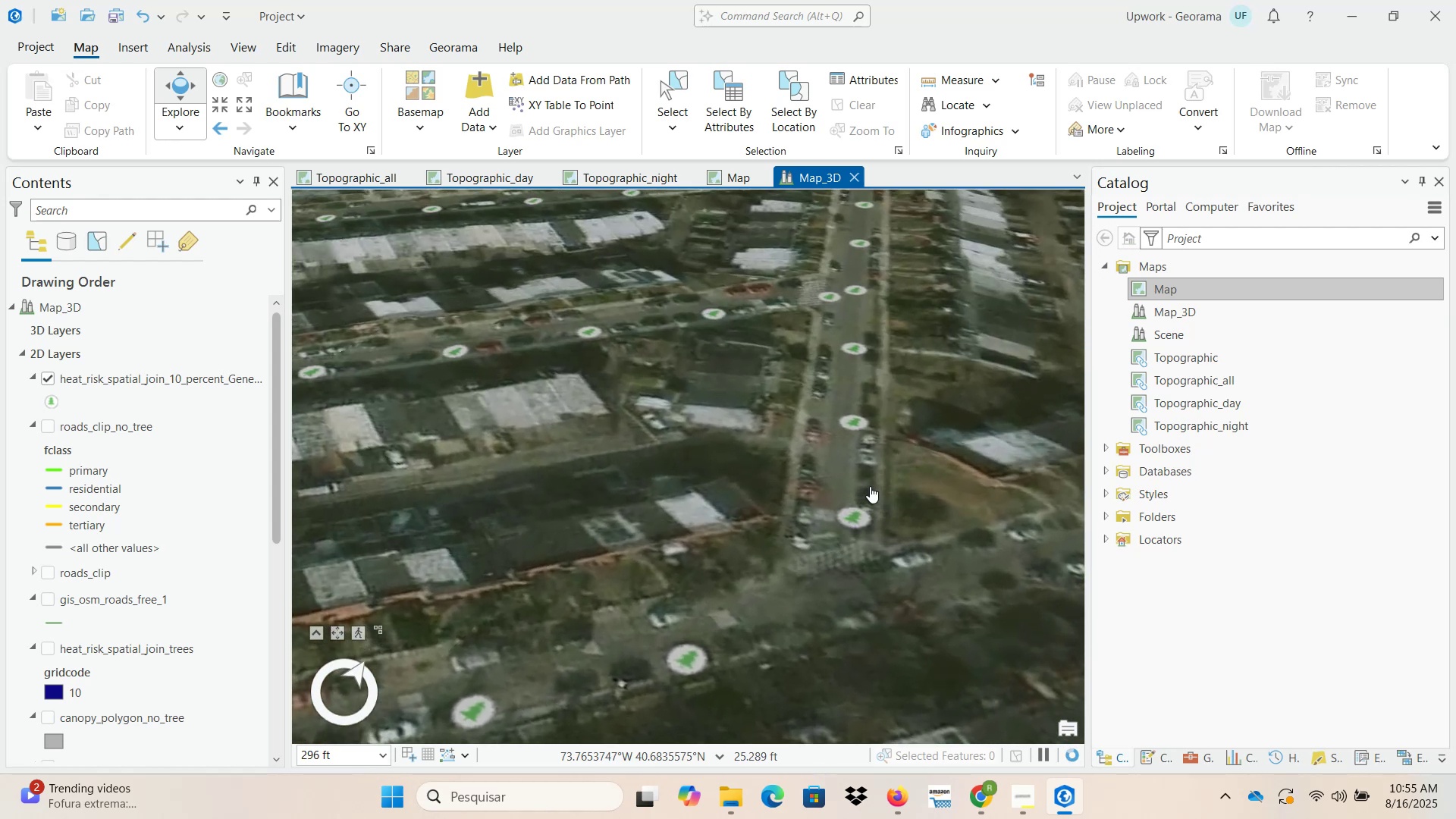 
wait(5.94)
 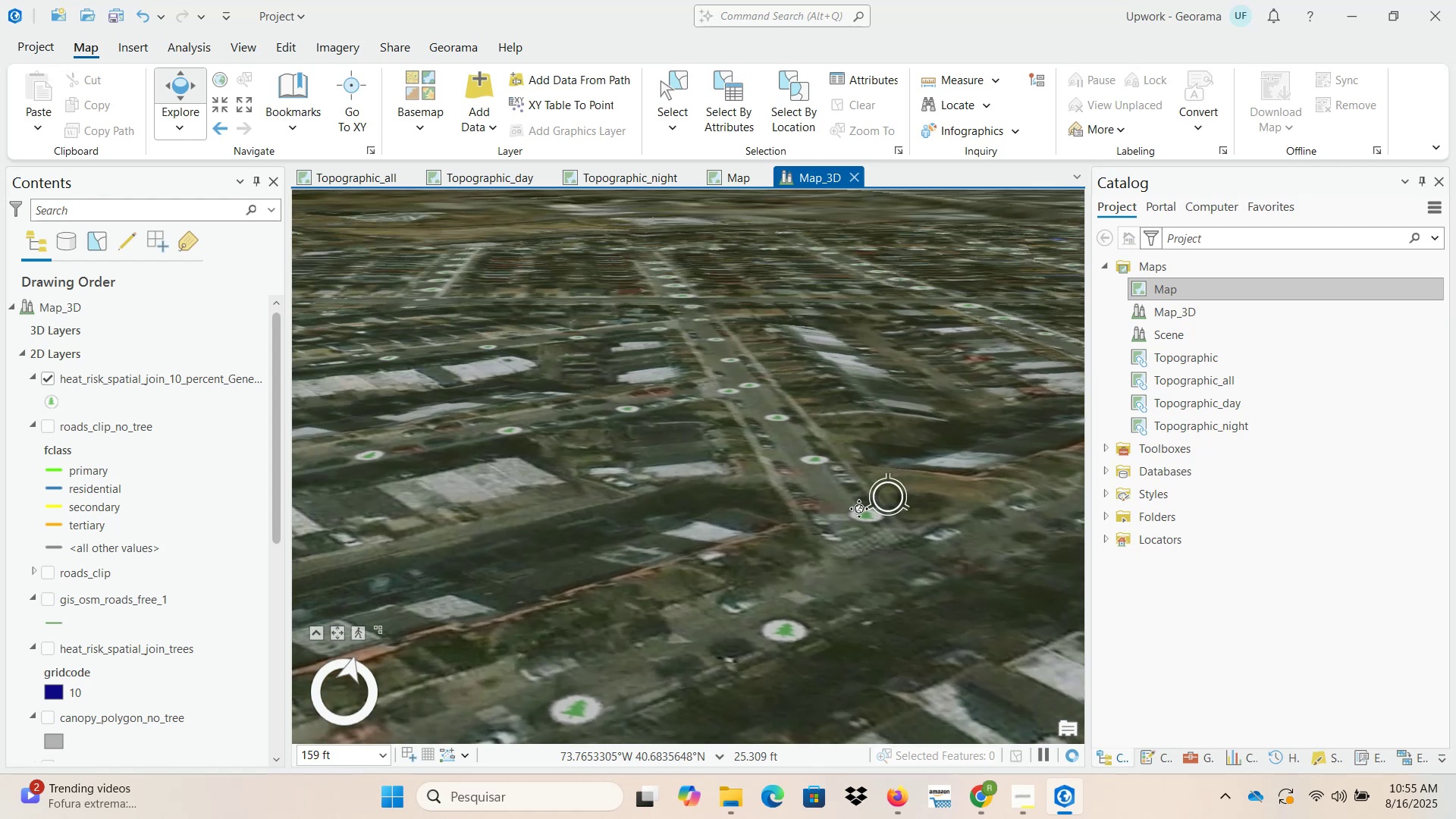 
scroll: coordinate [181, 540], scroll_direction: down, amount: 12.0
 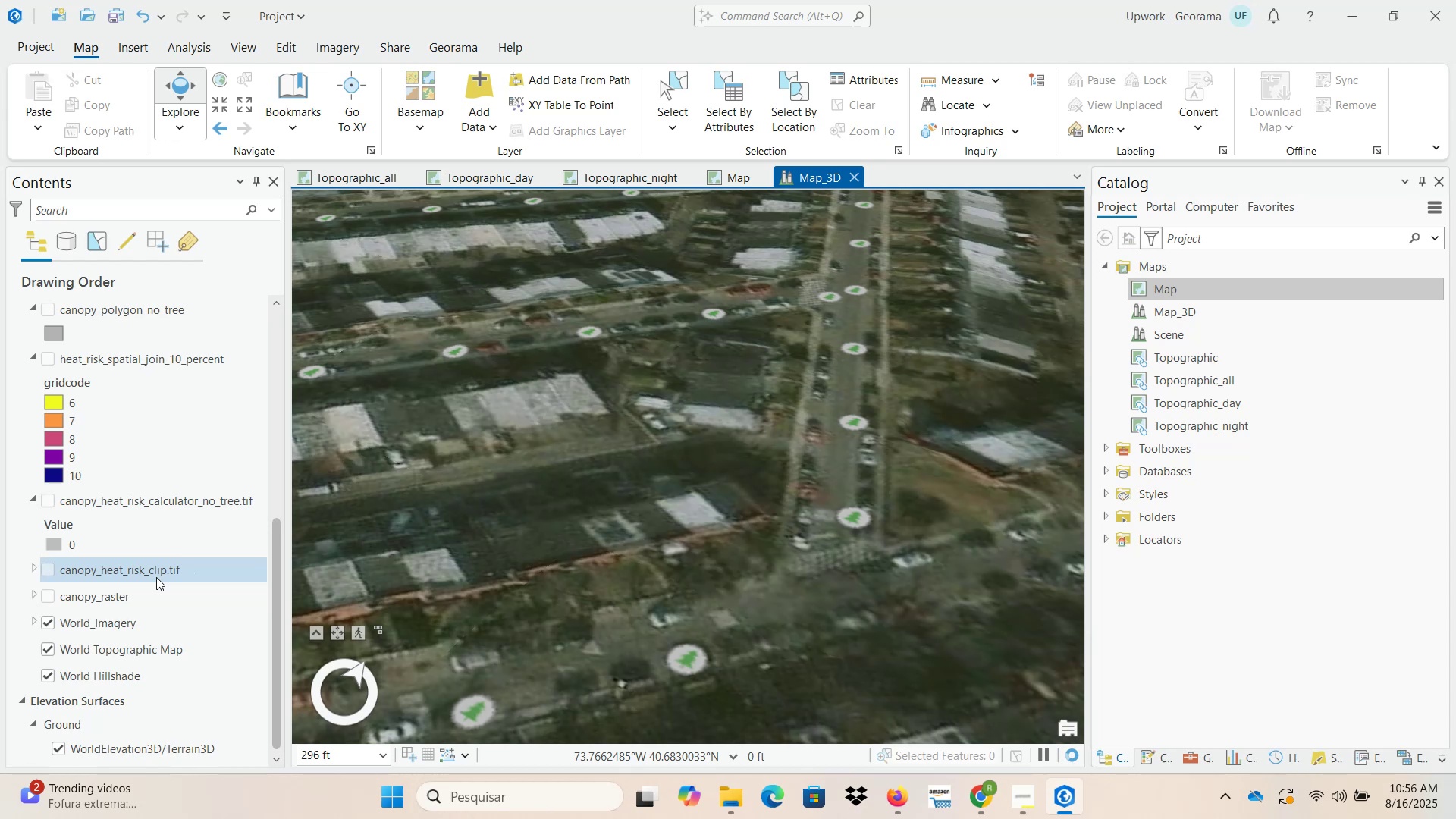 
wait(8.7)
 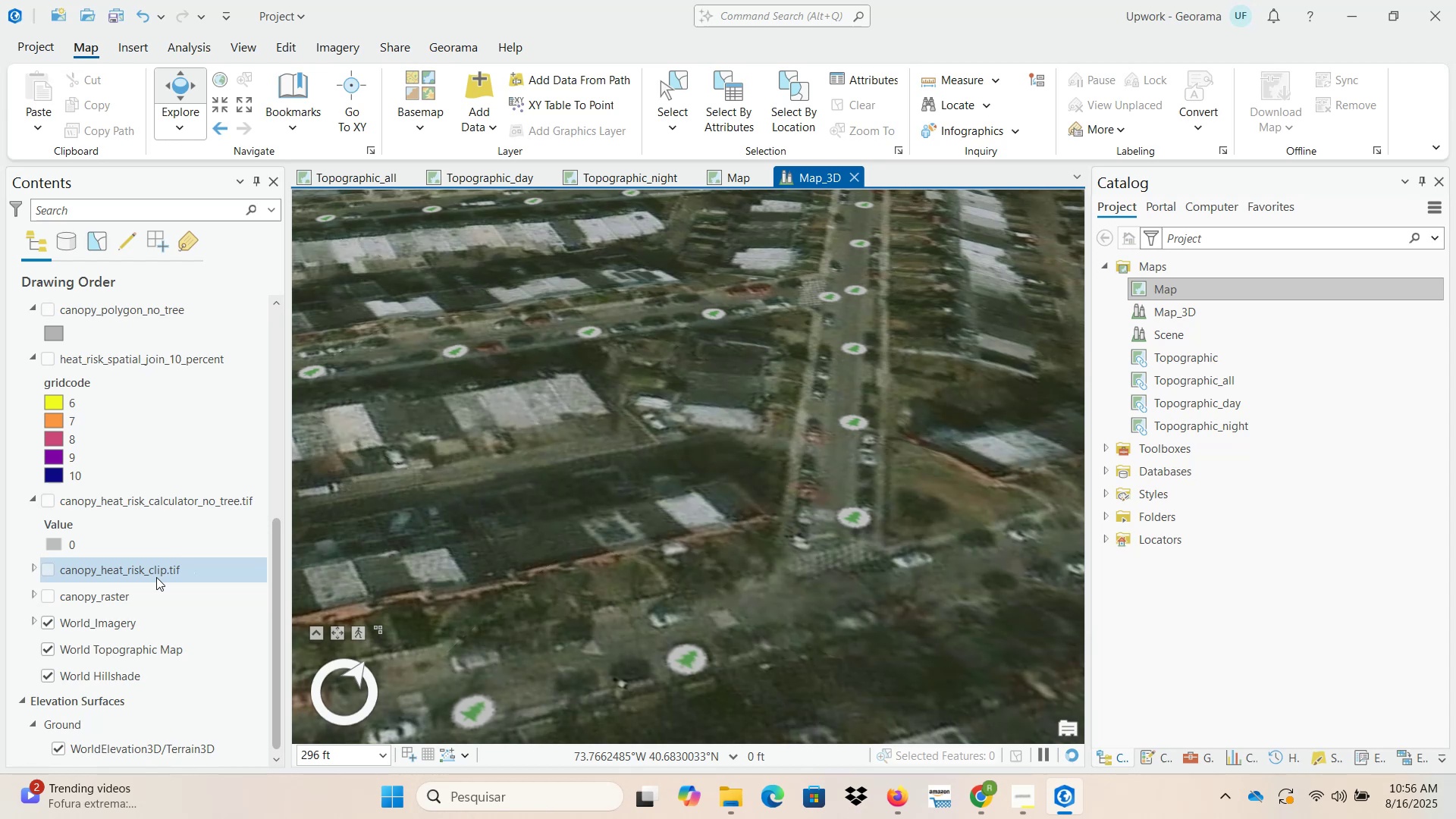 
left_click([47, 649])
 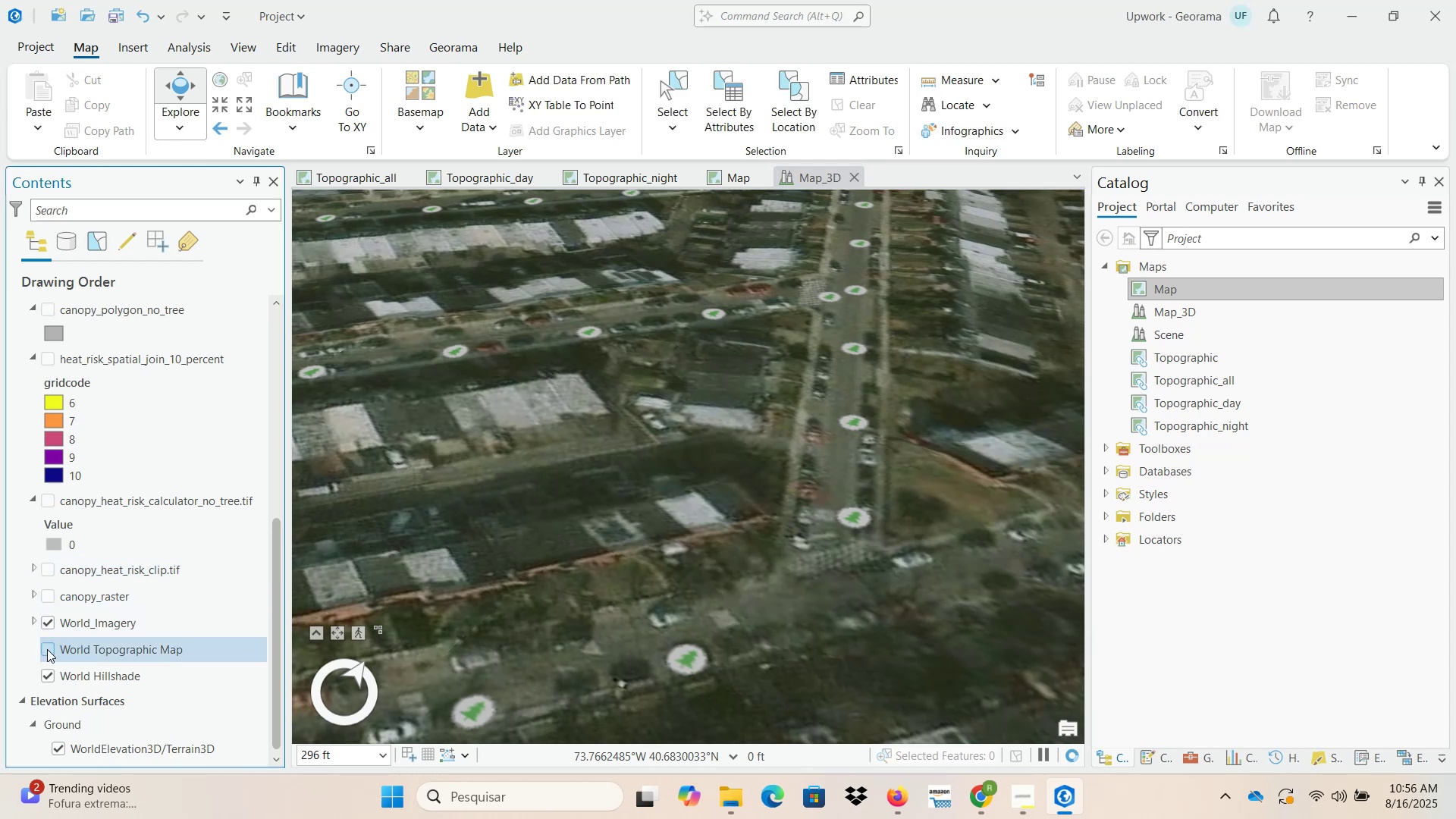 
left_click([49, 676])
 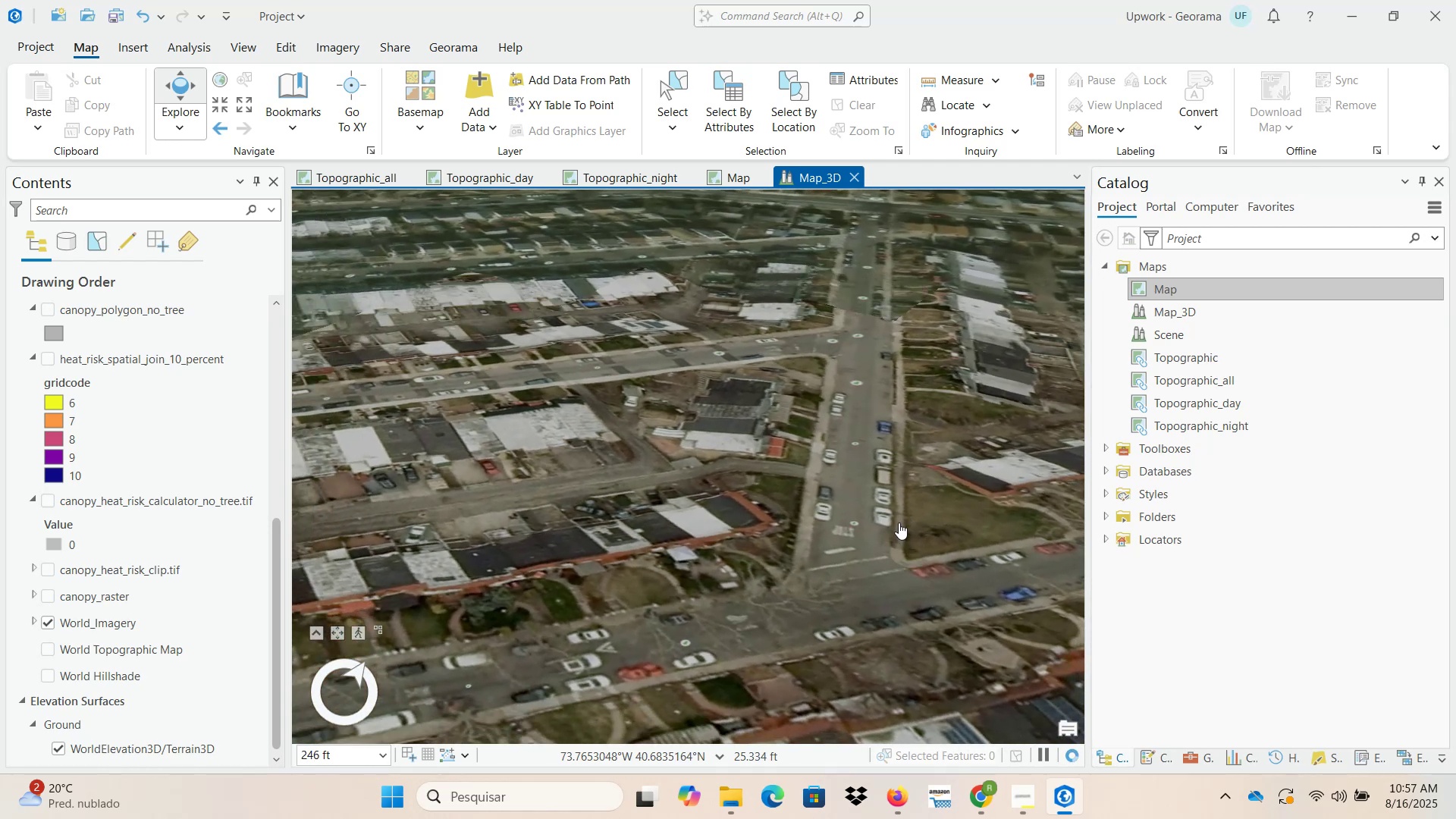 
wait(54.67)
 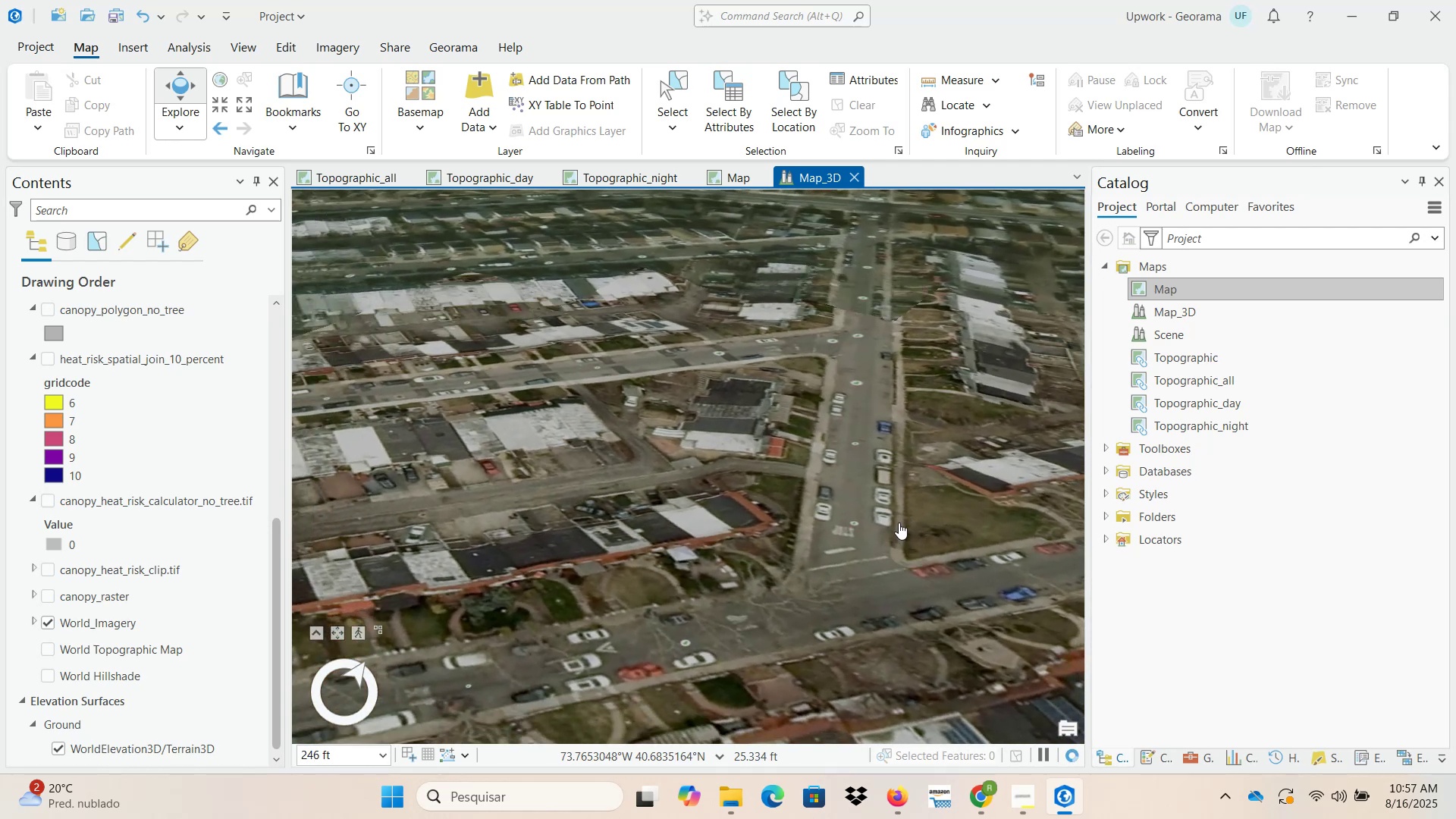 
scroll: coordinate [109, 557], scroll_direction: up, amount: 9.0
 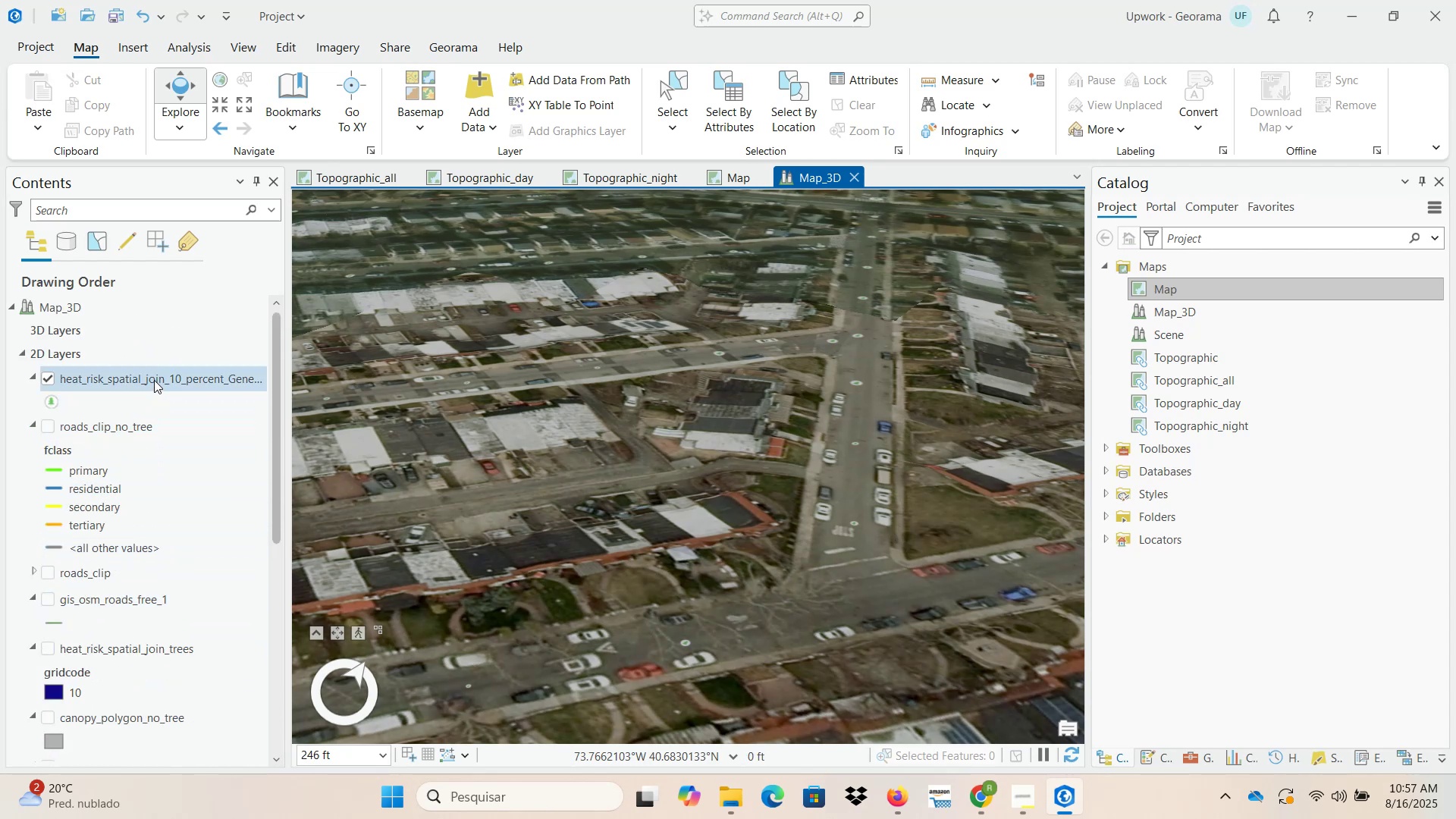 
right_click([154, 380])
 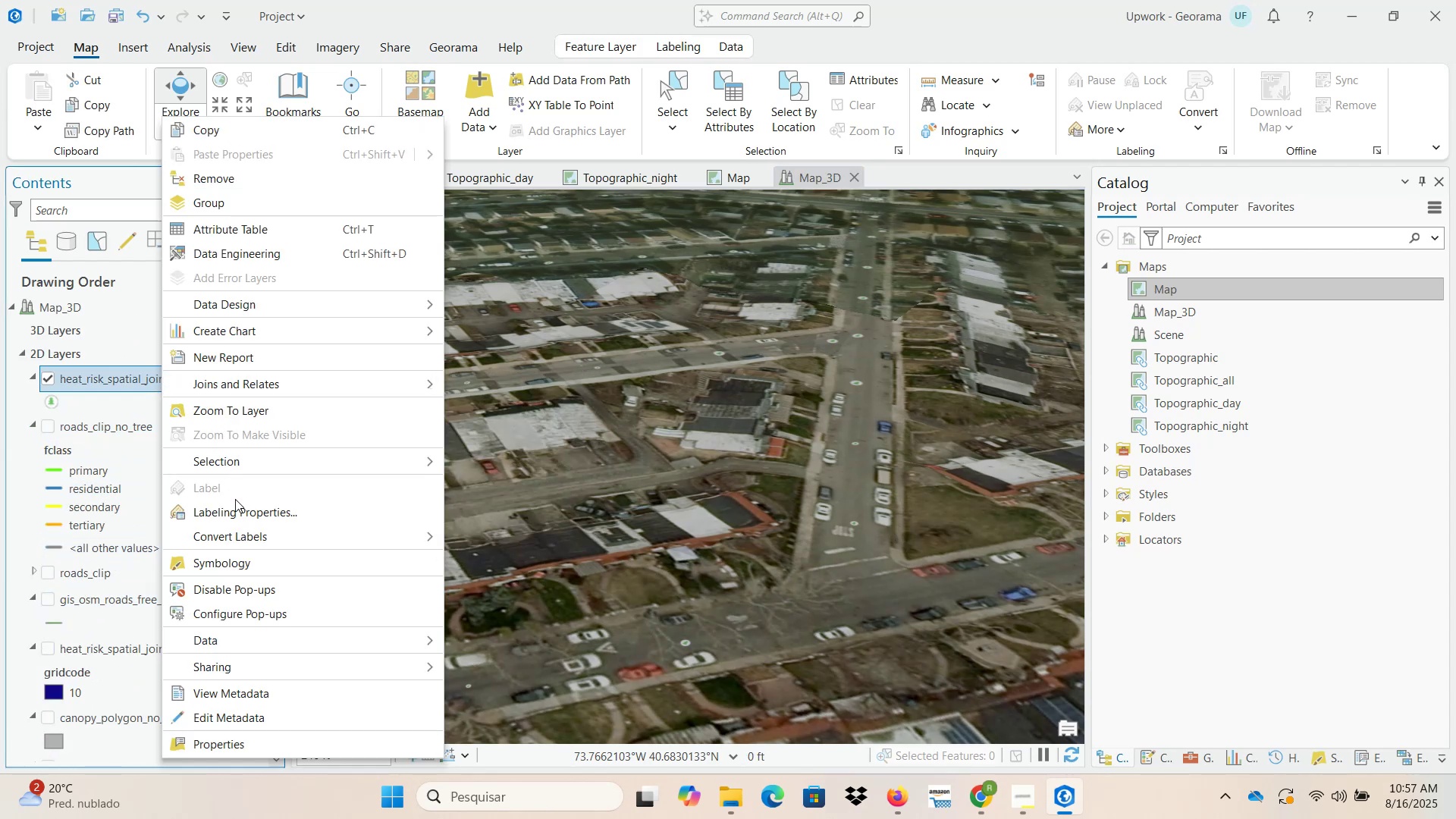 
left_click([240, 557])
 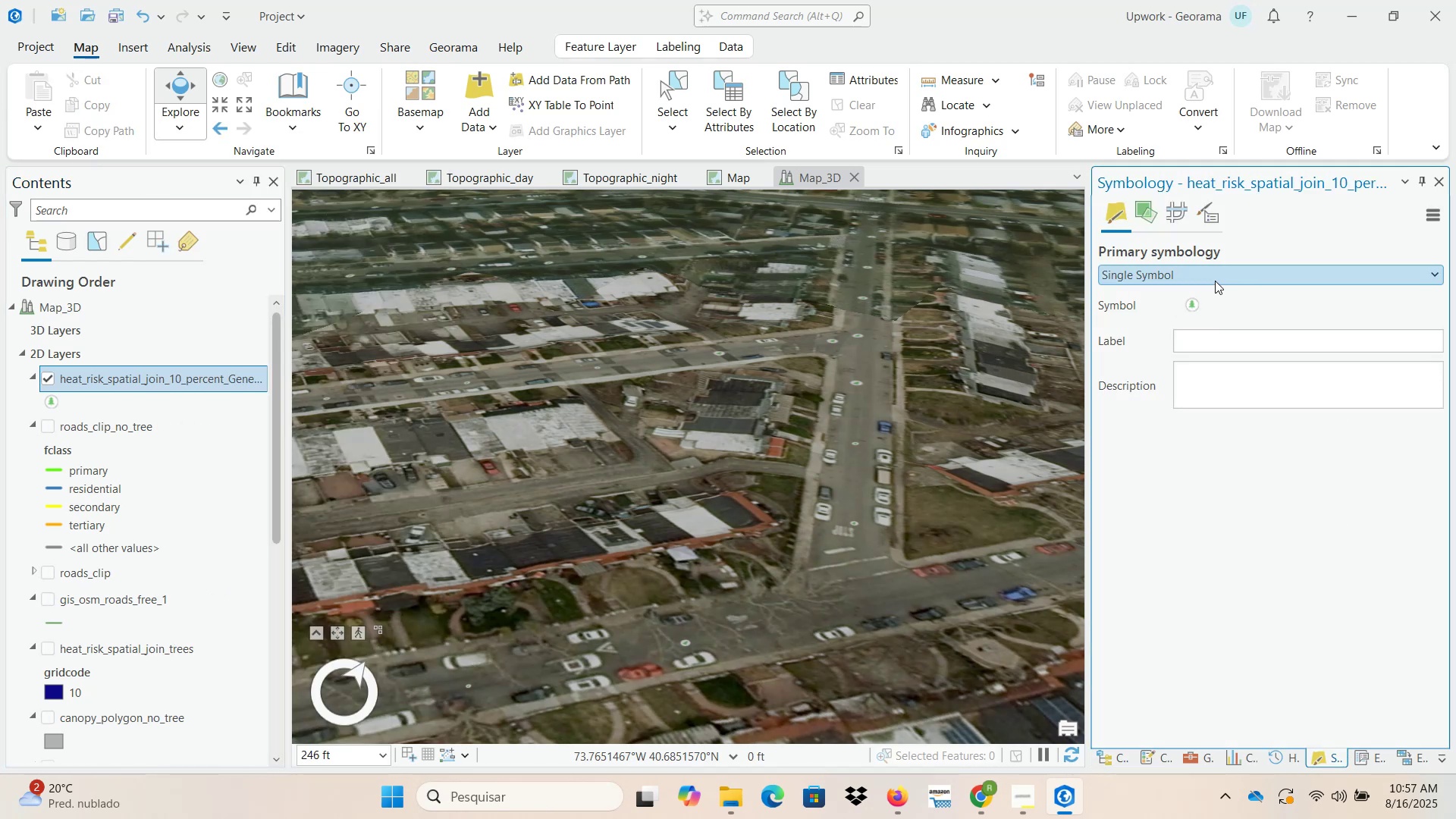 
left_click([1194, 306])
 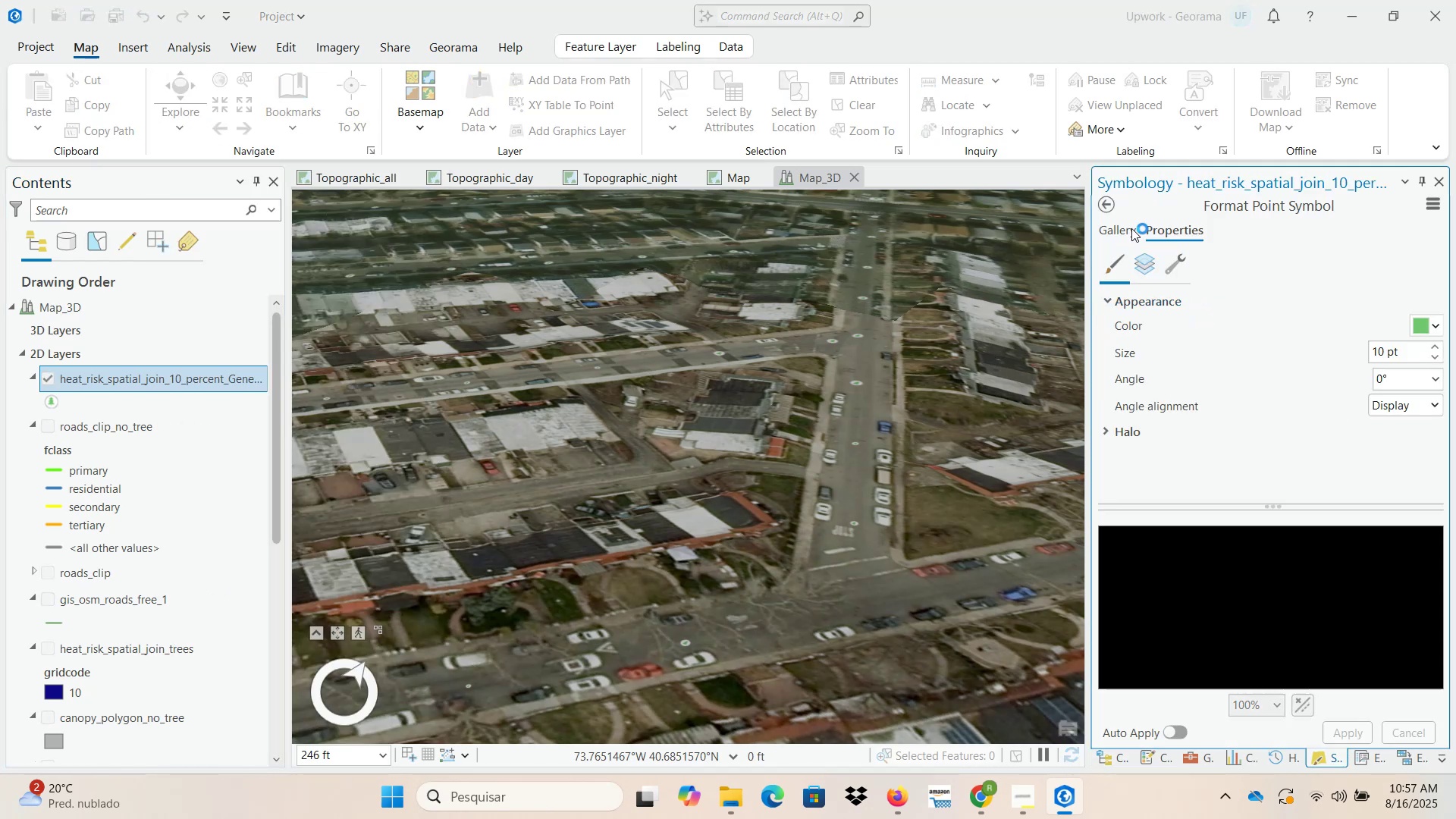 
left_click([1106, 208])
 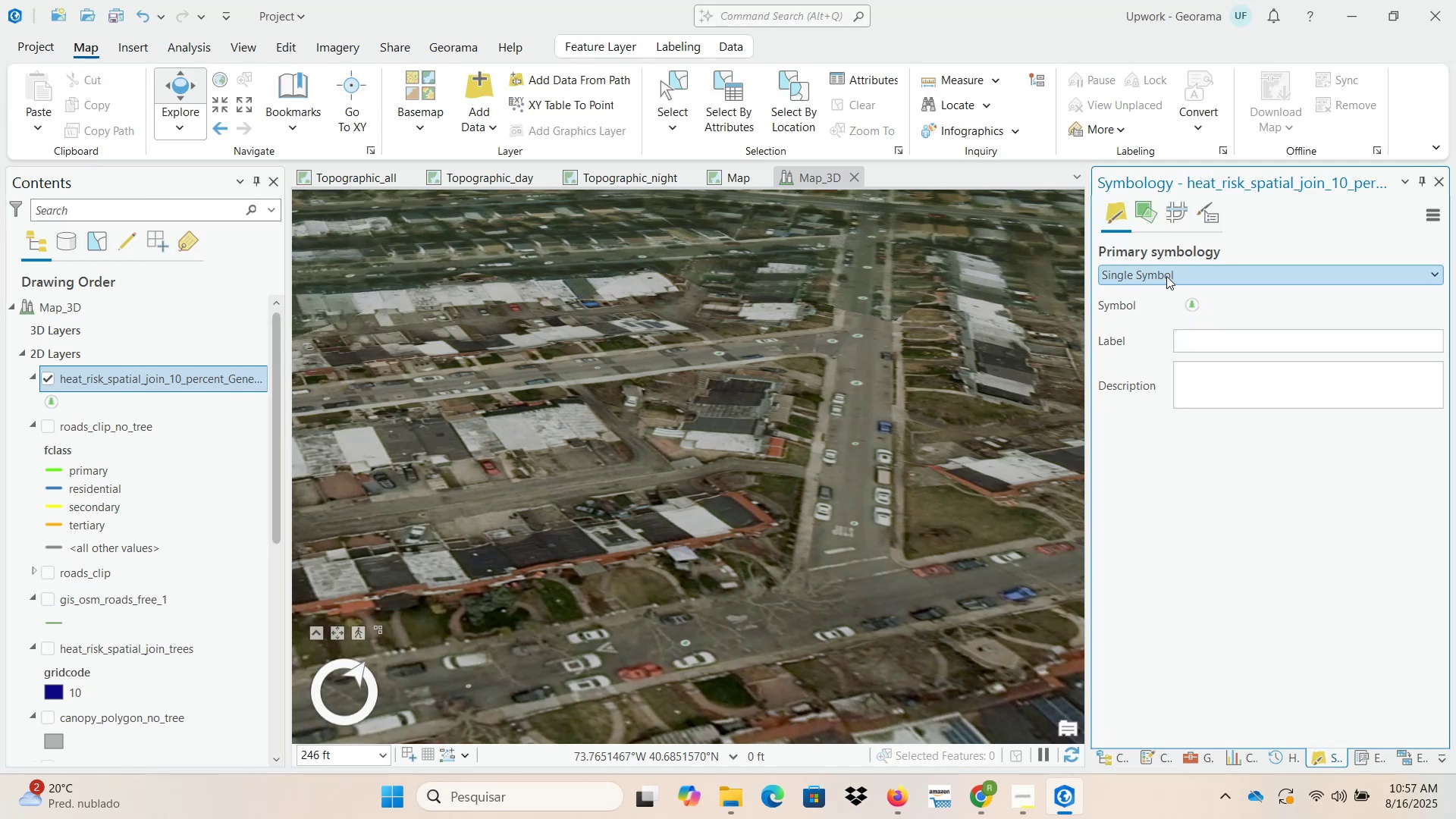 
left_click([1188, 306])
 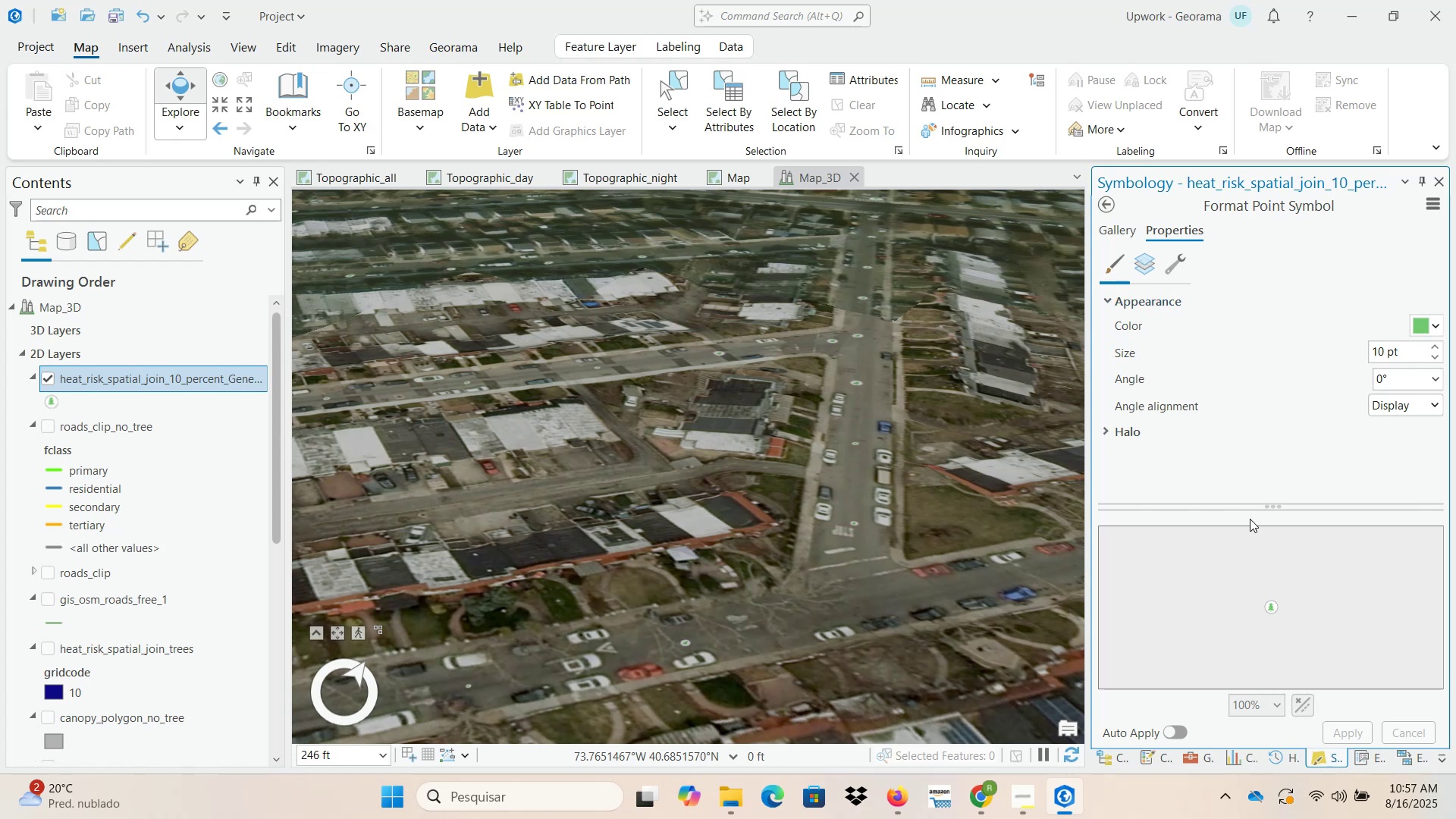 
left_click([1118, 231])
 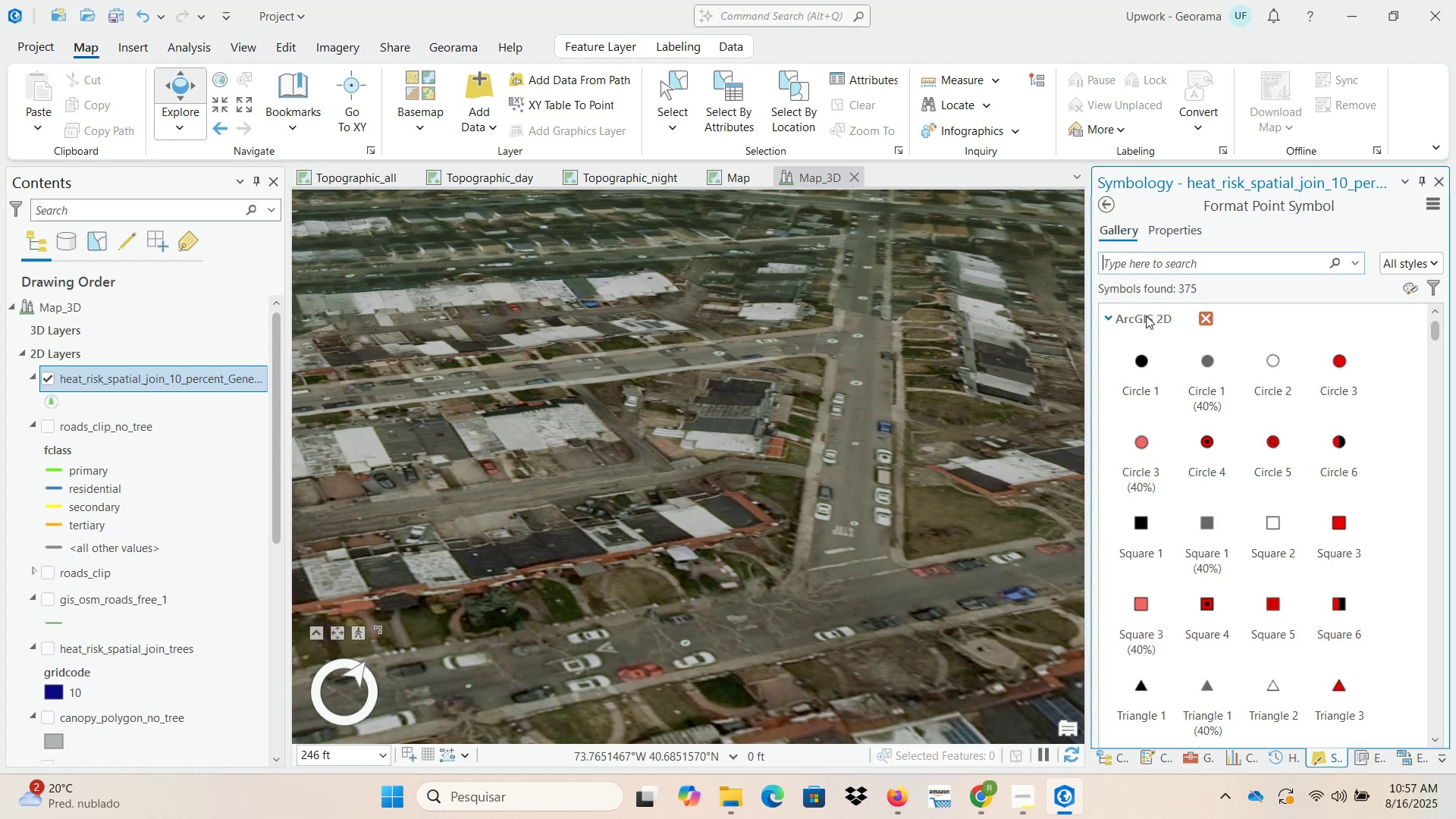 
left_click([1103, 315])
 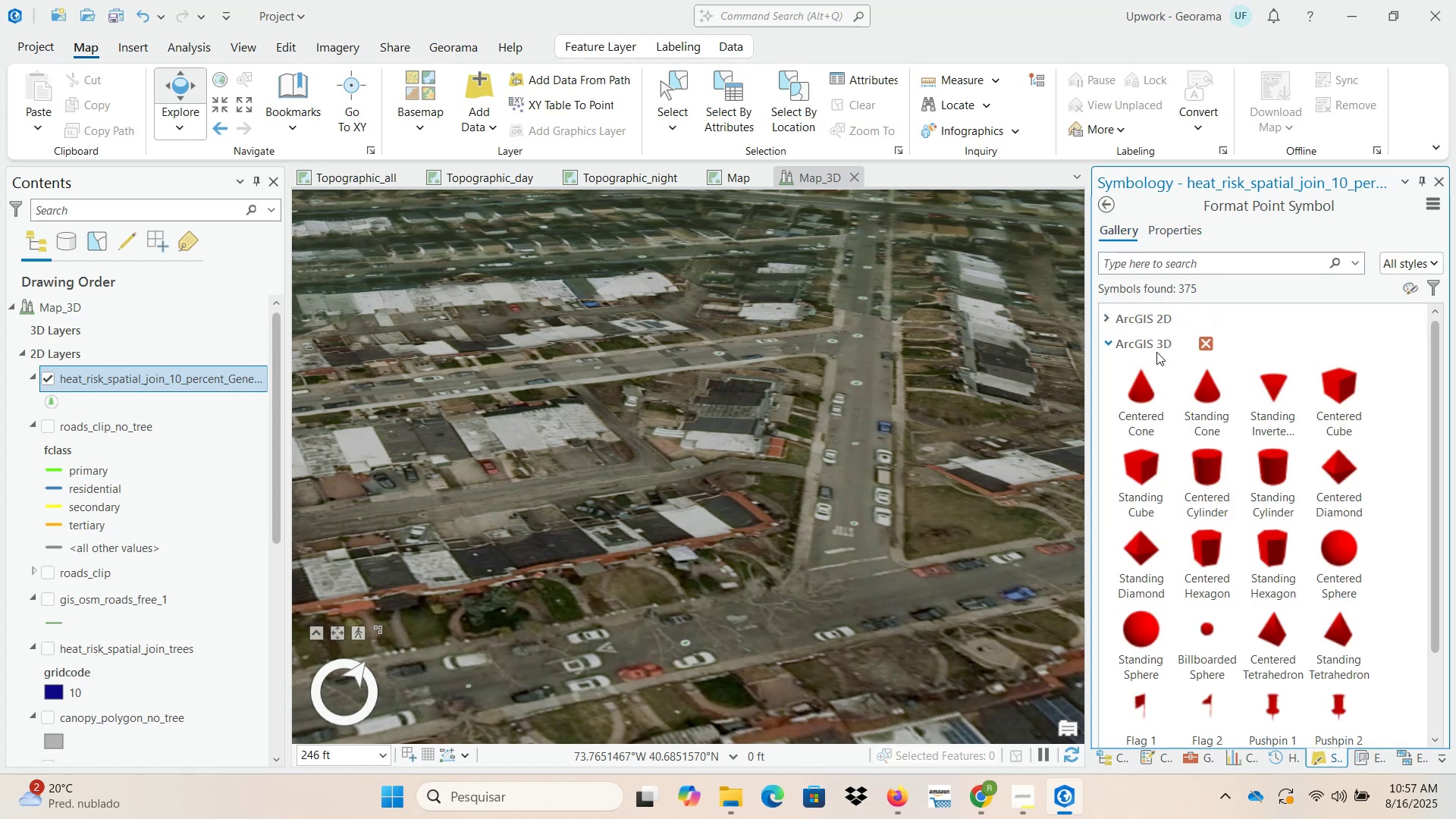 
scroll: coordinate [1281, 507], scroll_direction: down, amount: 9.0
 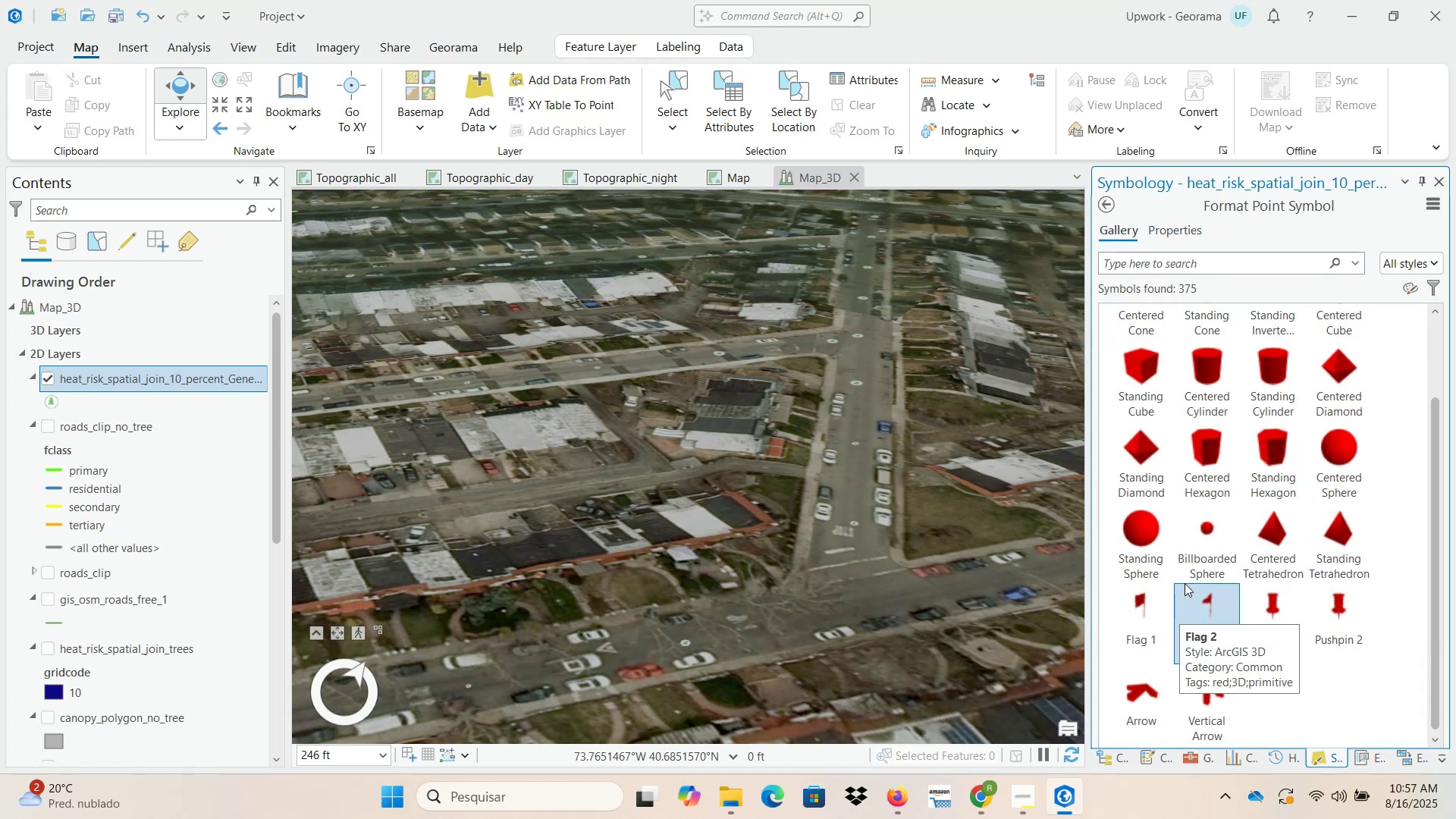 
mouse_move([1204, 403])
 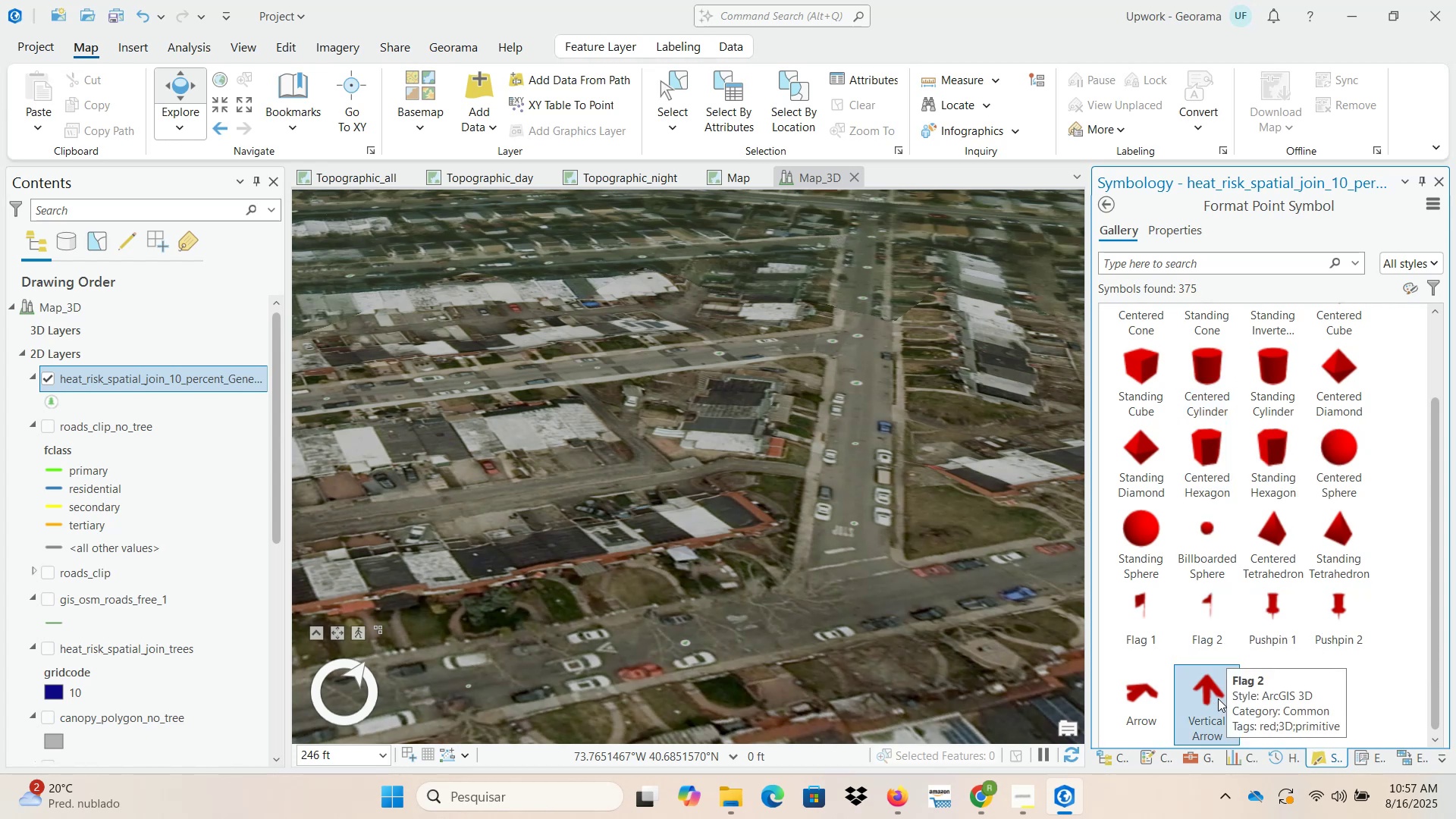 
left_click([1207, 697])
 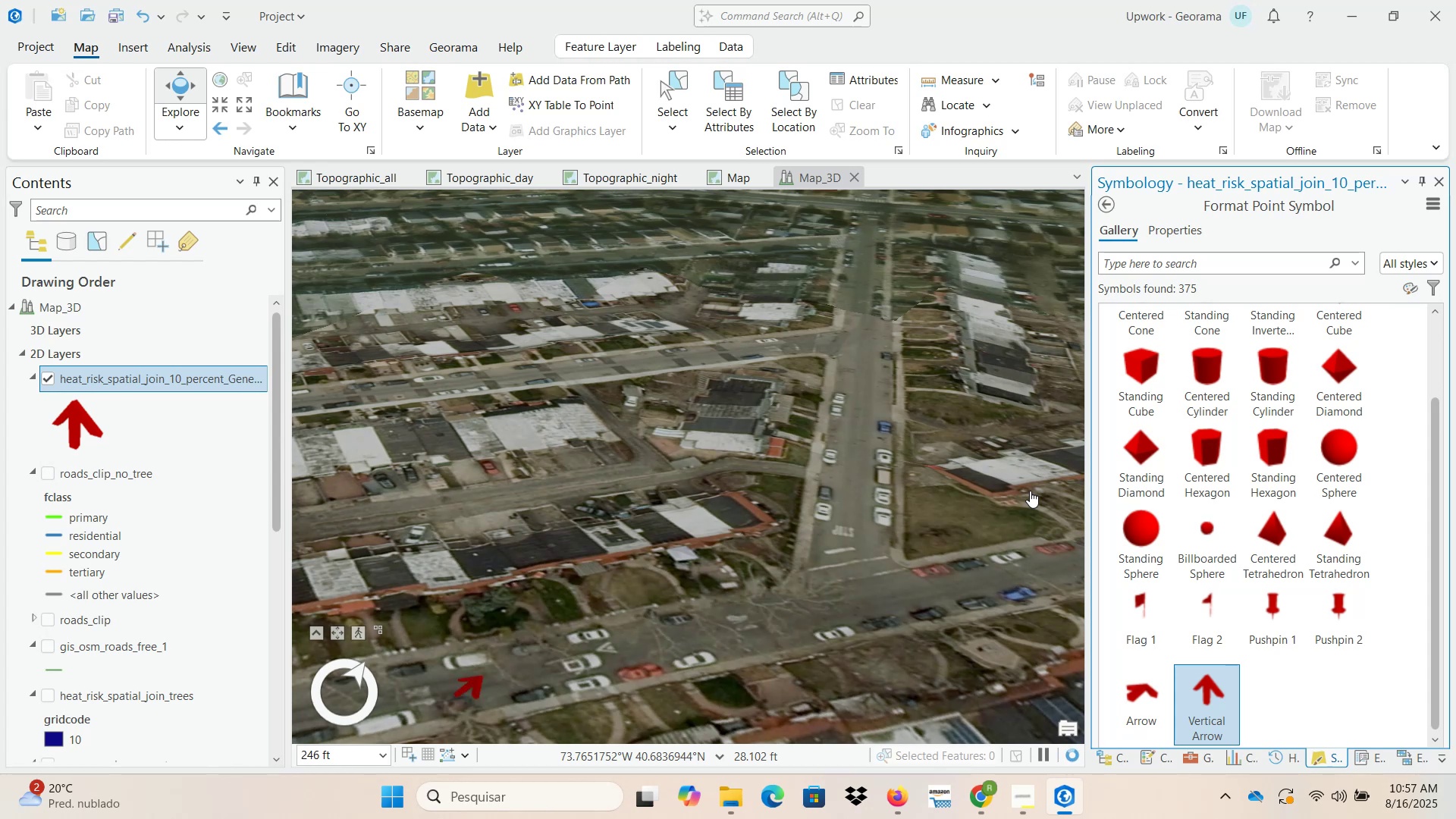 
wait(15.67)
 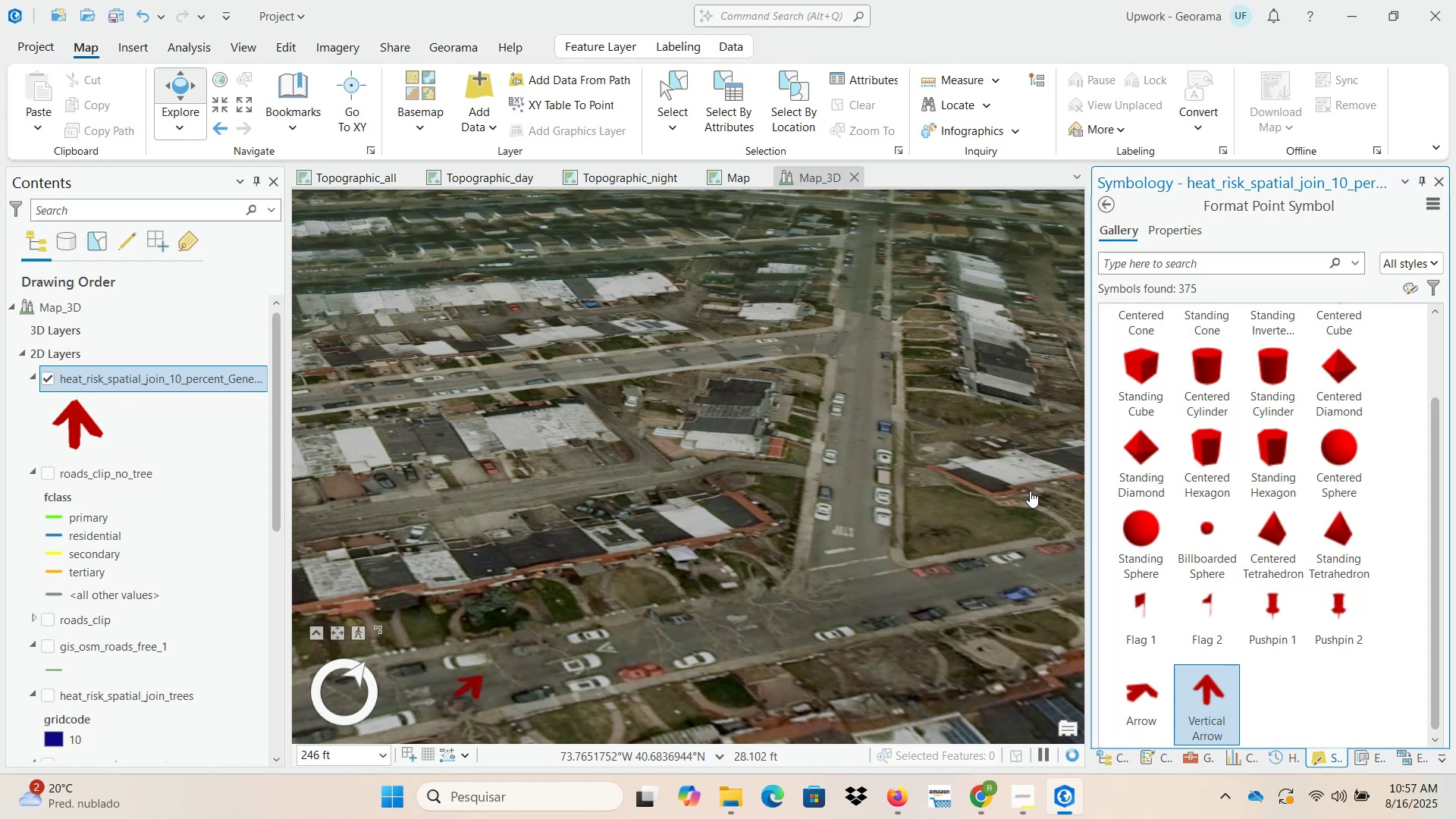 
scroll: coordinate [871, 542], scroll_direction: up, amount: 4.0
 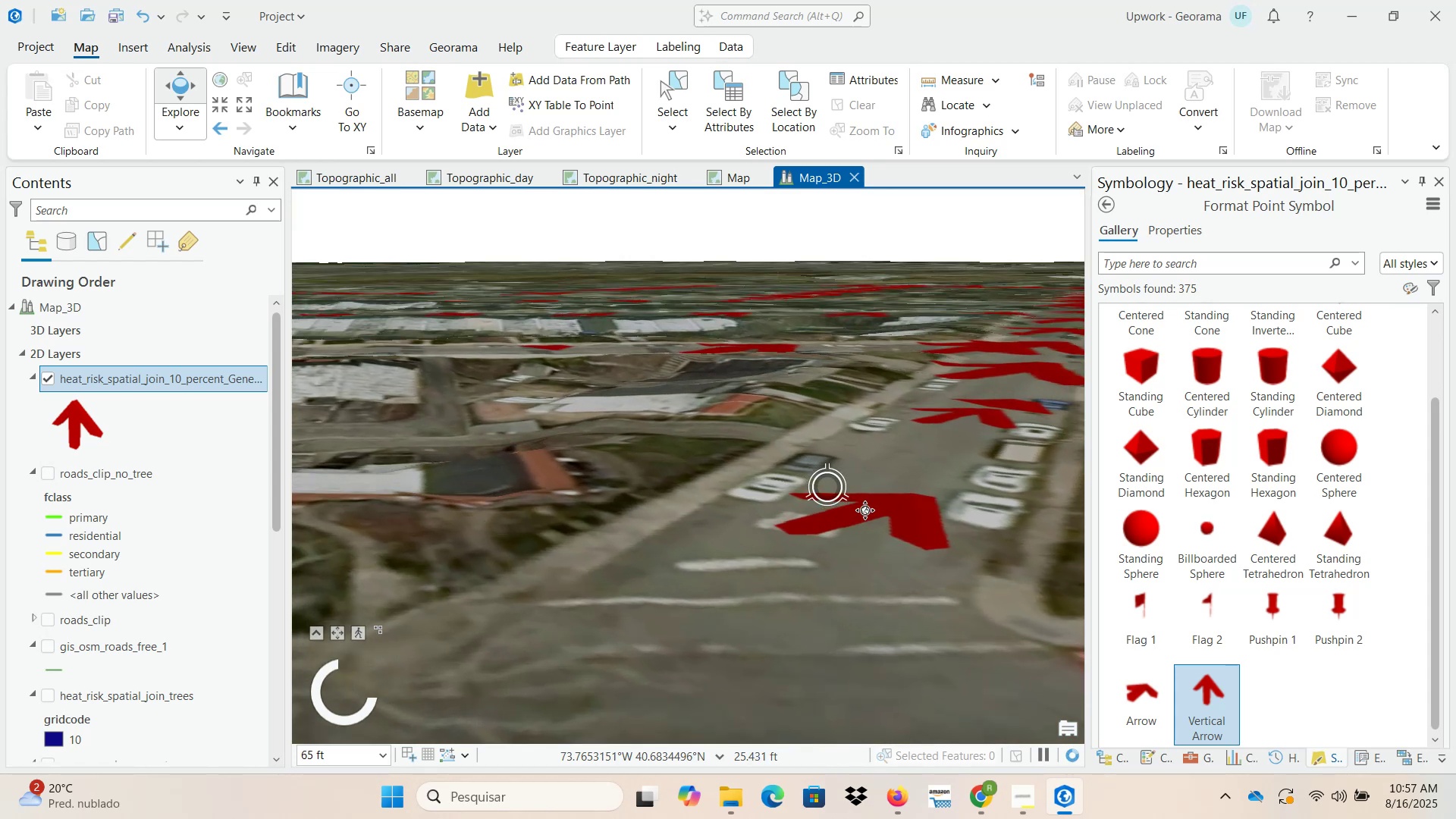 
wait(7.1)
 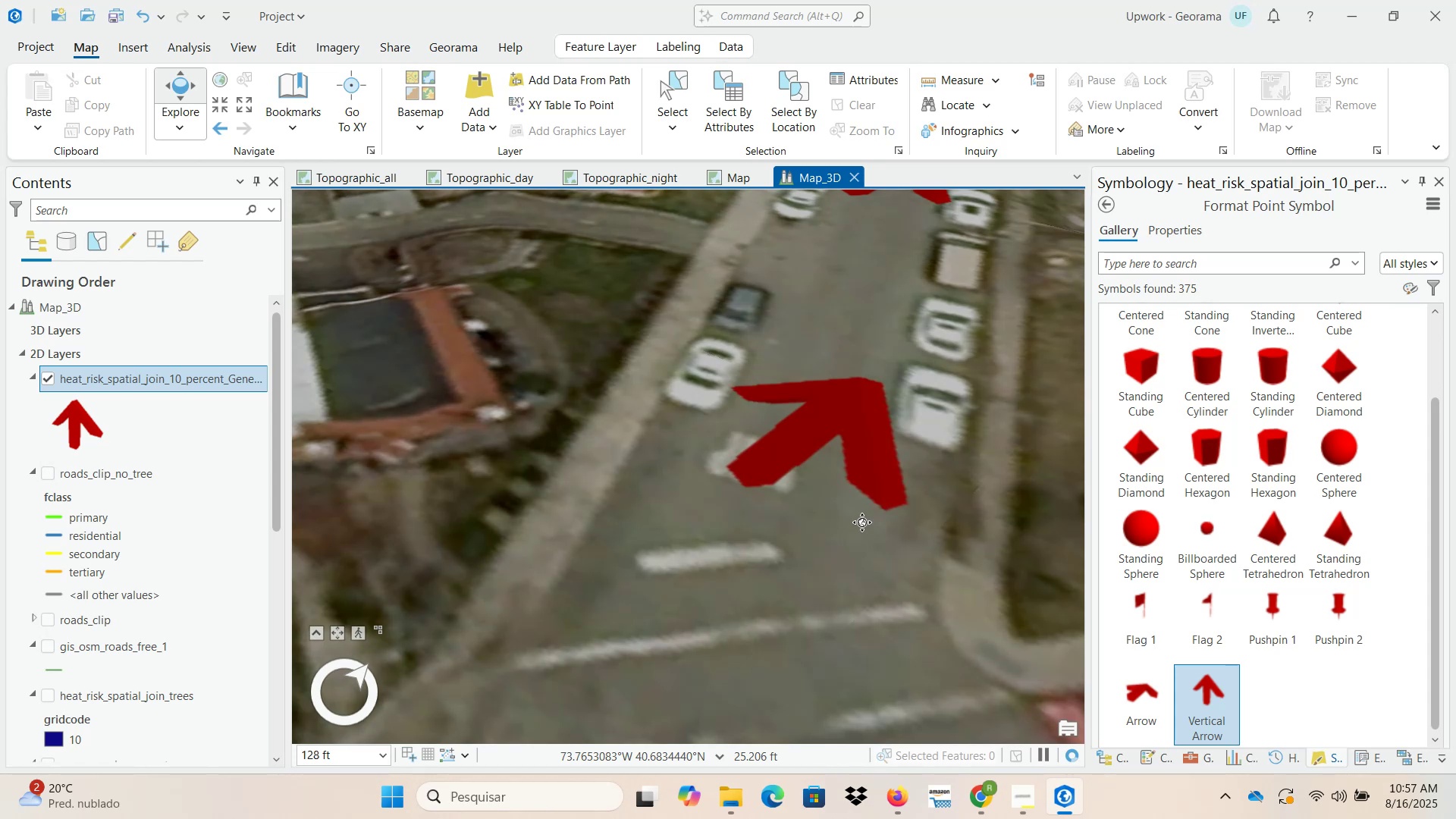 
left_click([111, 17])
 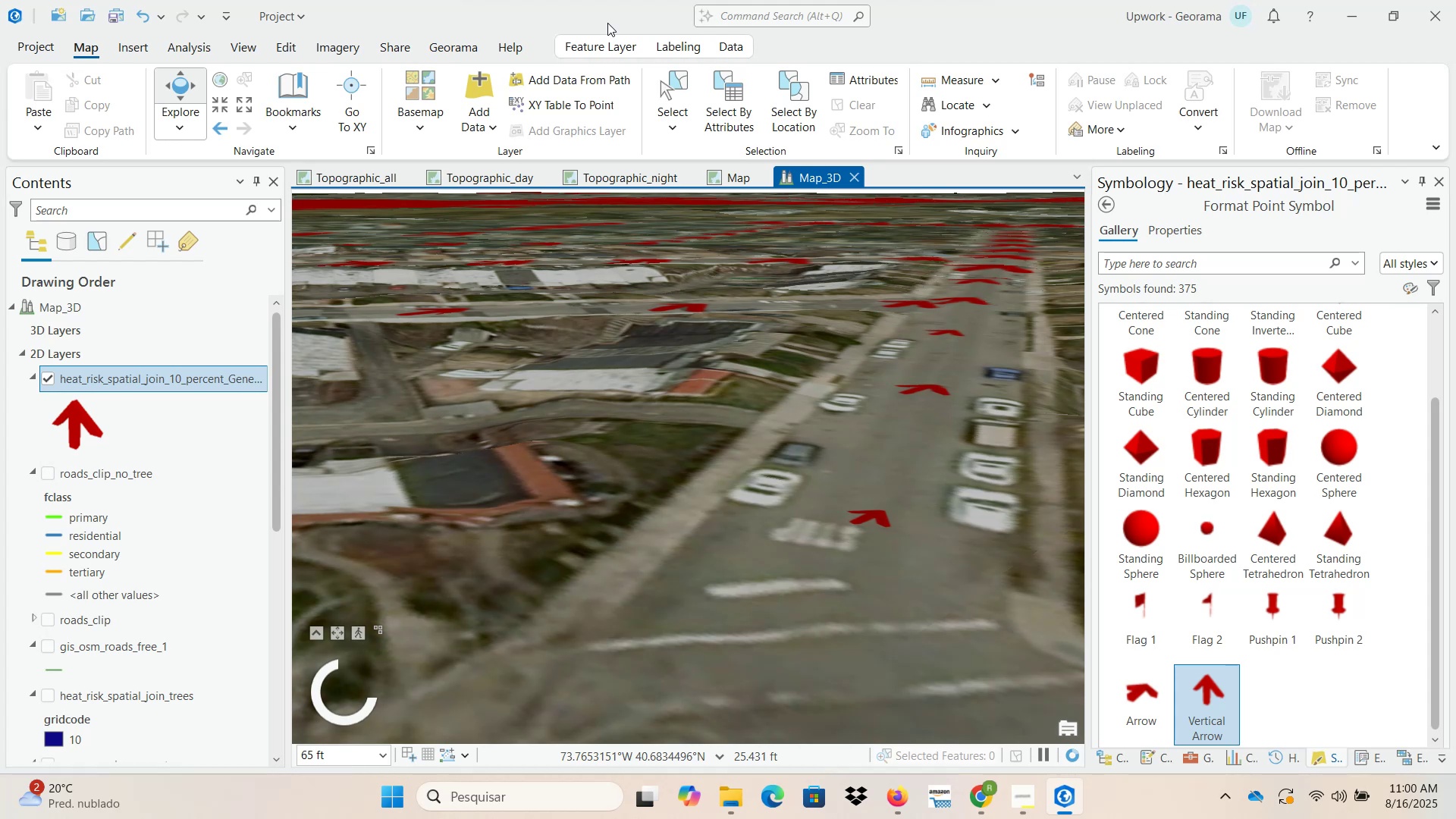 
wait(180.09)
 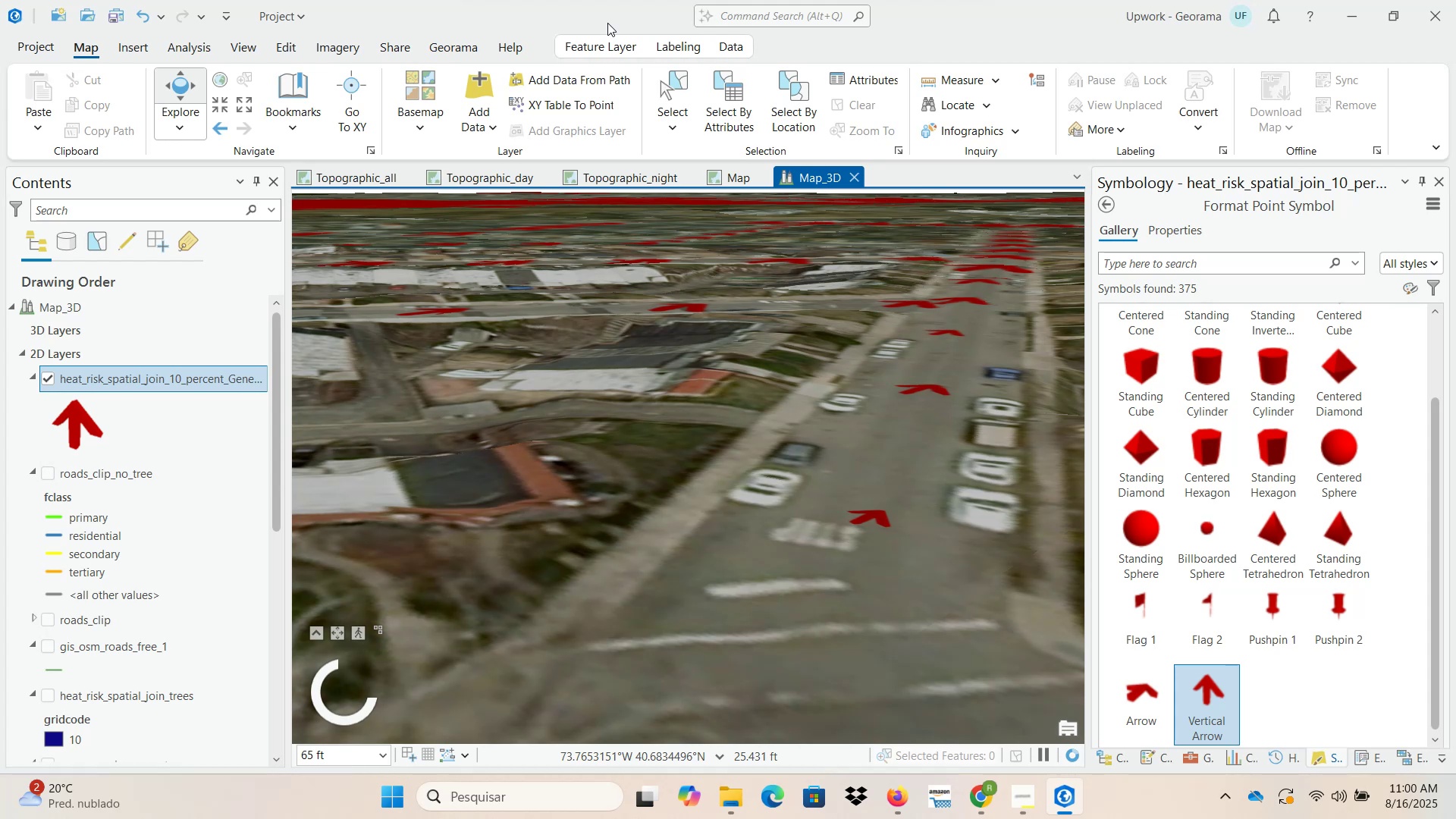 
double_click([585, 25])
 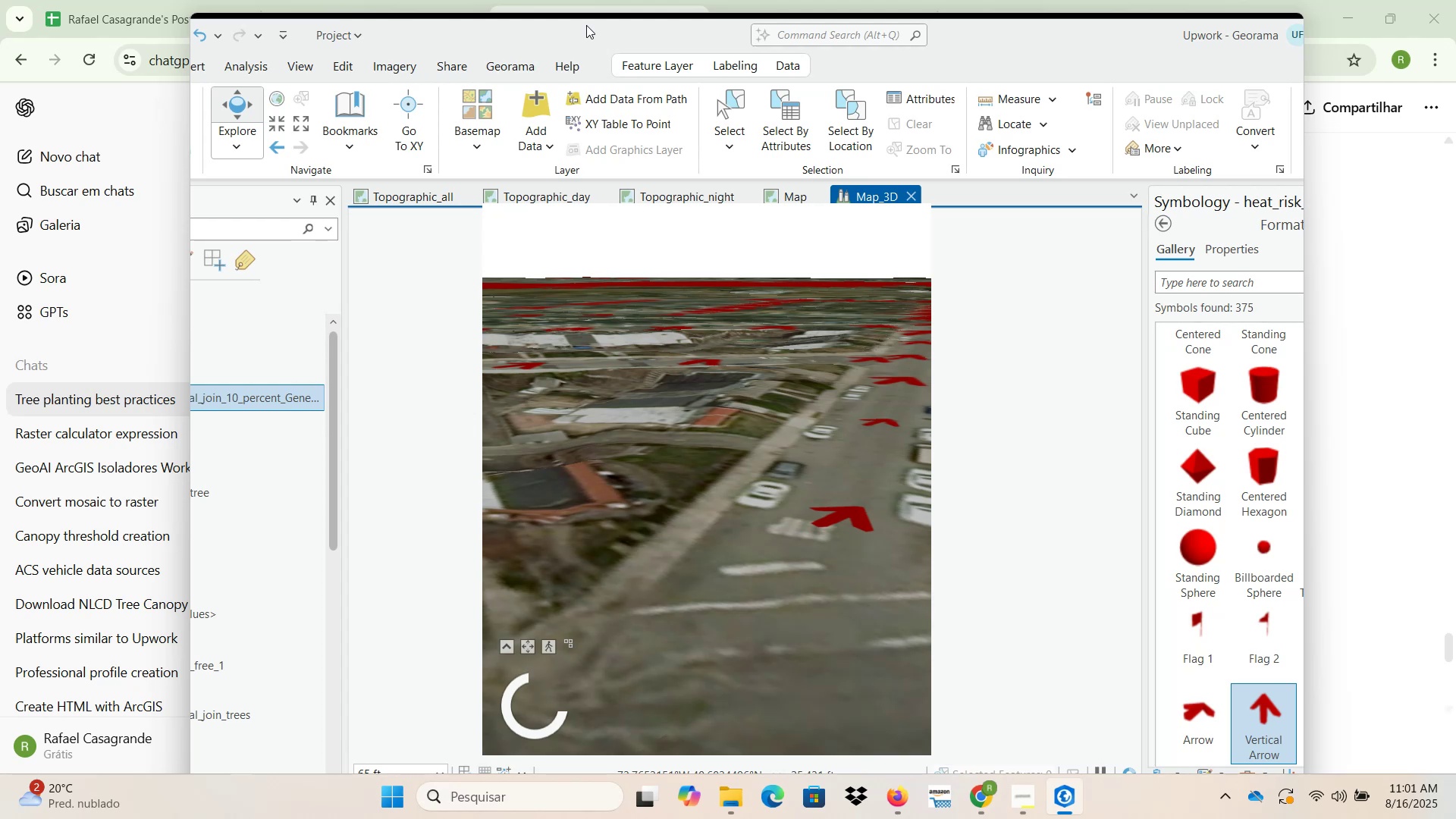 
wait(20.52)
 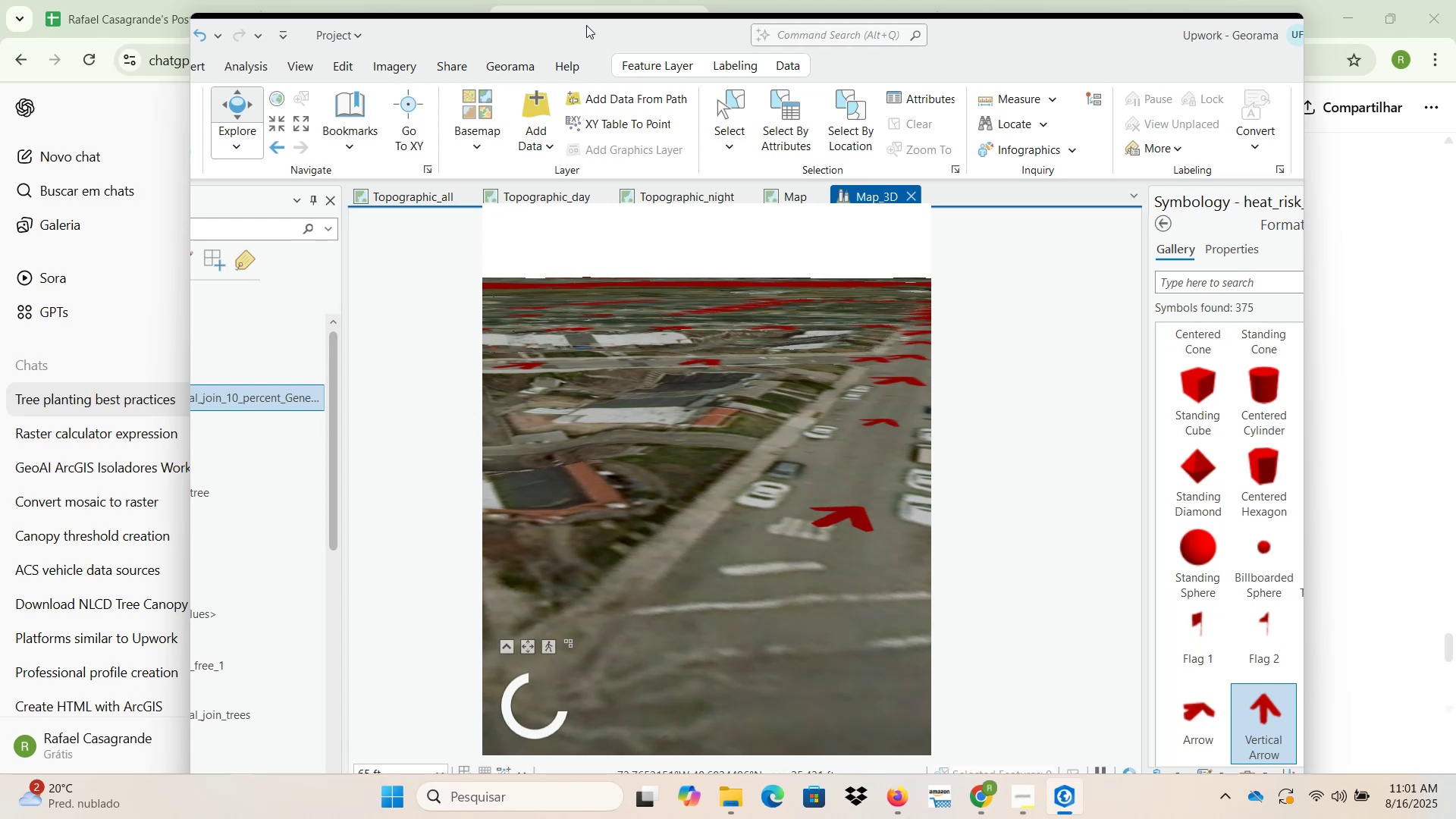 
double_click([647, 31])
 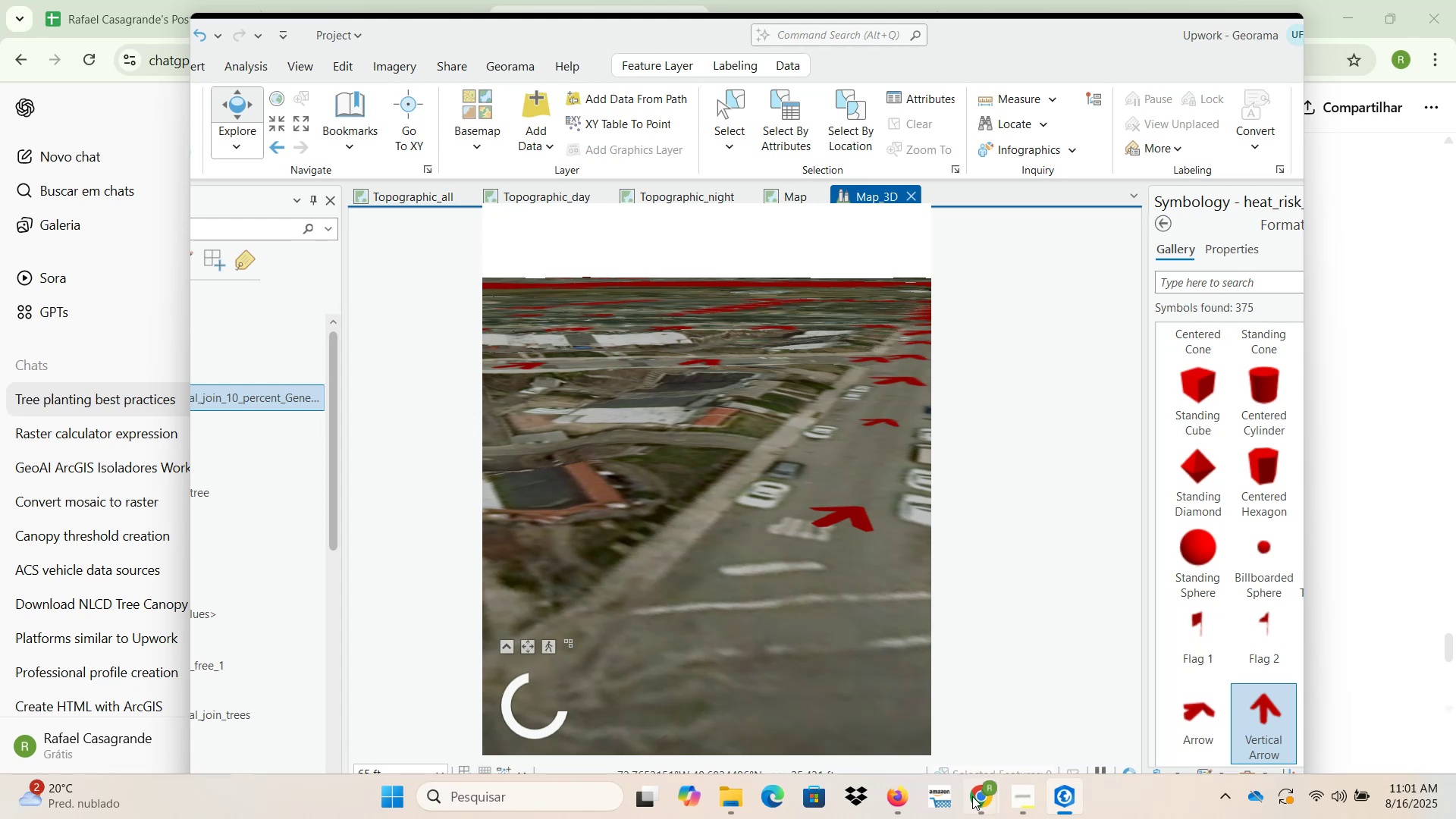 
left_click([978, 804])
 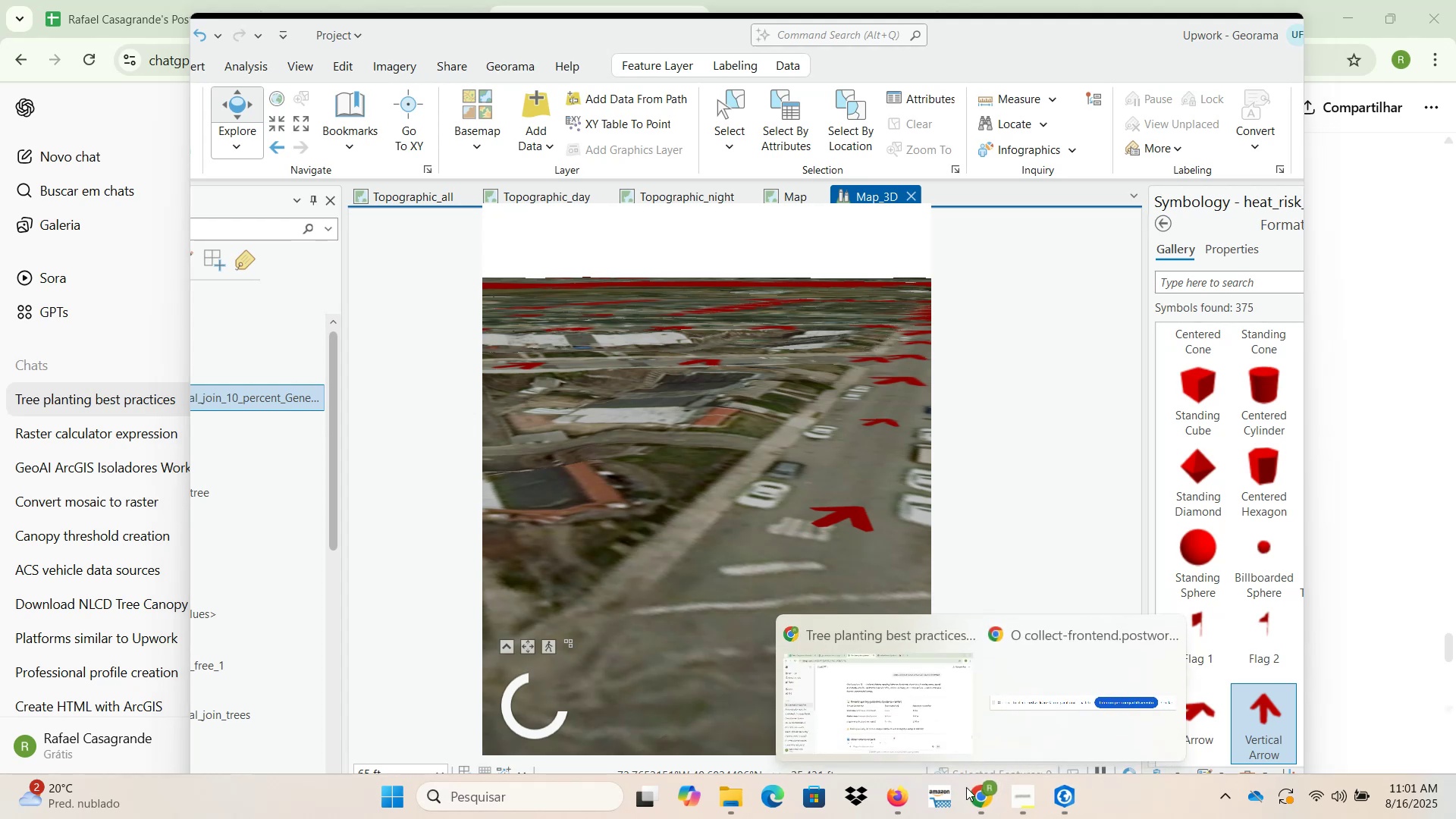 
left_click([901, 681])
 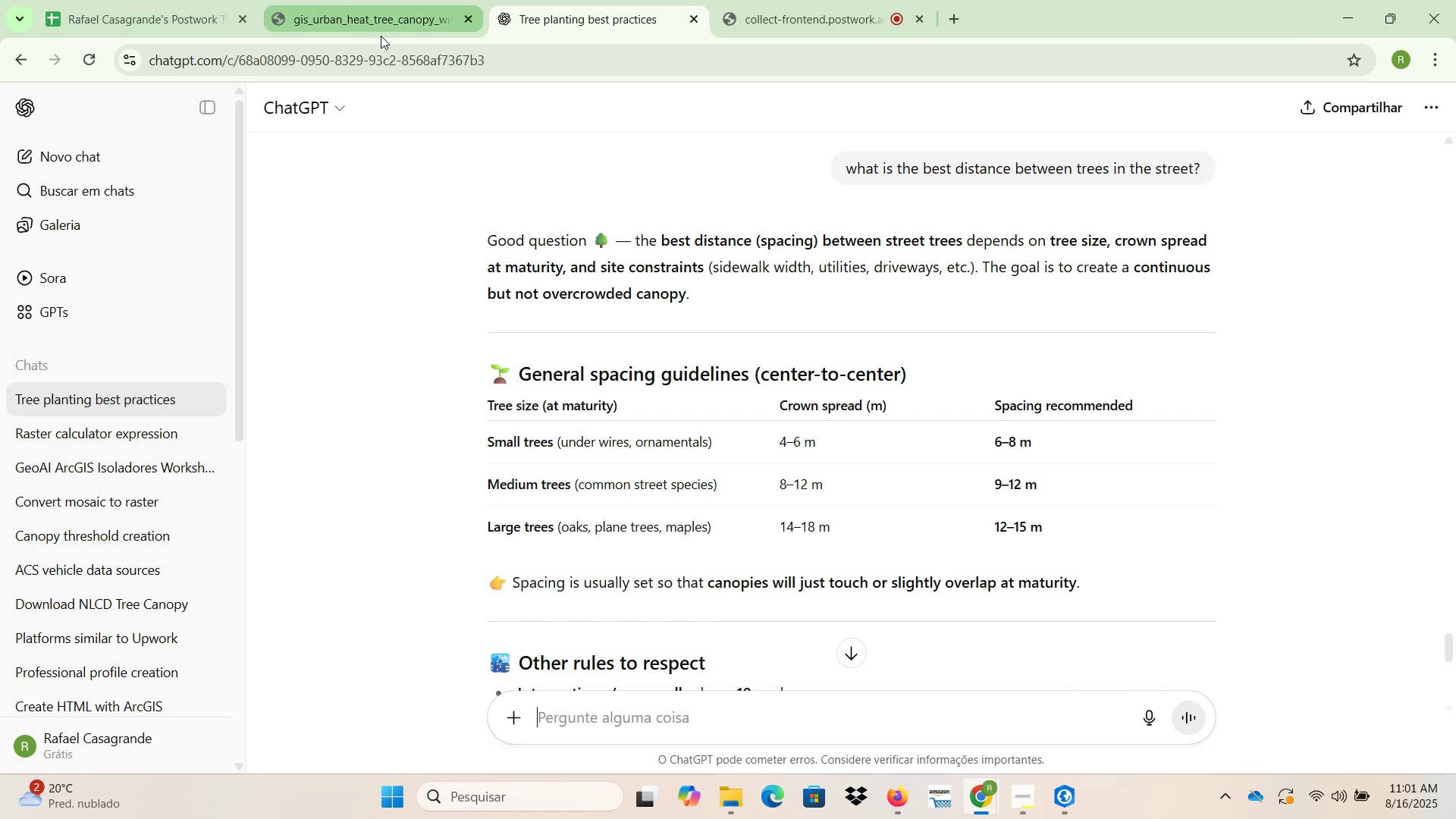 
left_click([840, 17])
 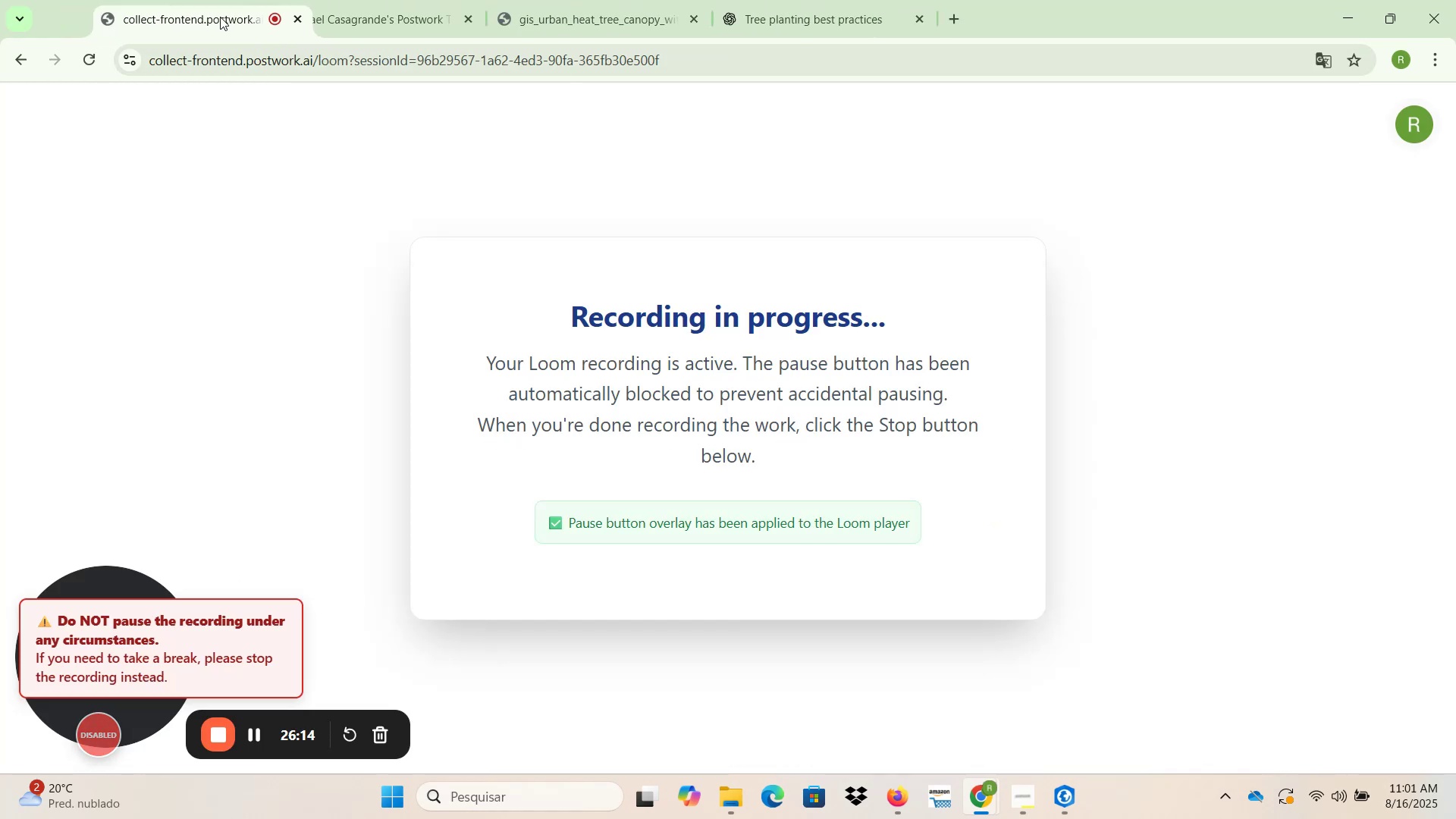 
wait(8.76)
 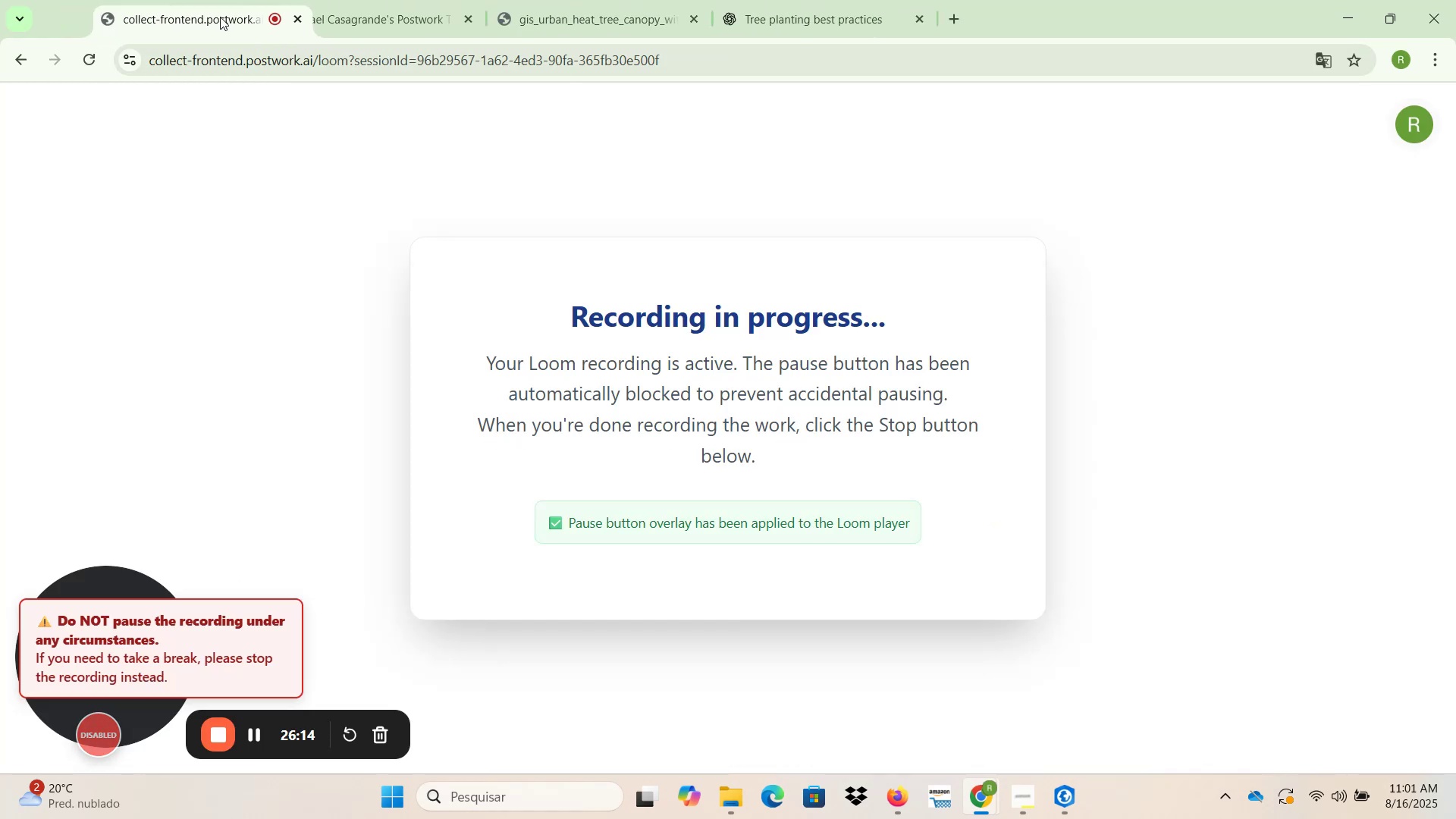 
double_click([1048, 38])
 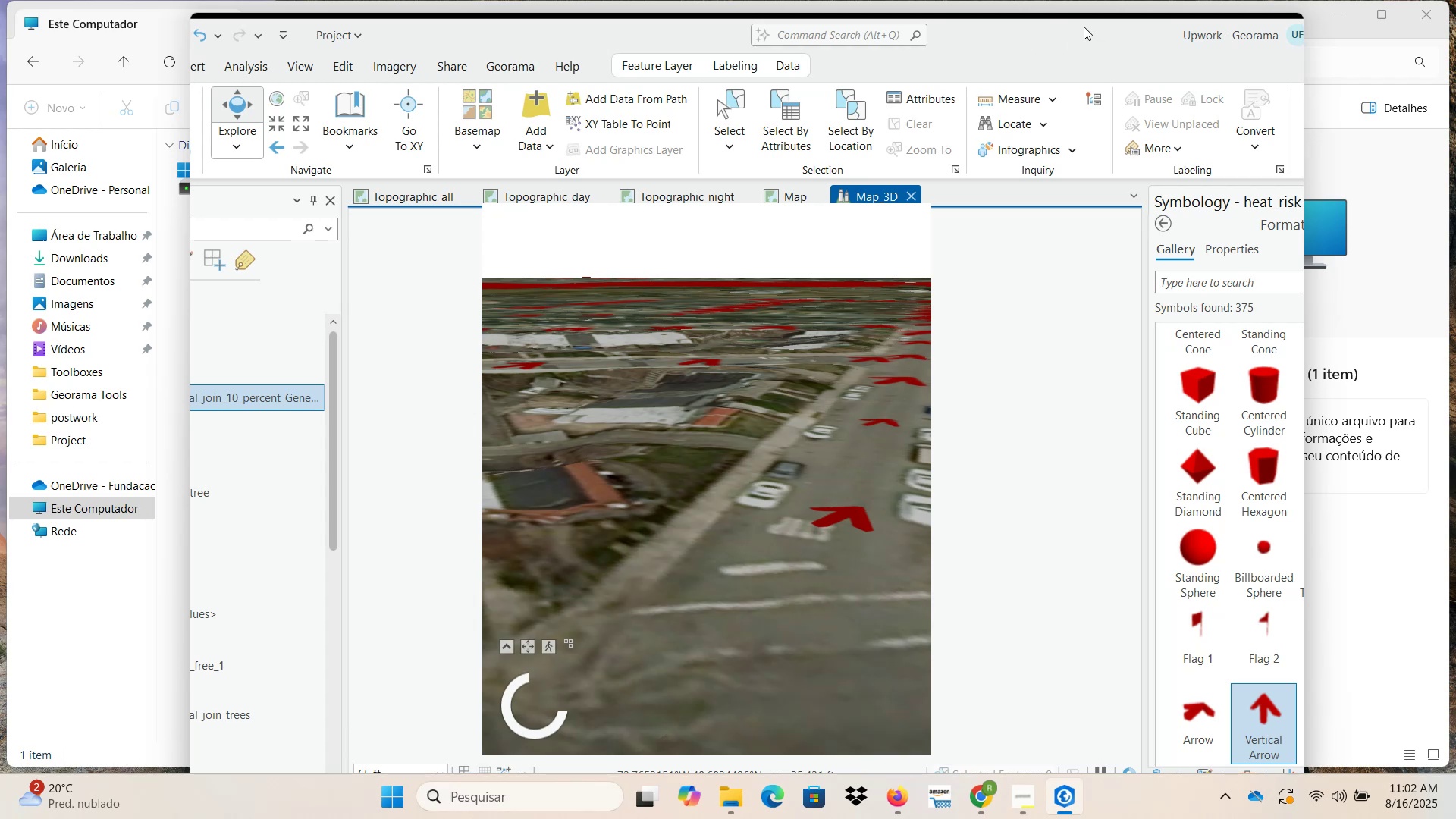 
wait(84.03)
 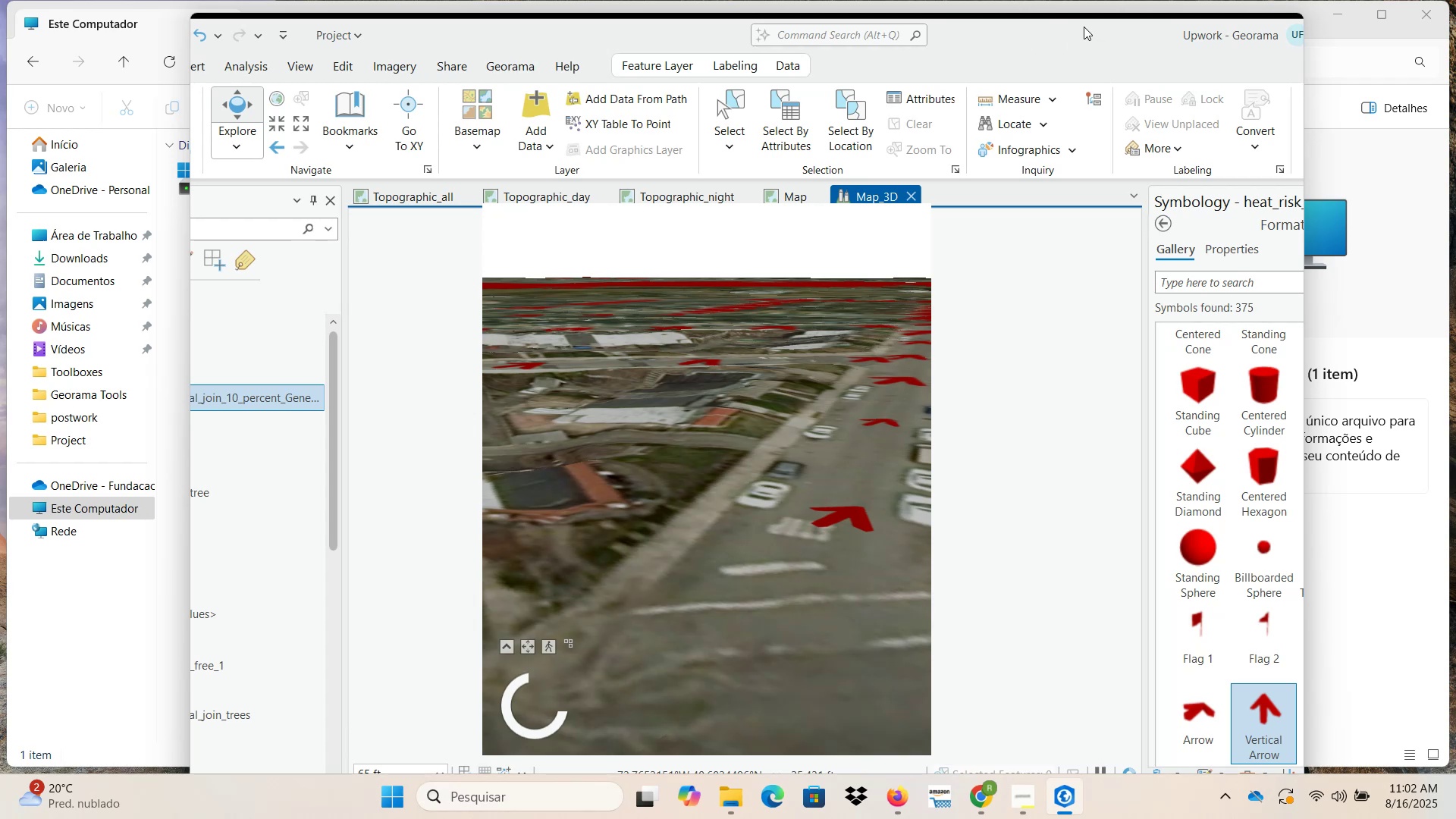 
double_click([1079, 30])
 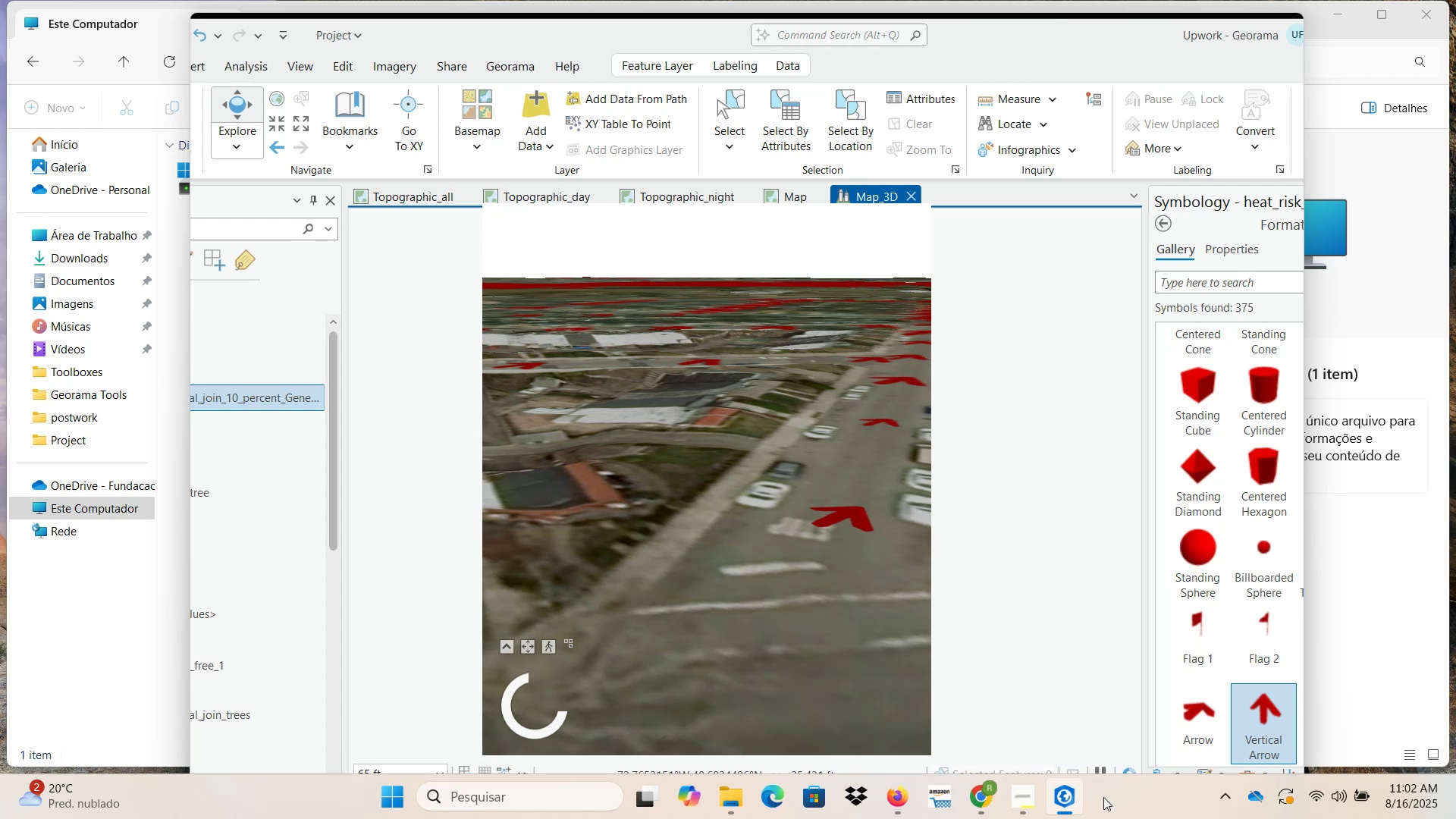 
left_click([1163, 723])
 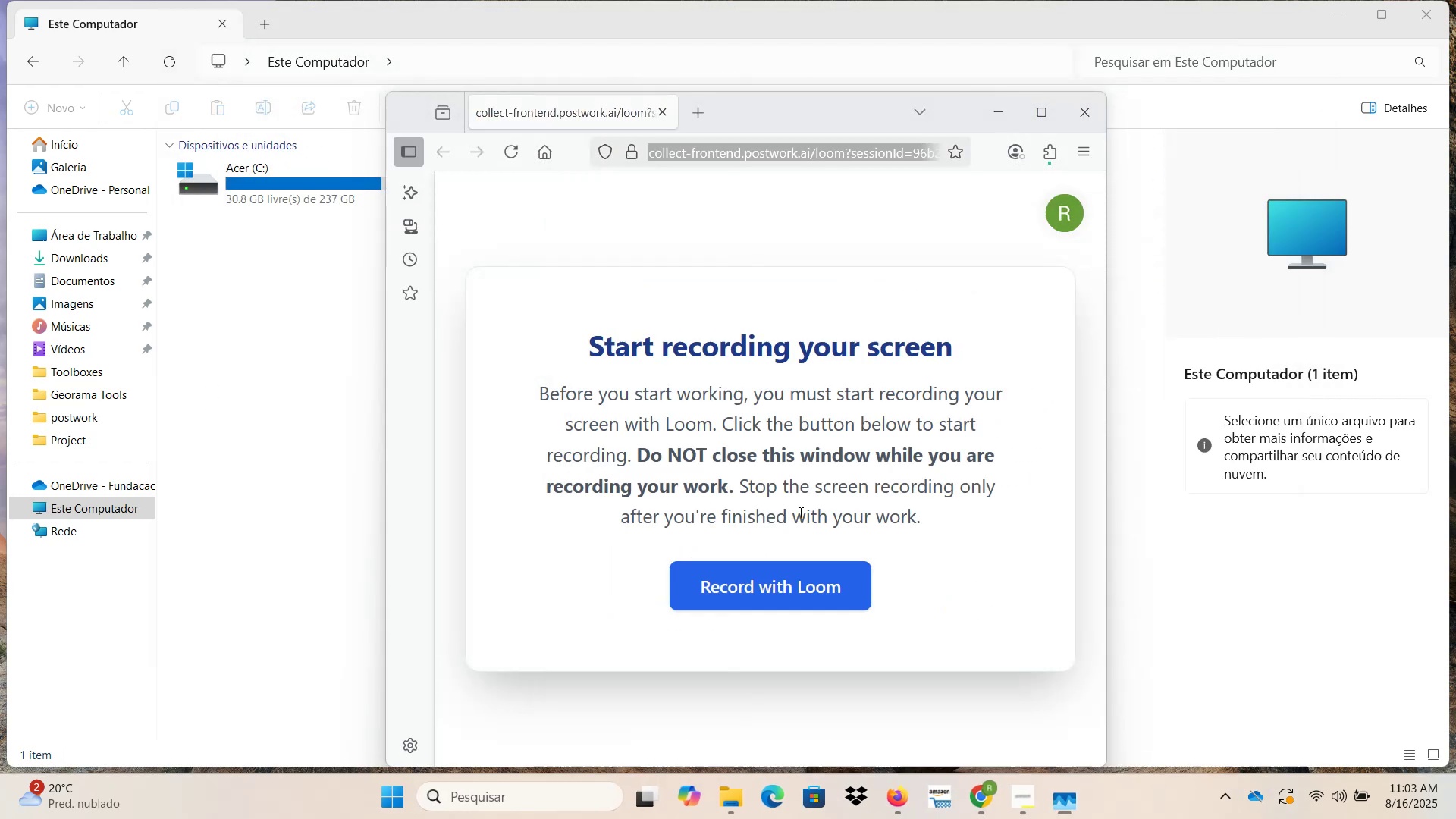 
wait(44.06)
 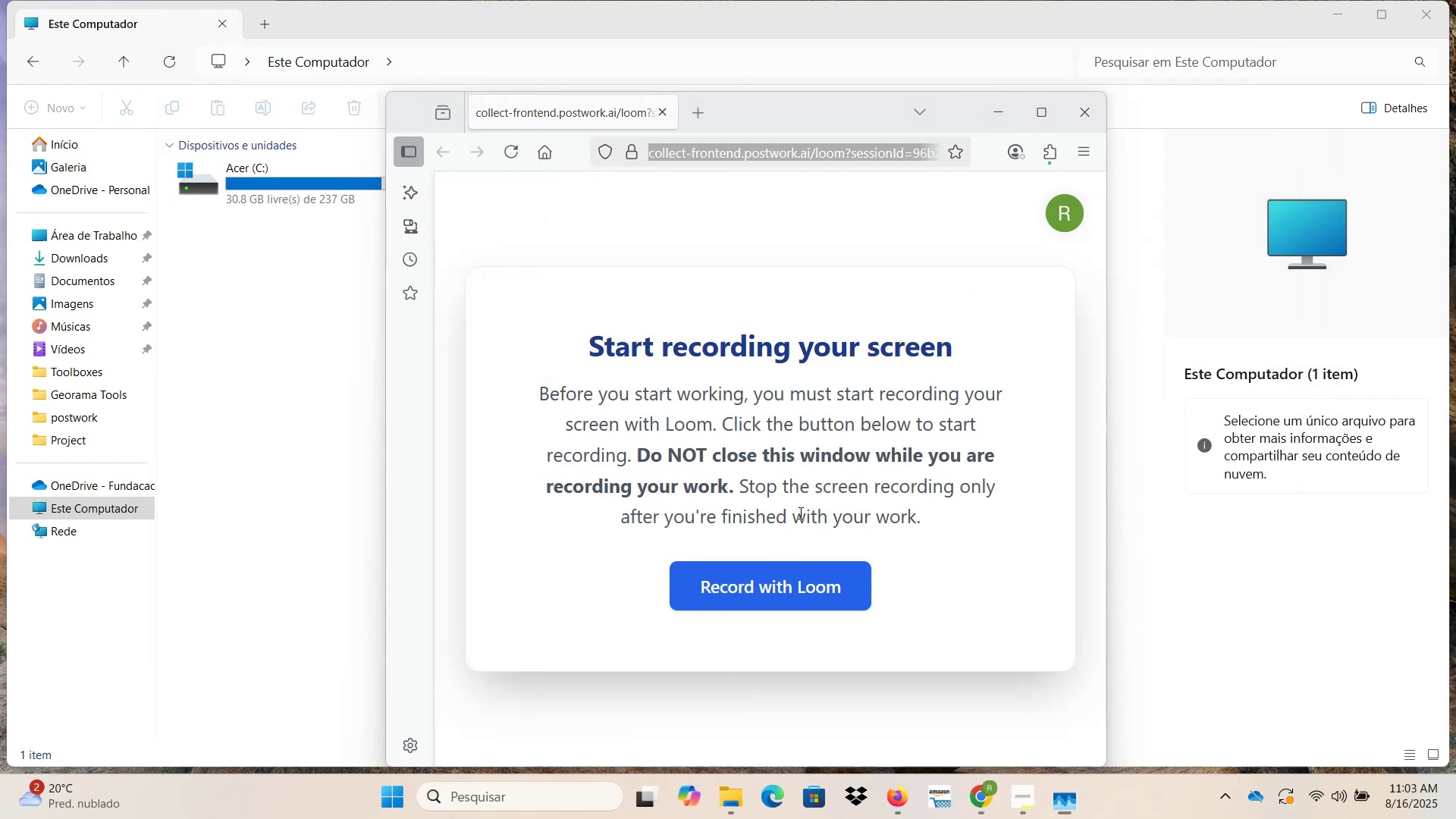 
left_click([1080, 118])
 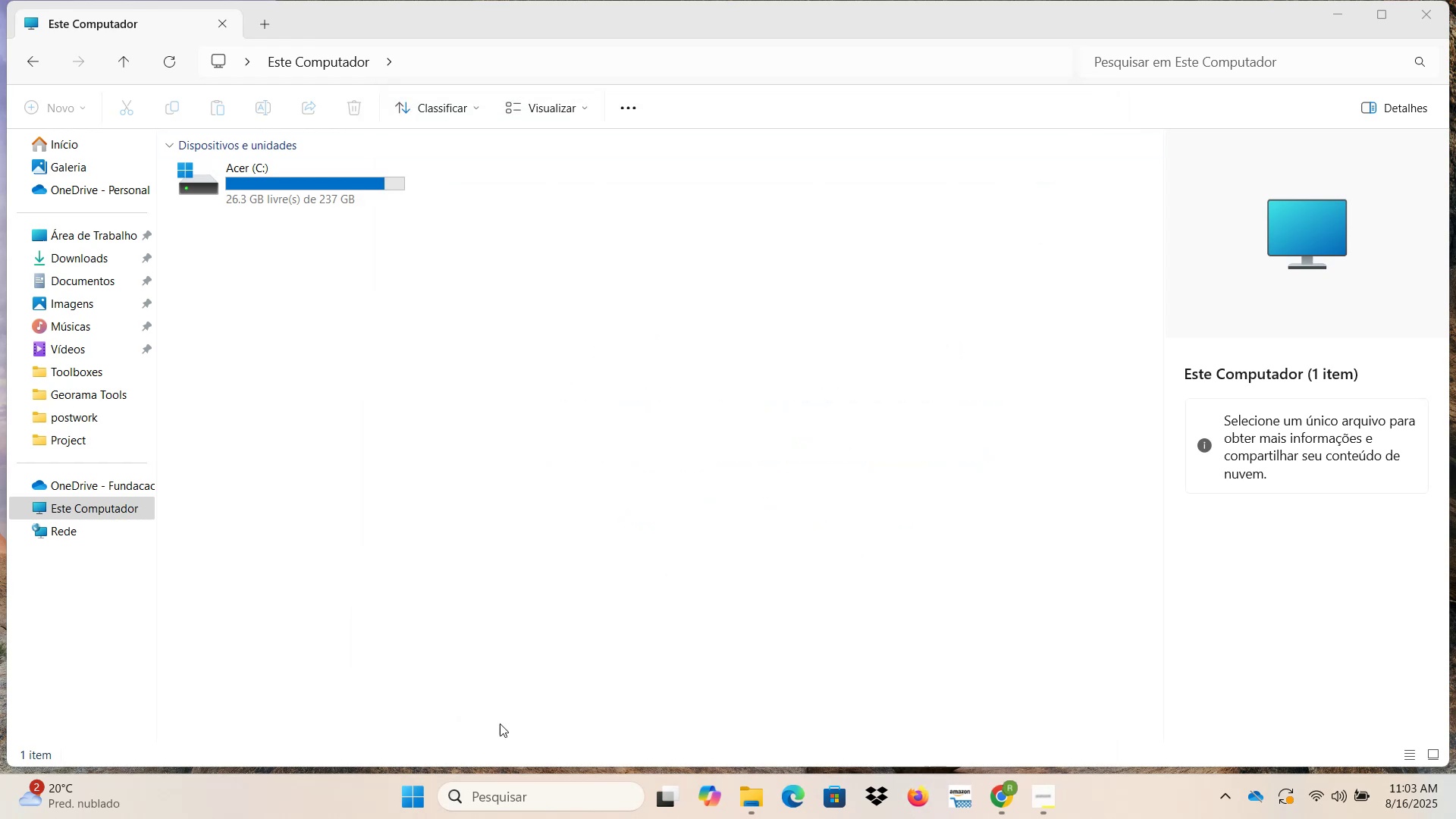 
left_click([405, 797])
 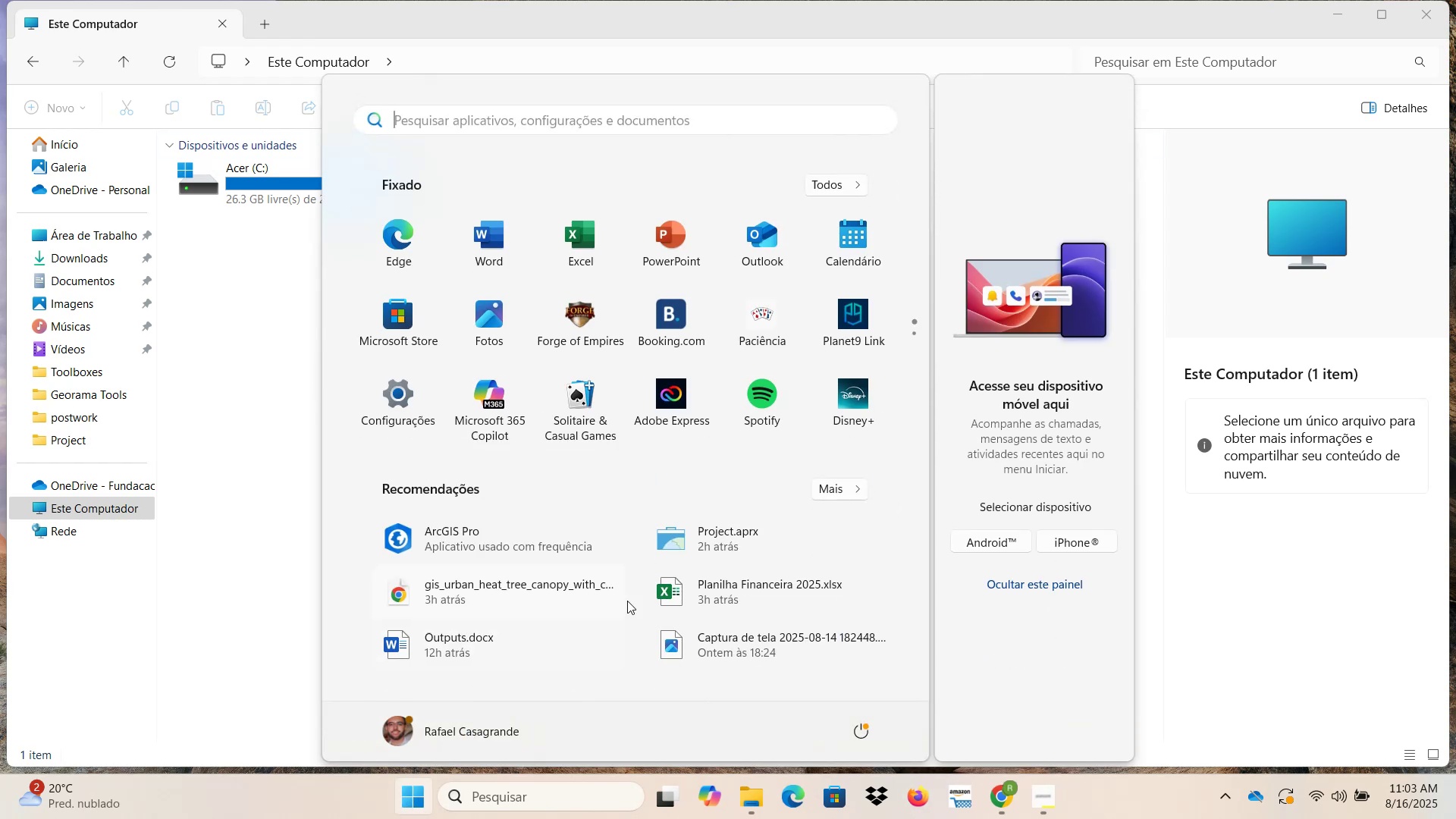 
left_click([744, 540])
 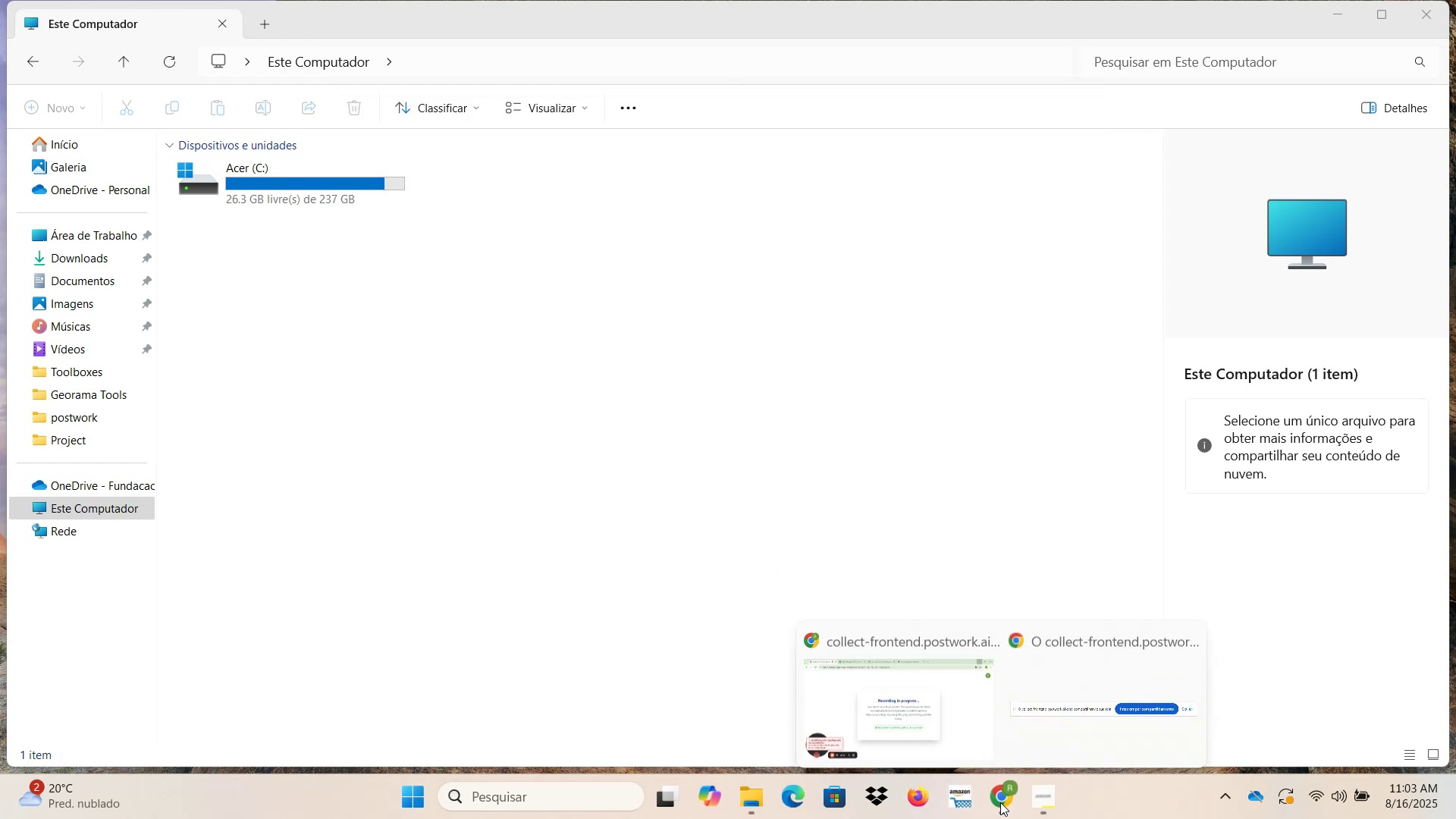 
left_click([930, 679])
 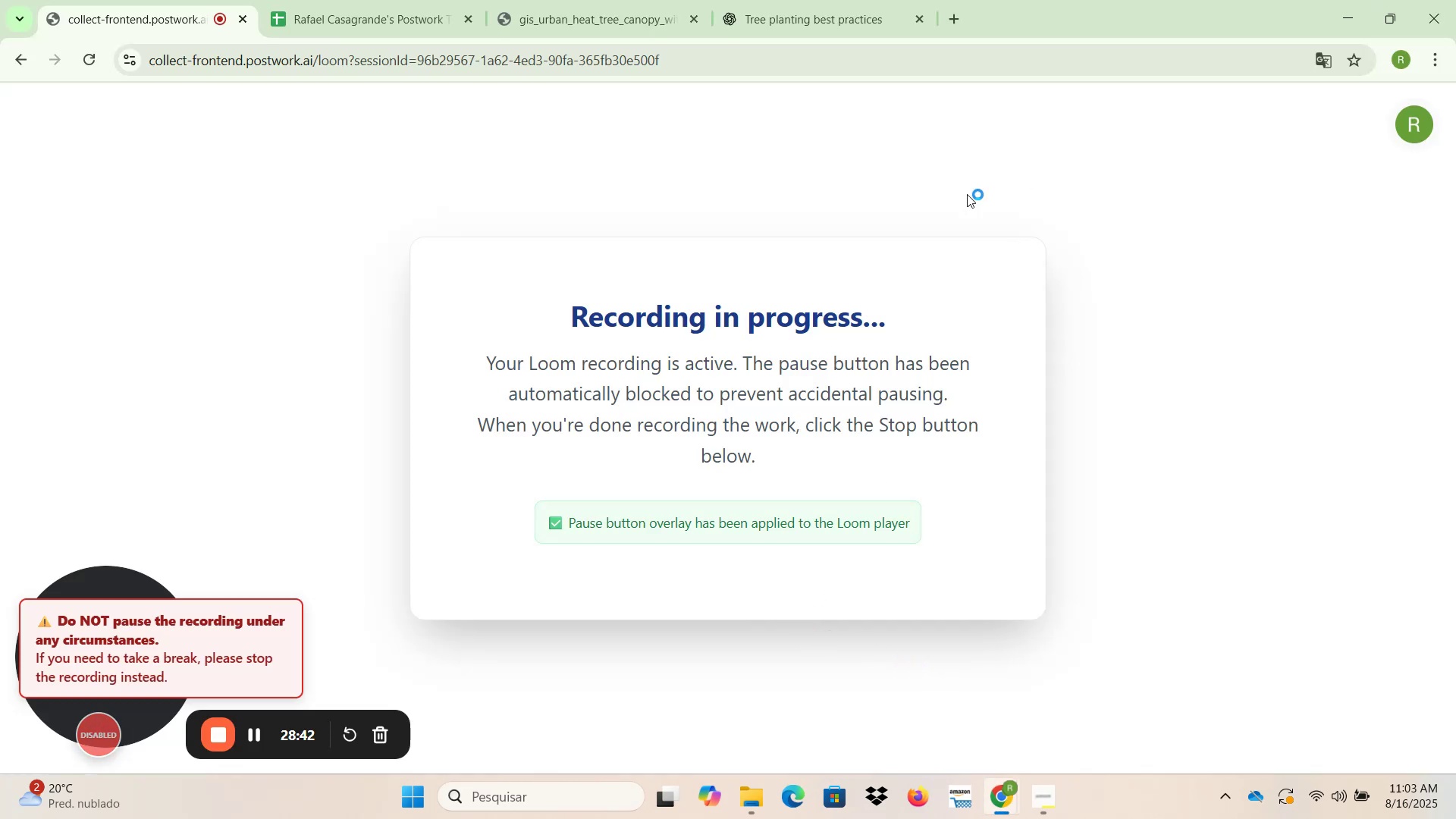 
left_click([624, 16])
 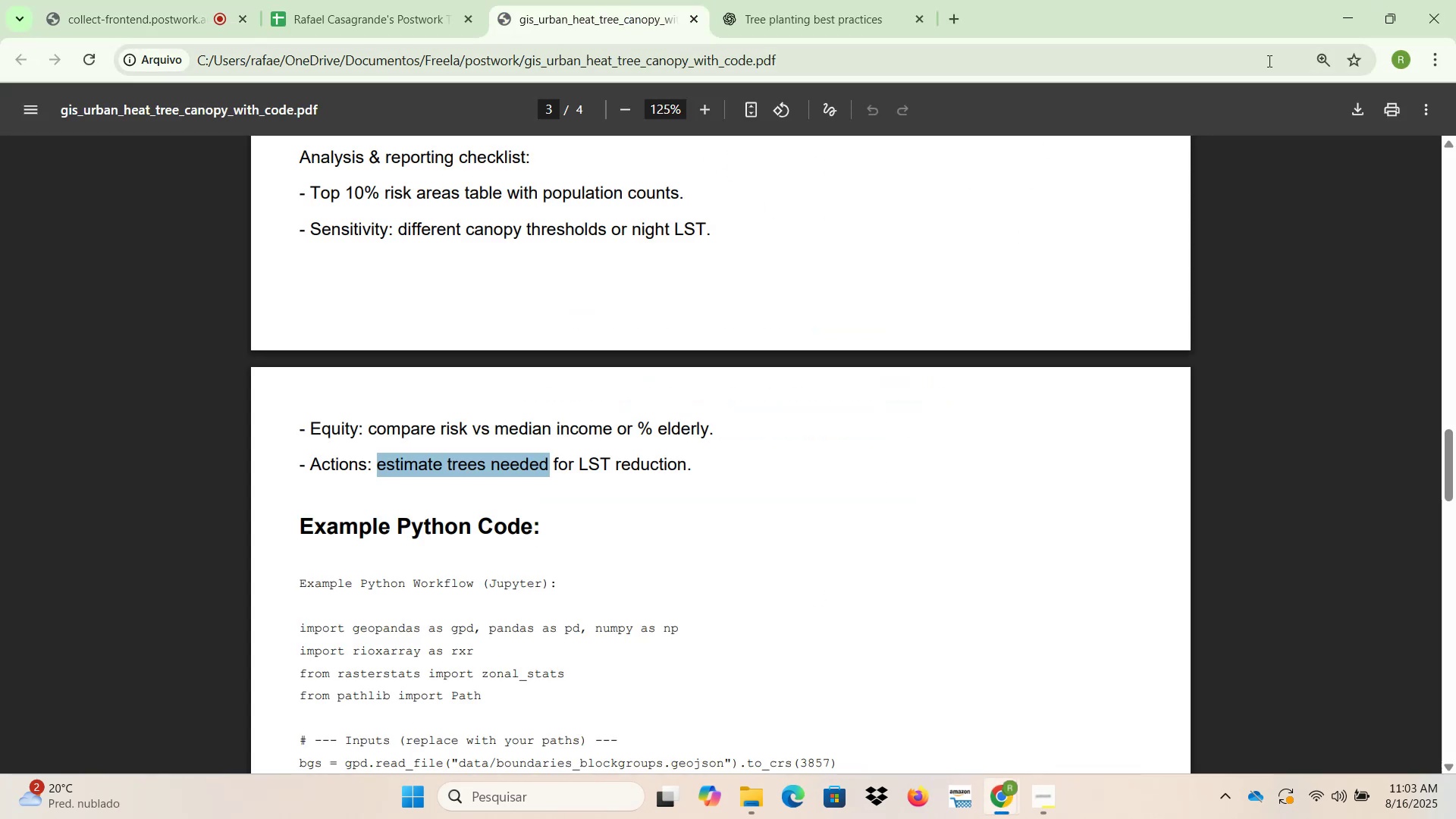 
left_click([1350, 23])
 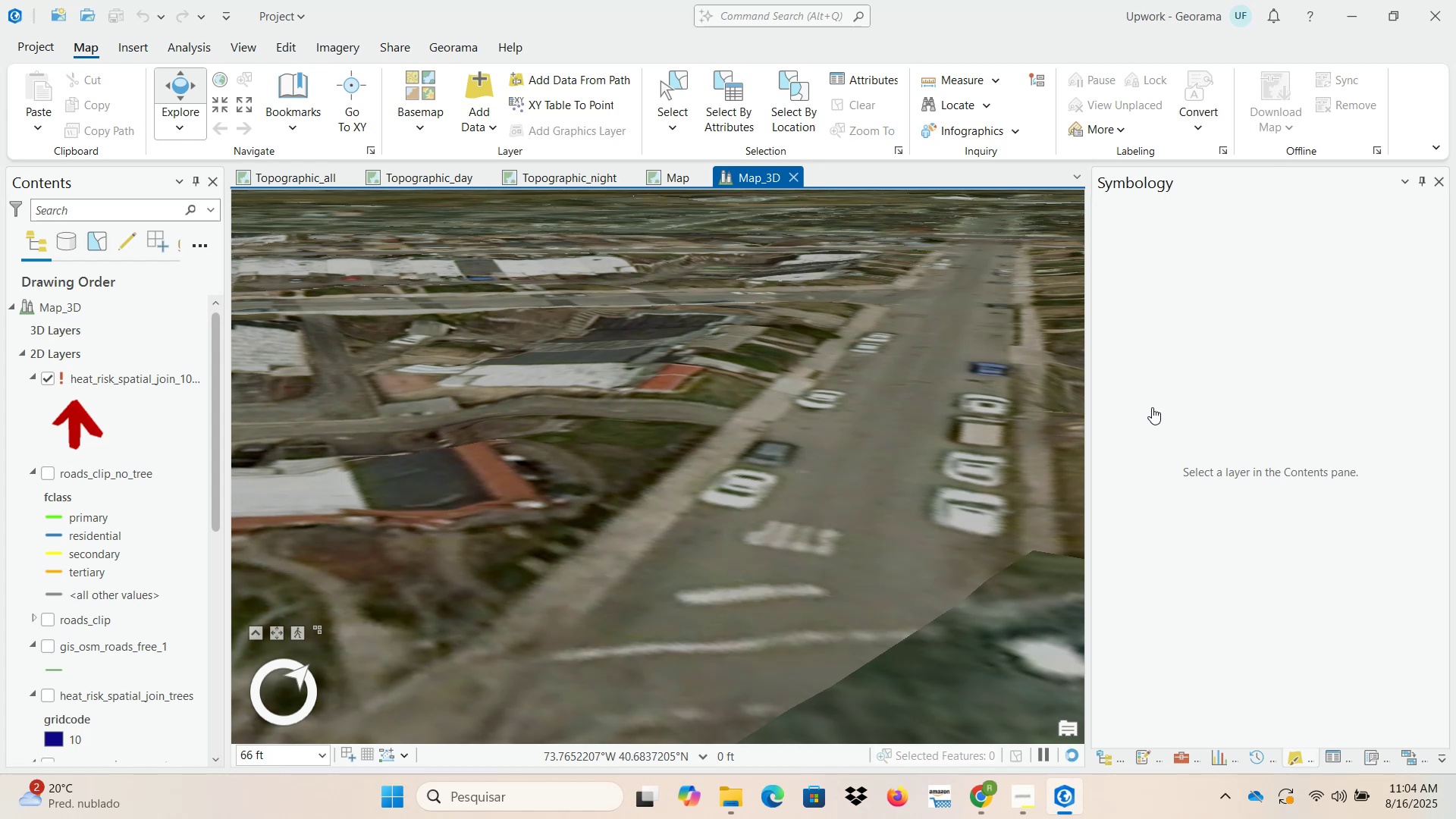 
wait(54.52)
 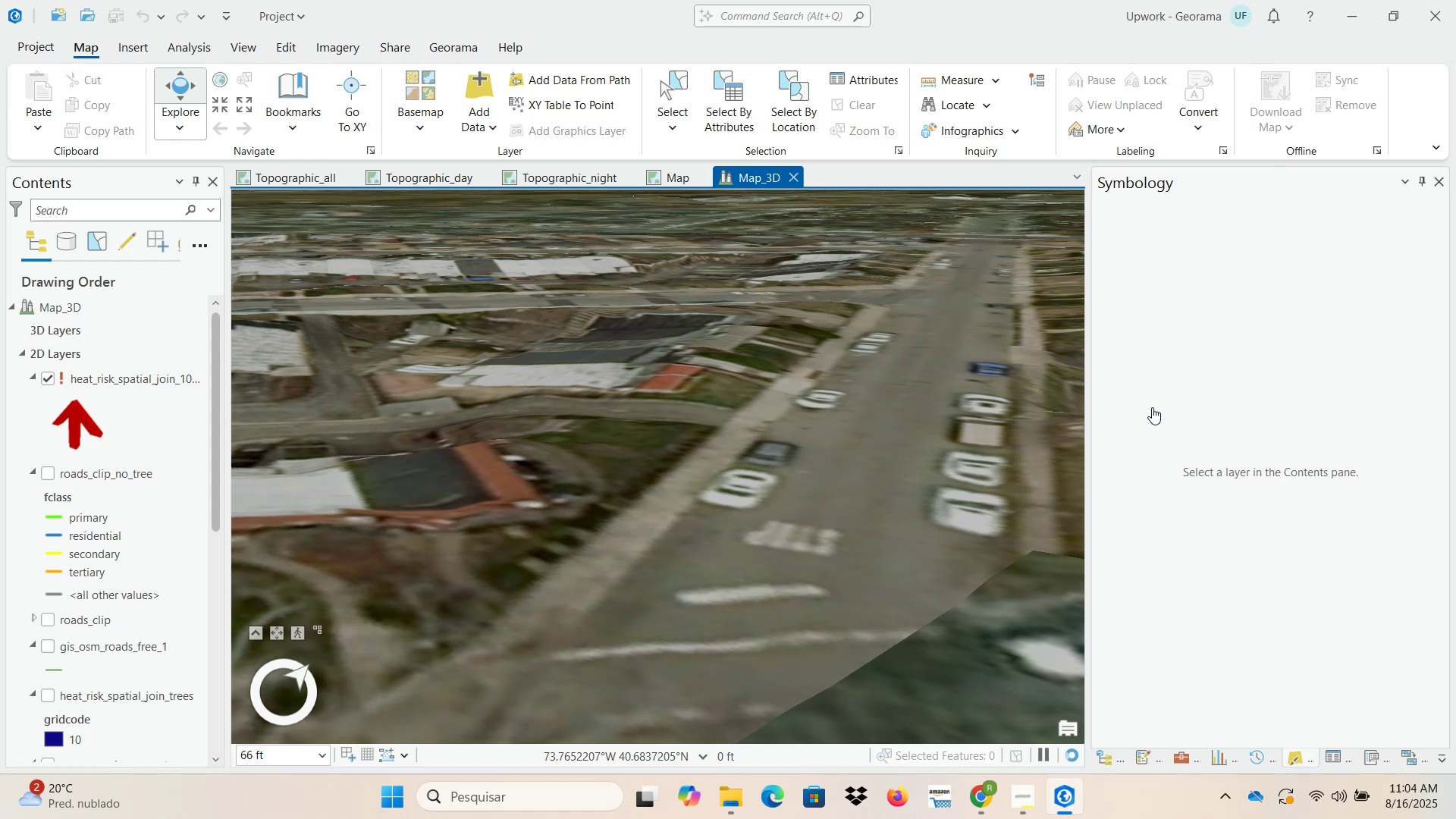 
right_click([157, 374])
 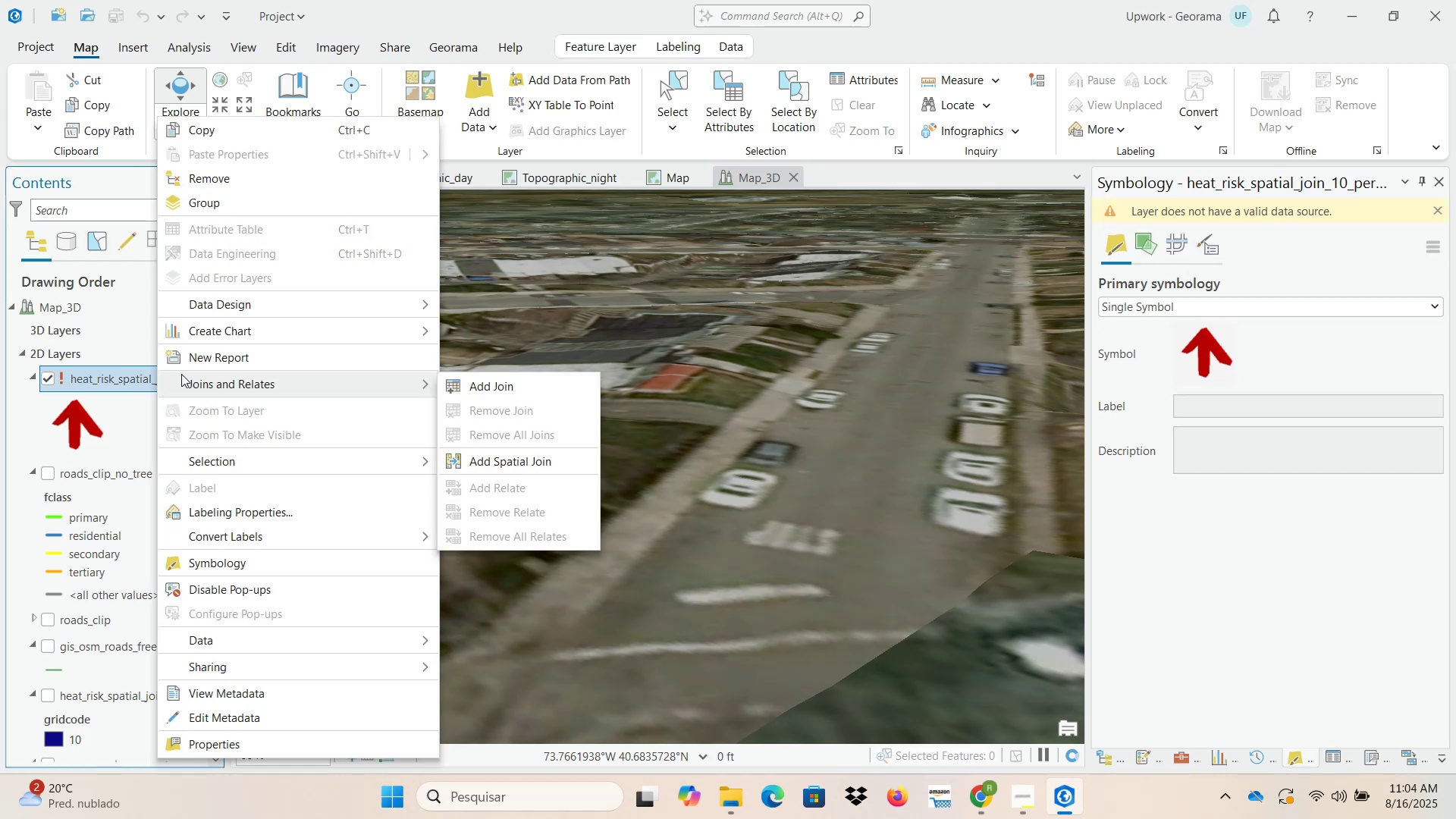 
left_click([253, 172])
 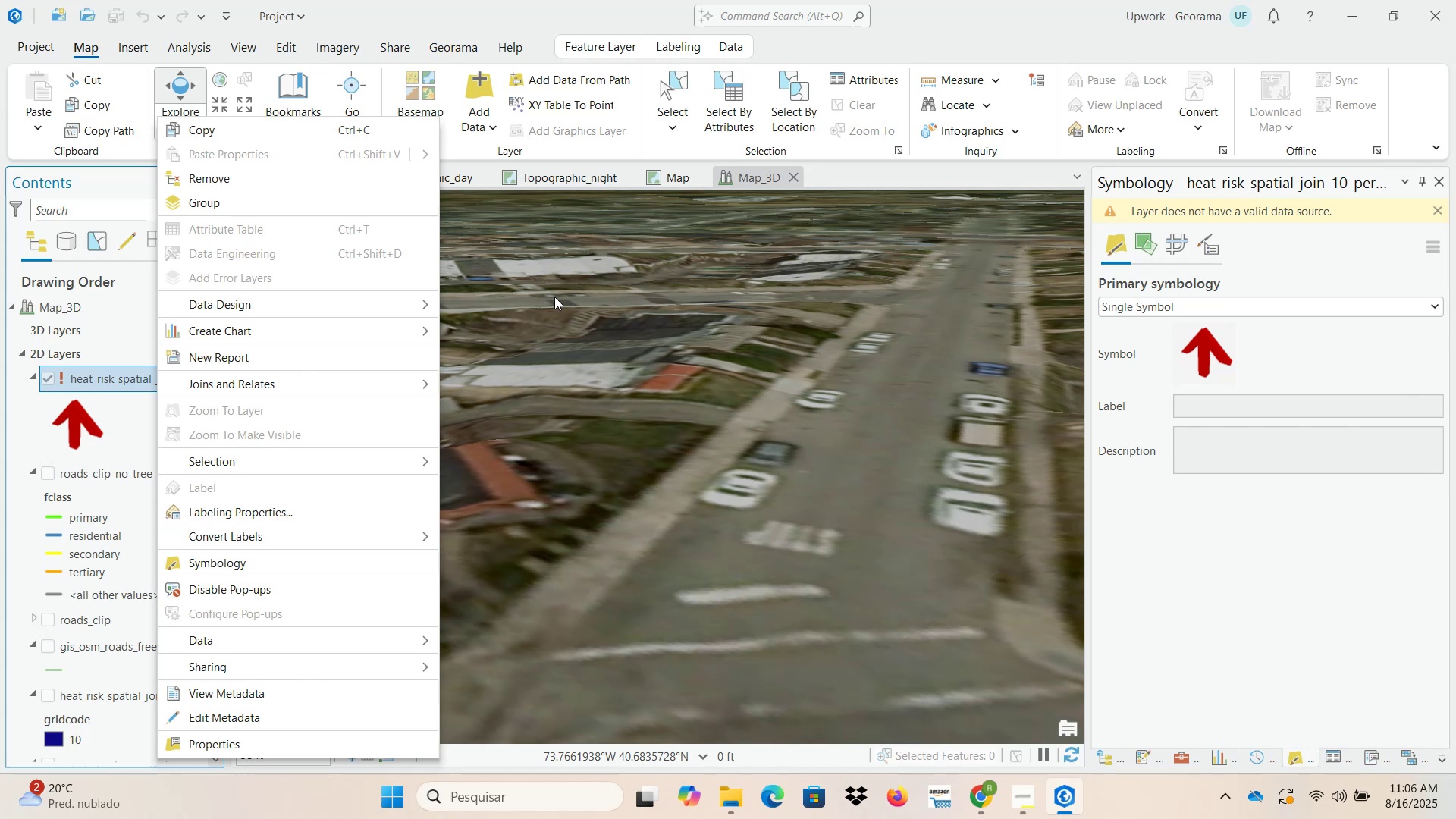 
wait(83.88)
 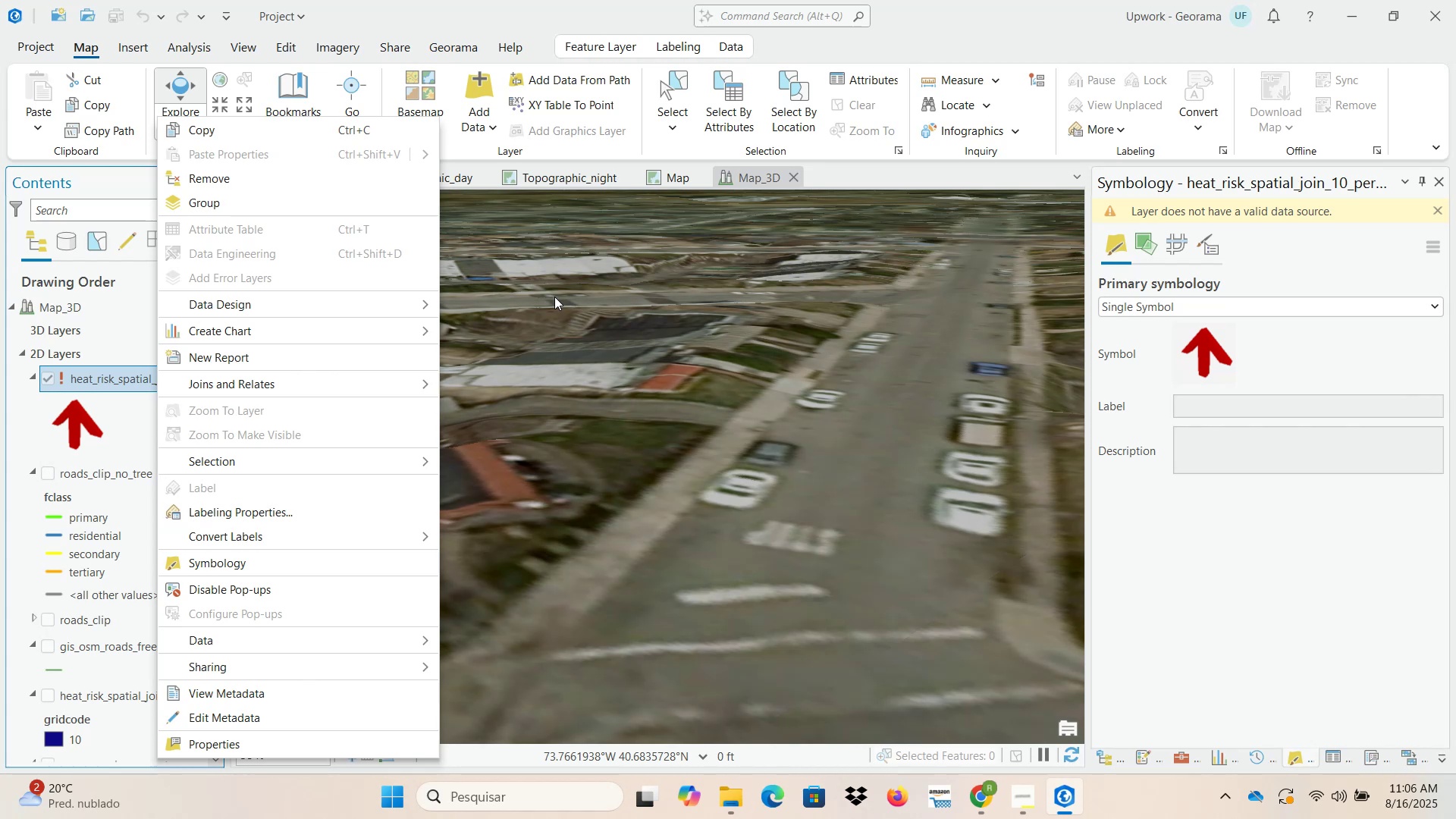 
left_click([253, 184])
 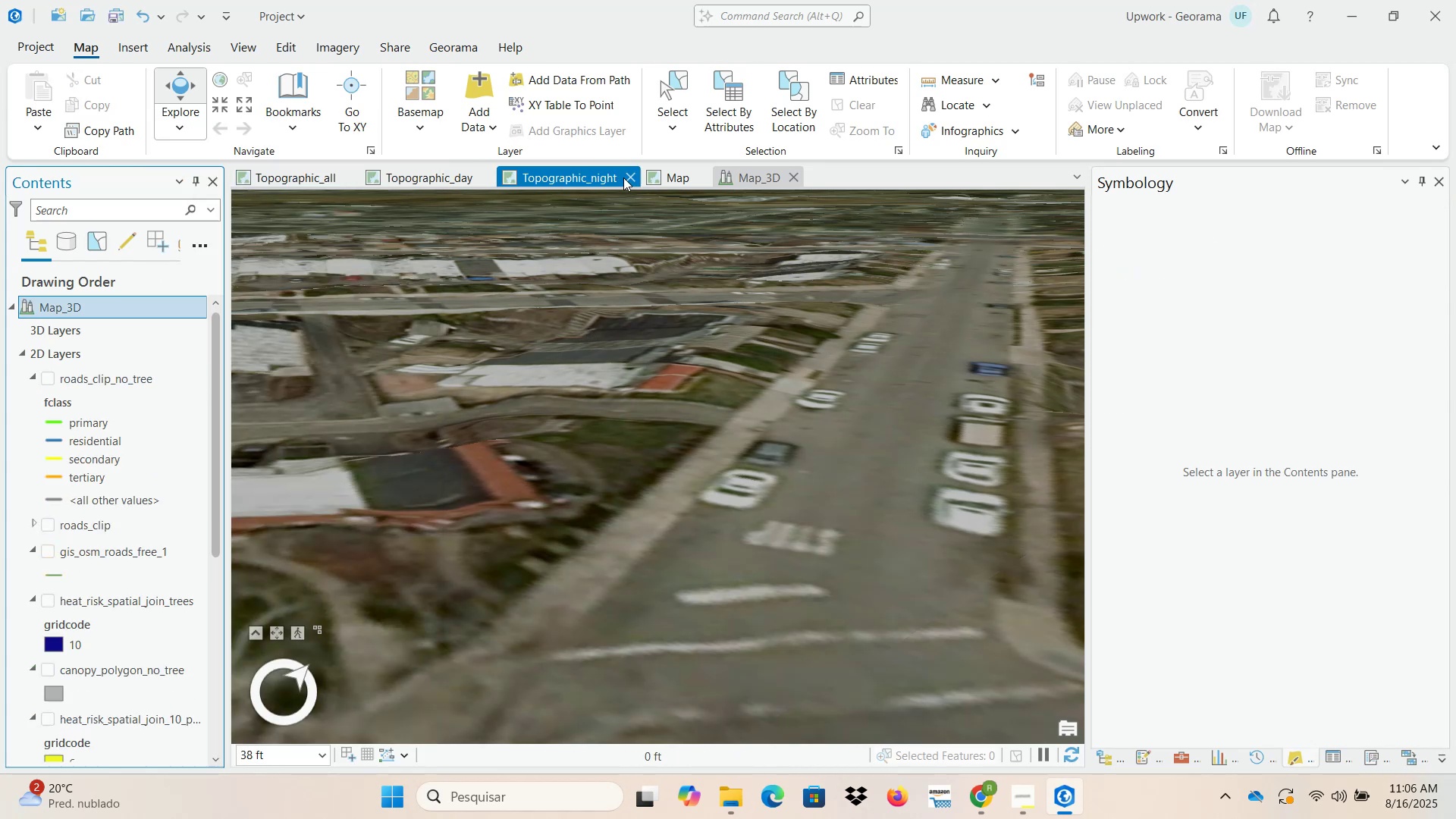 
left_click([671, 184])
 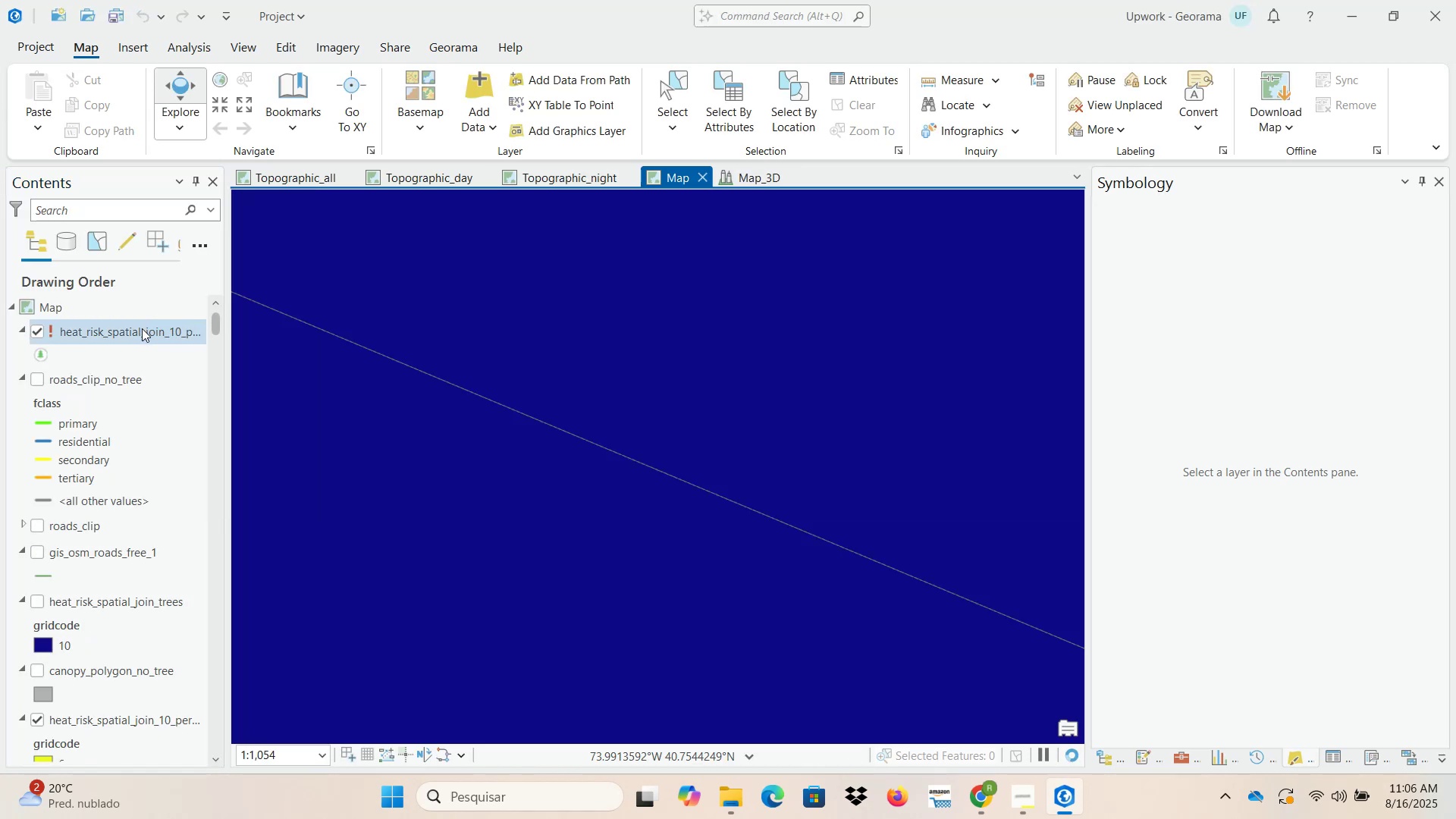 
right_click([144, 331])
 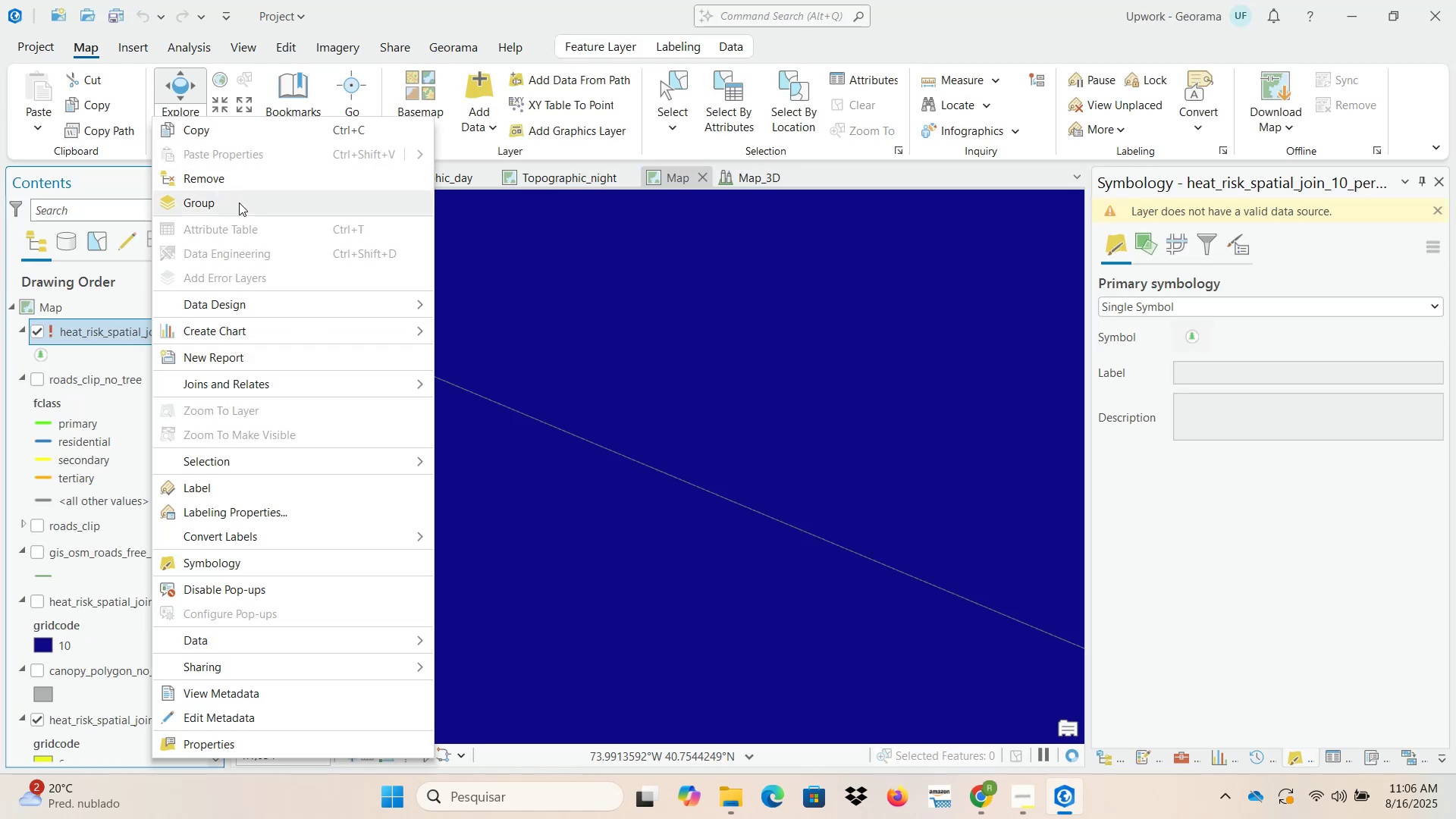 
left_click([240, 177])
 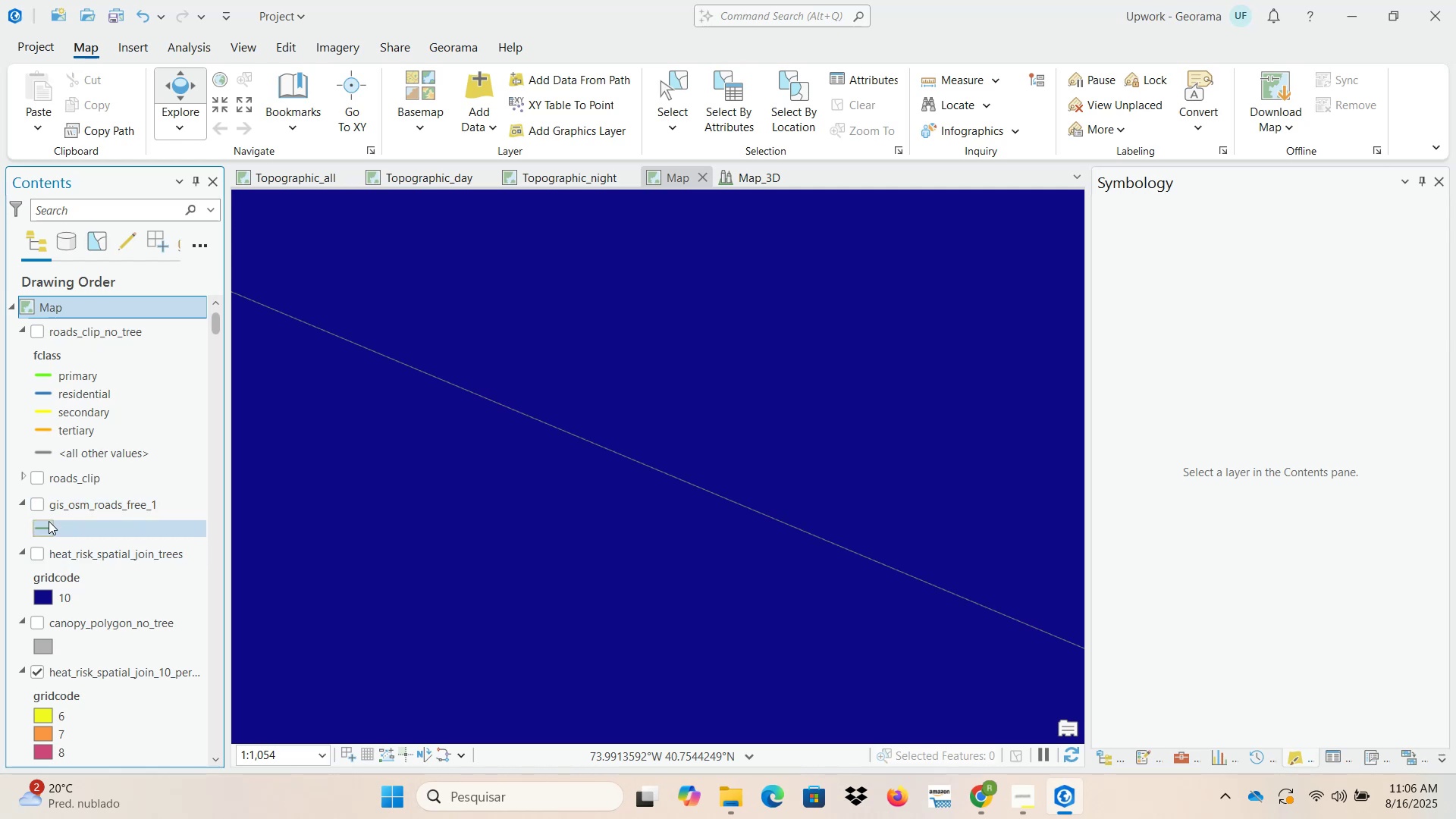 
wait(6.33)
 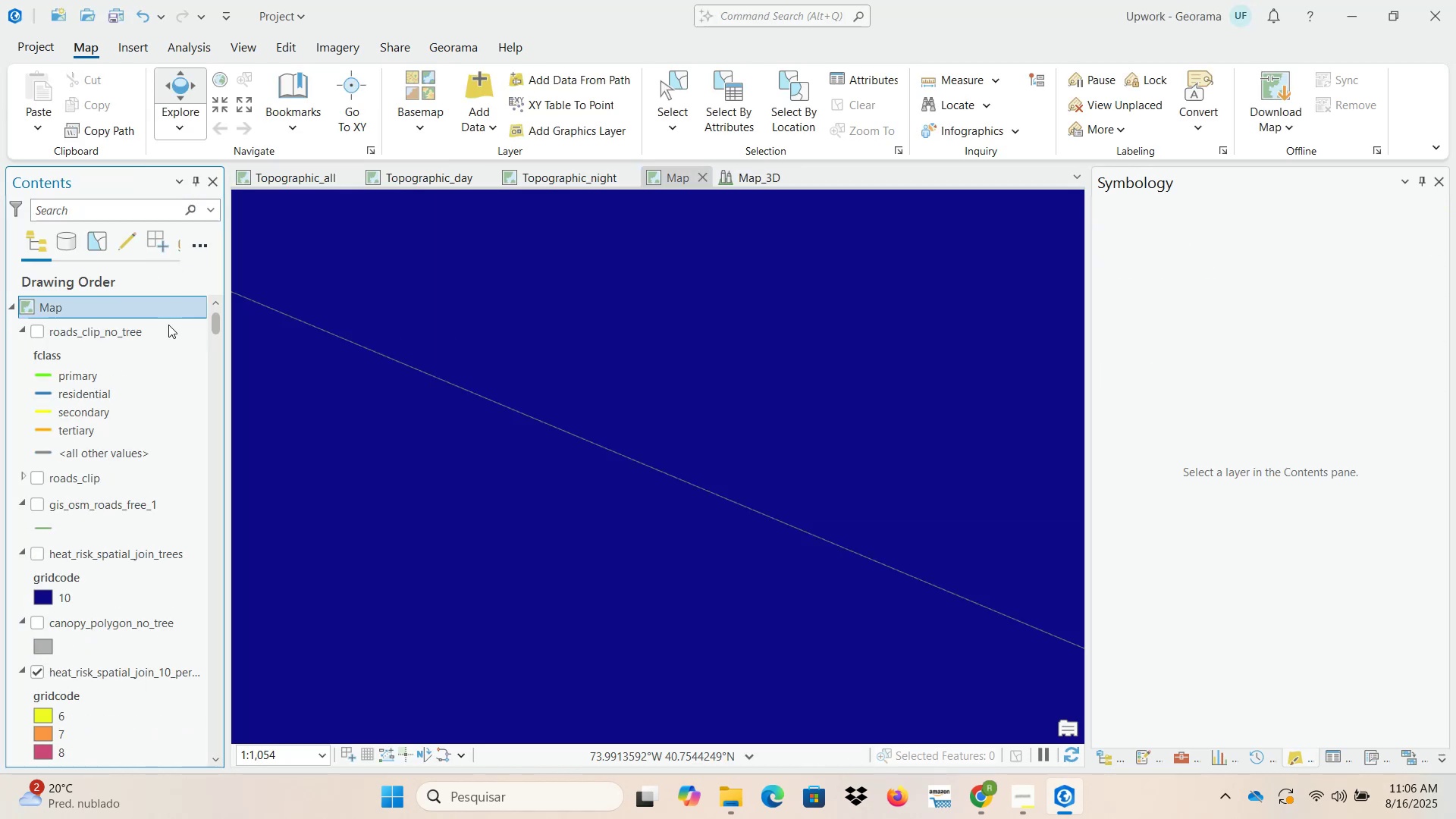 
left_click([38, 334])
 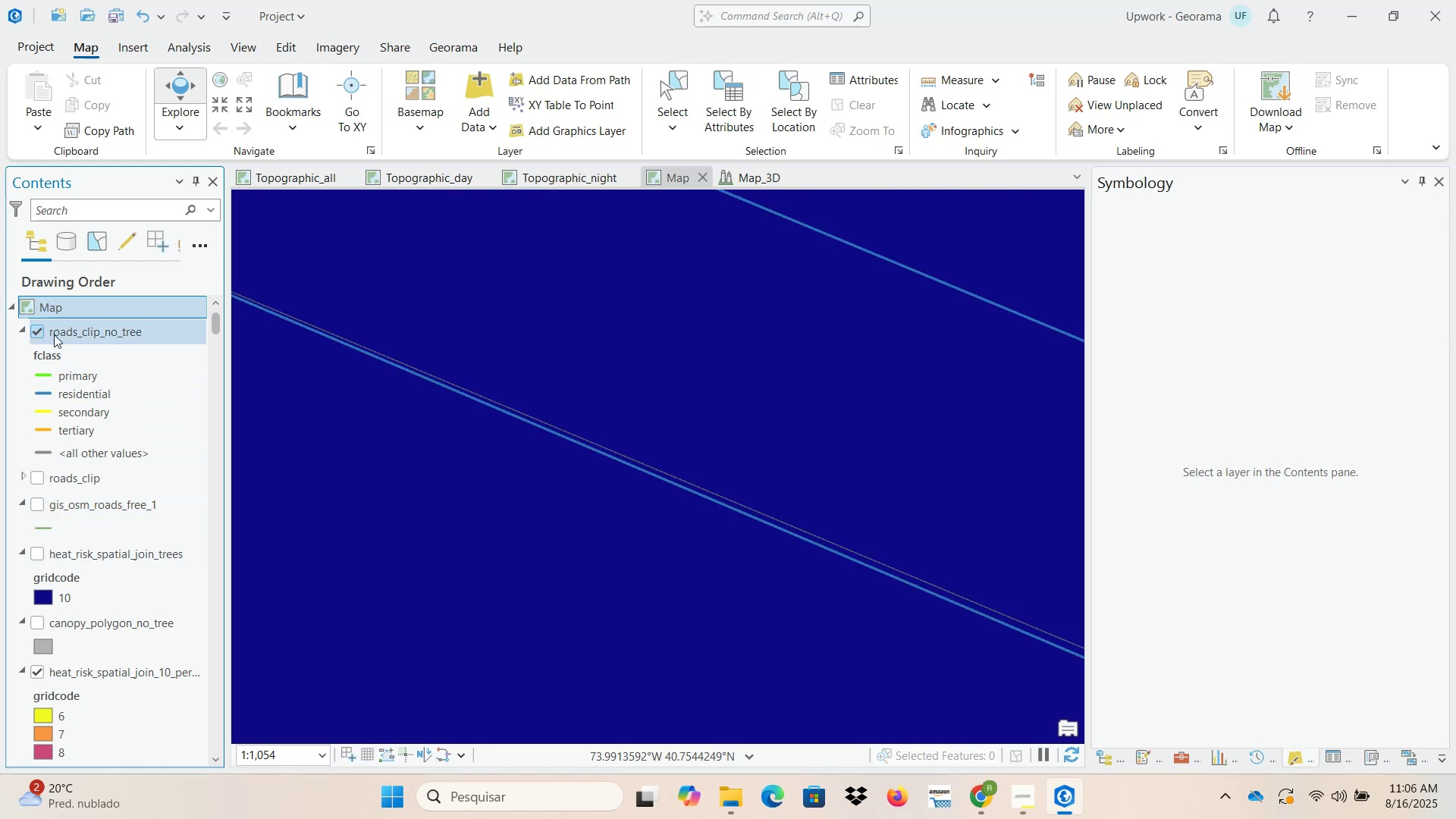 
scroll: coordinate [388, 474], scroll_direction: down, amount: 9.0
 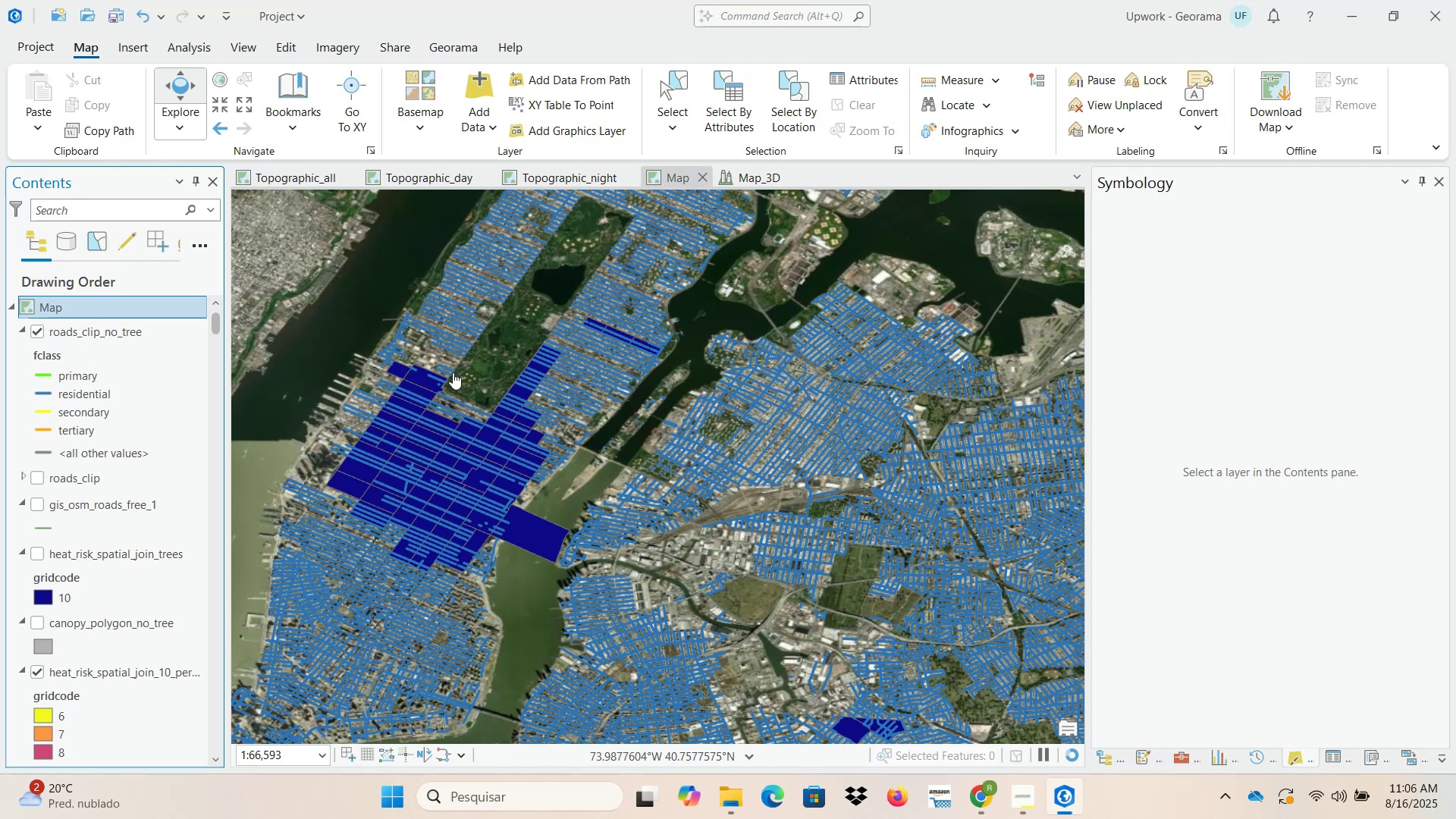 
wait(7.06)
 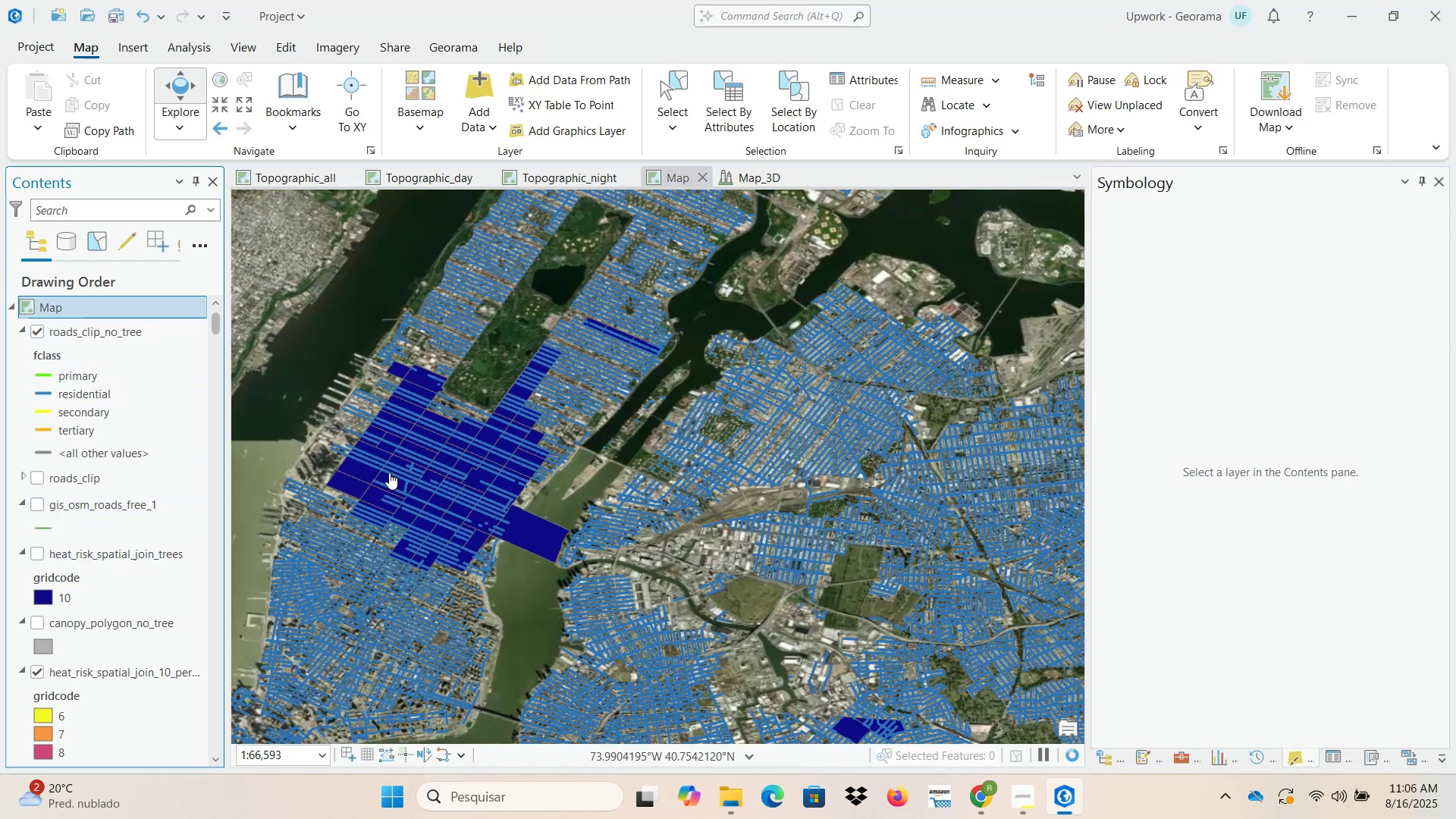 
left_click([142, 336])
 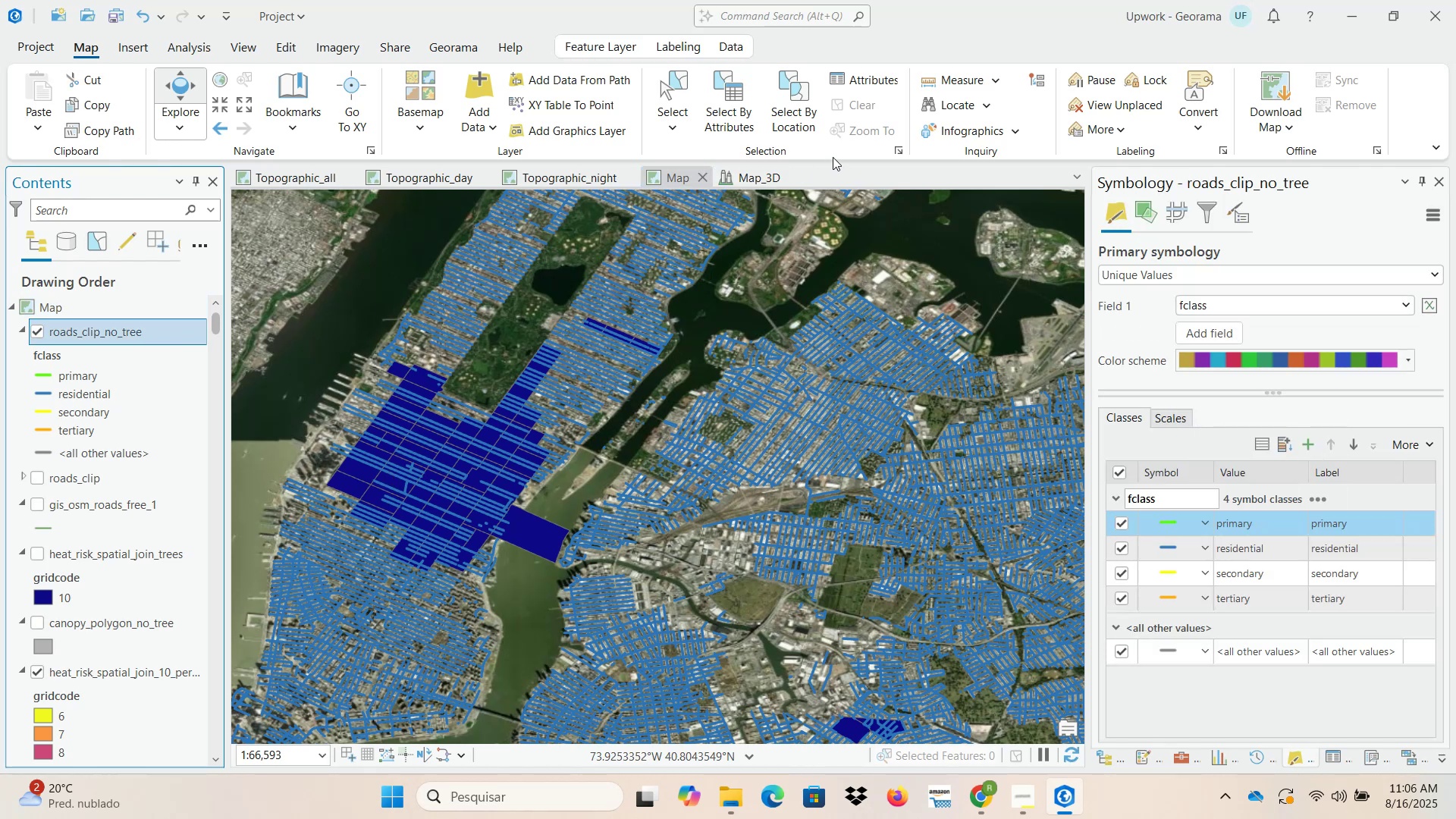 
left_click([802, 125])
 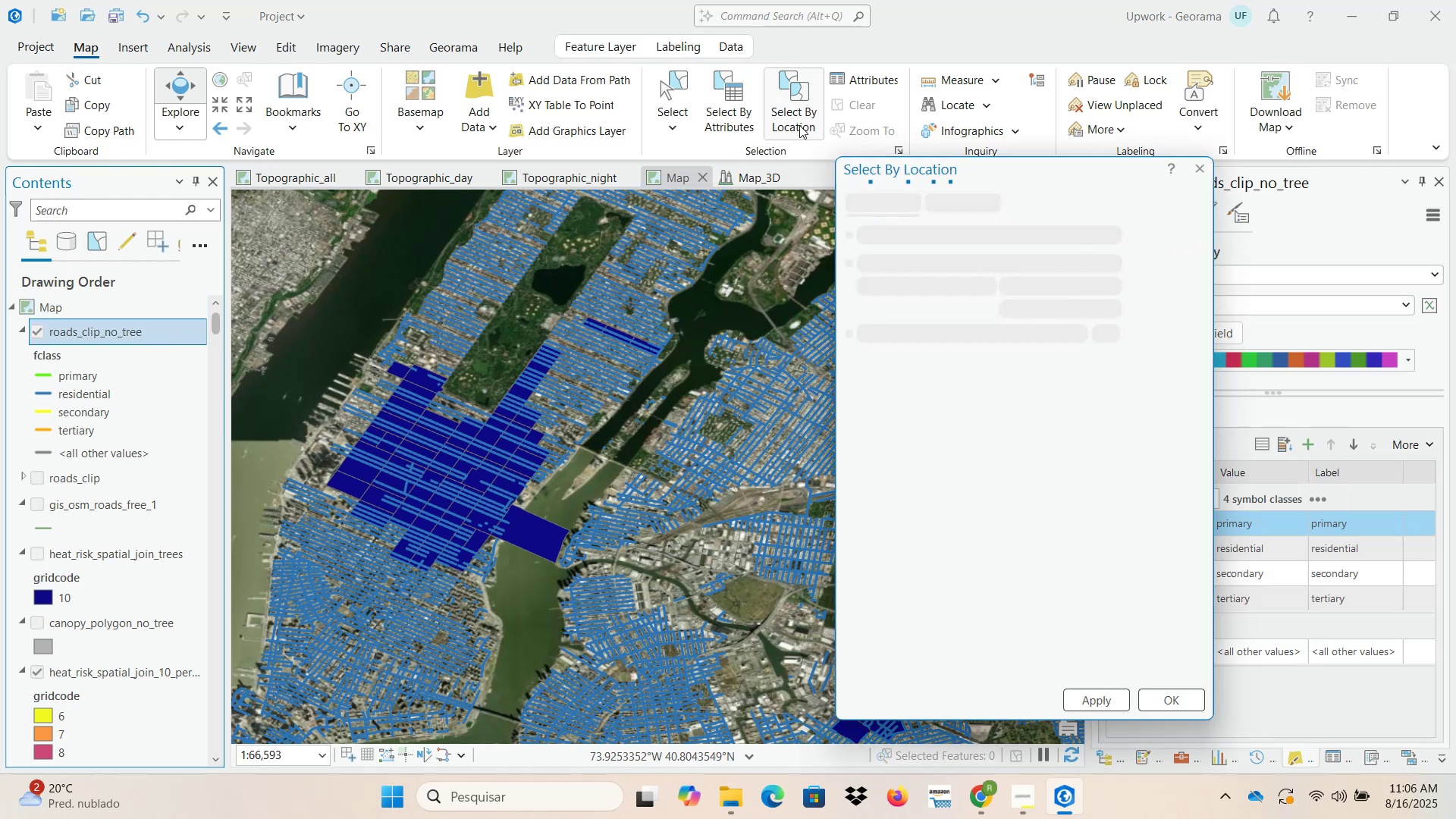 
mouse_move([1040, 332])
 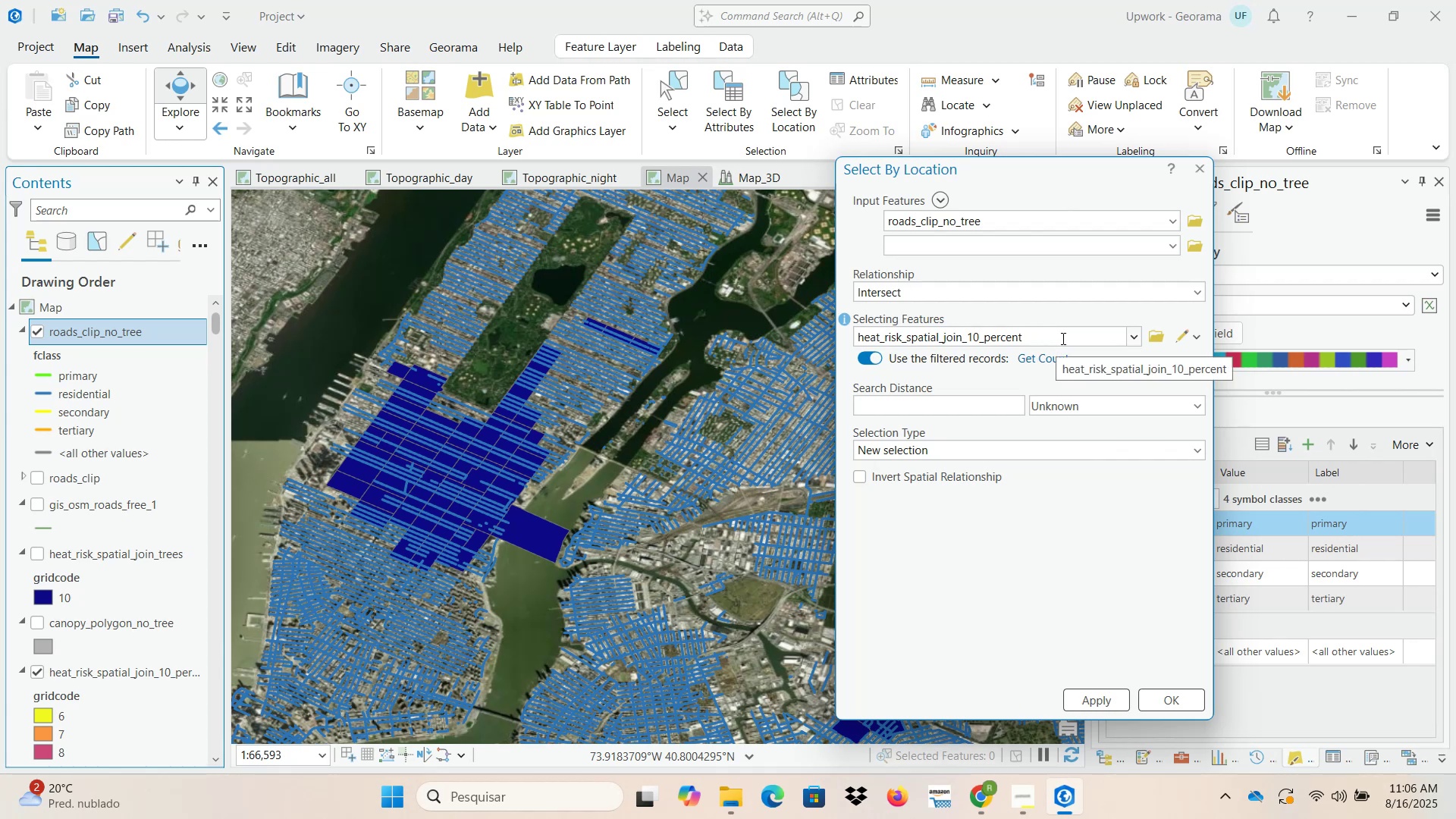 
wait(11.46)
 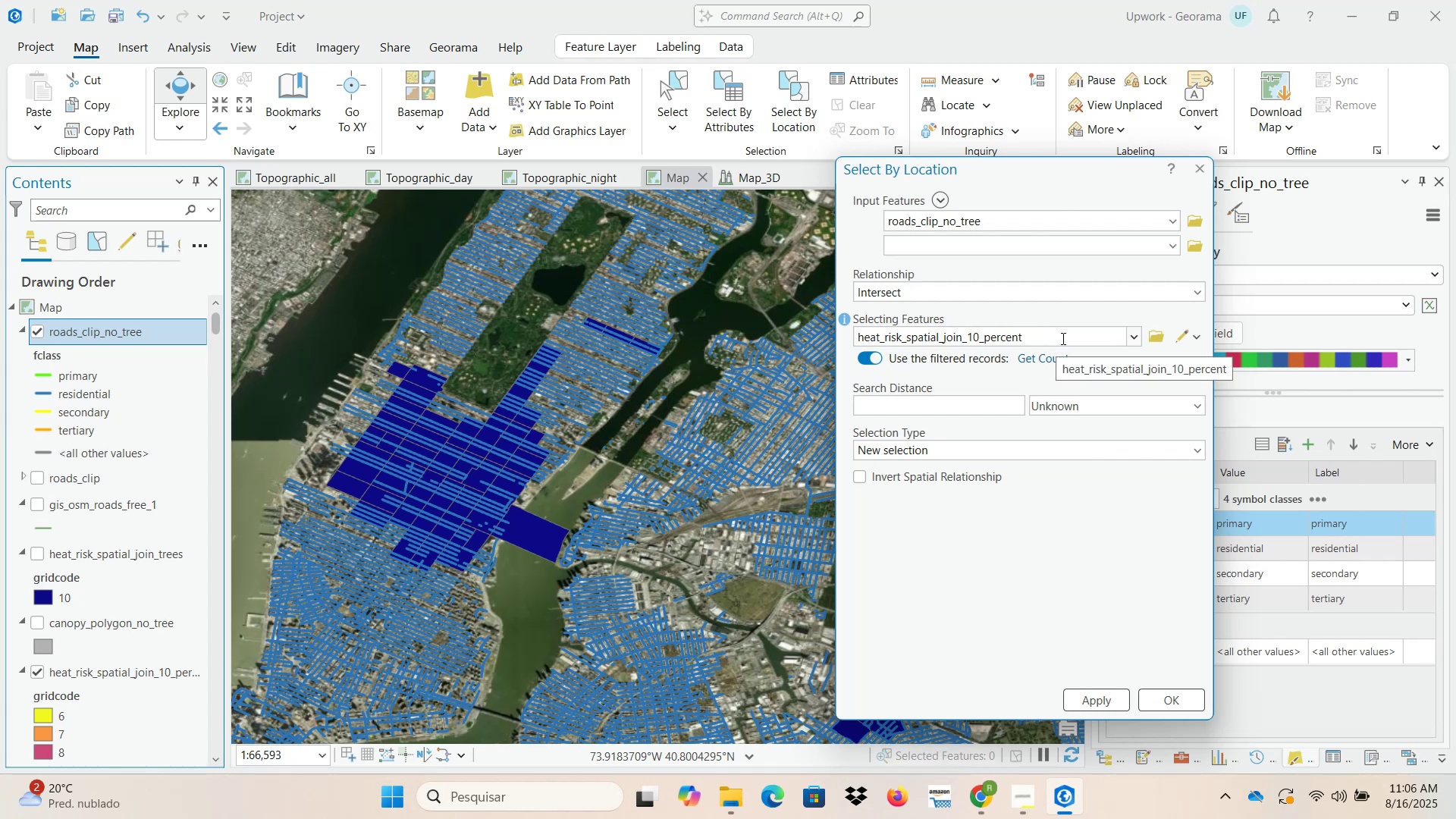 
left_click([33, 553])
 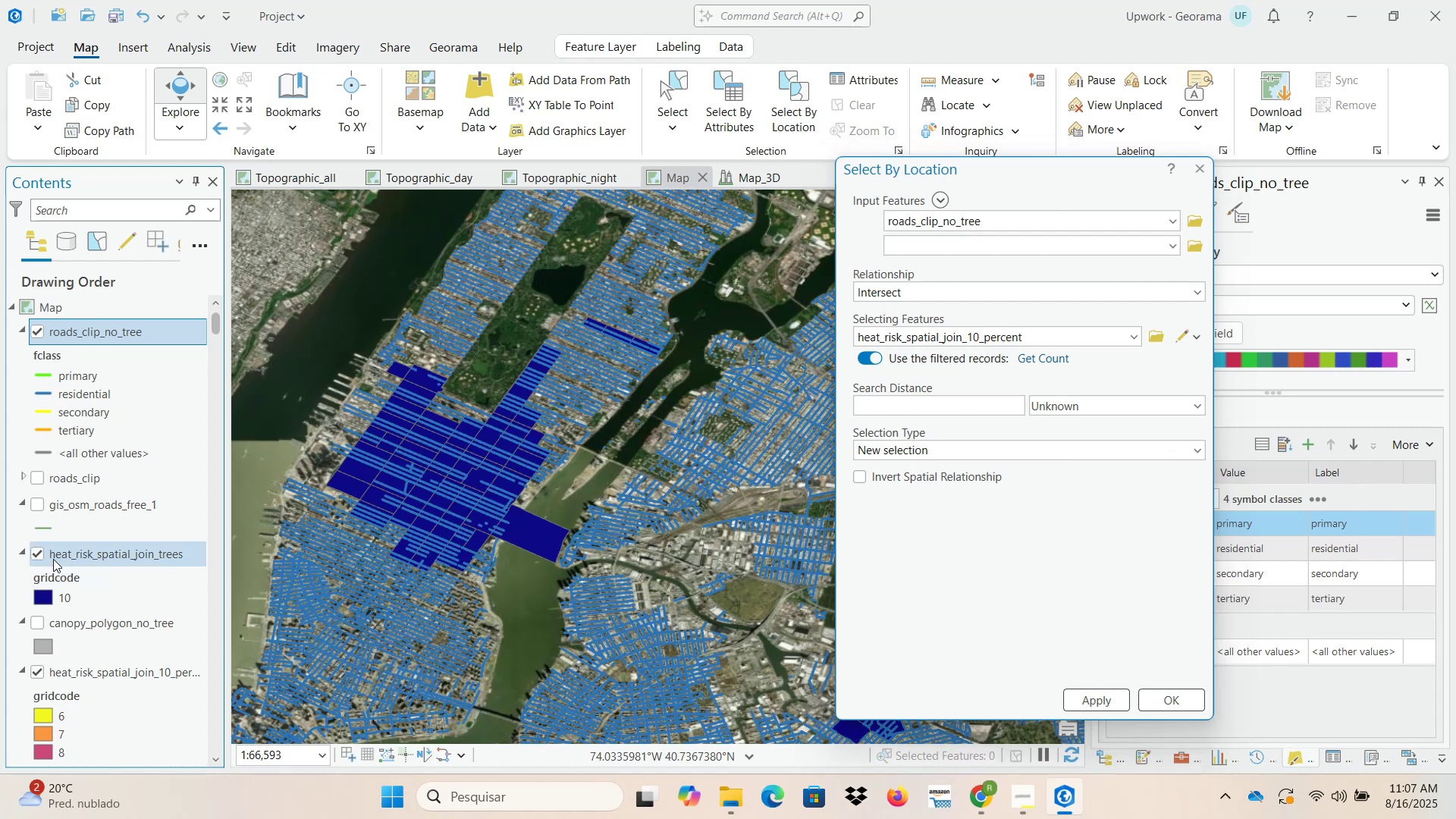 
left_click([42, 675])
 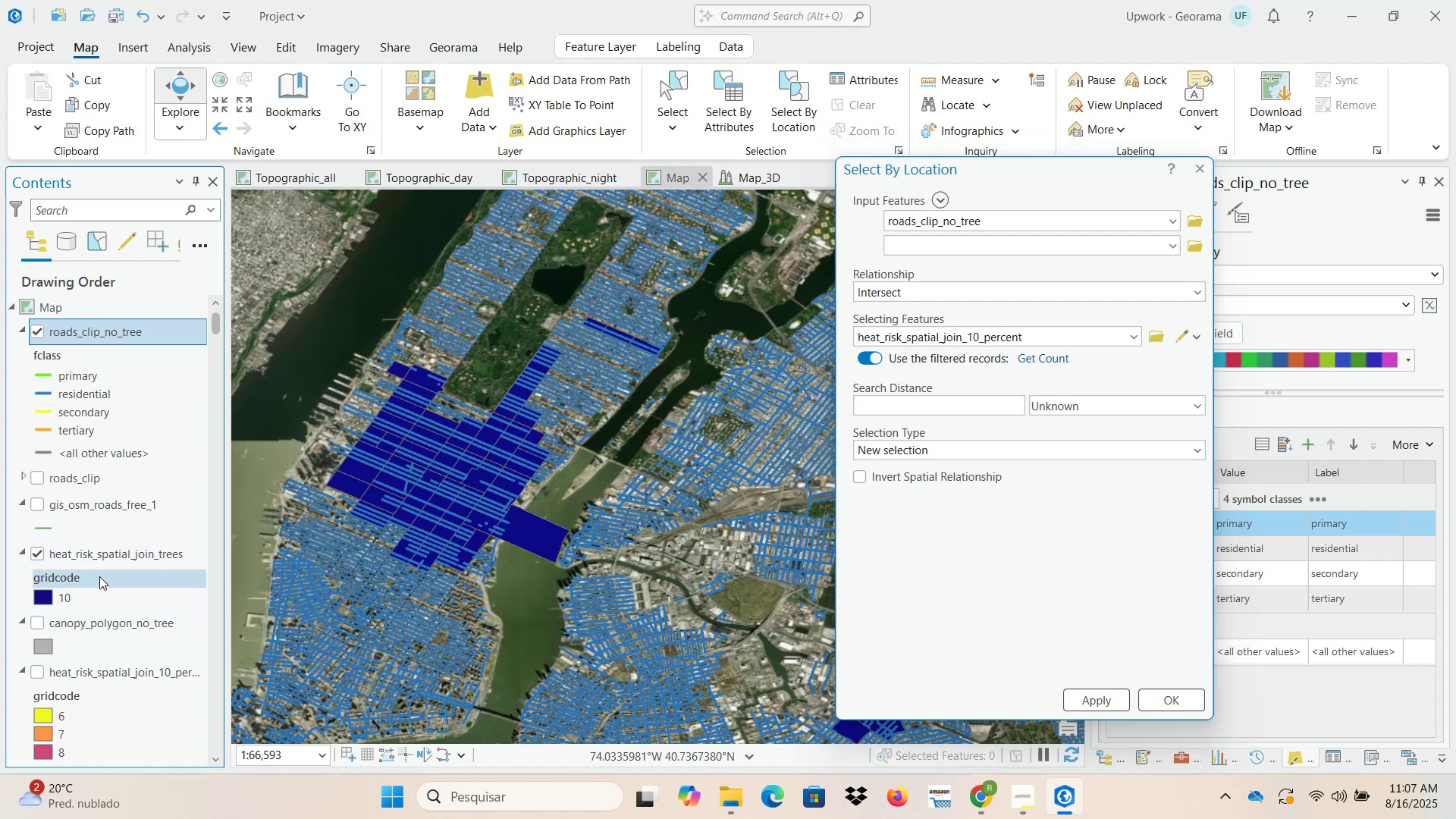 
left_click([112, 559])
 